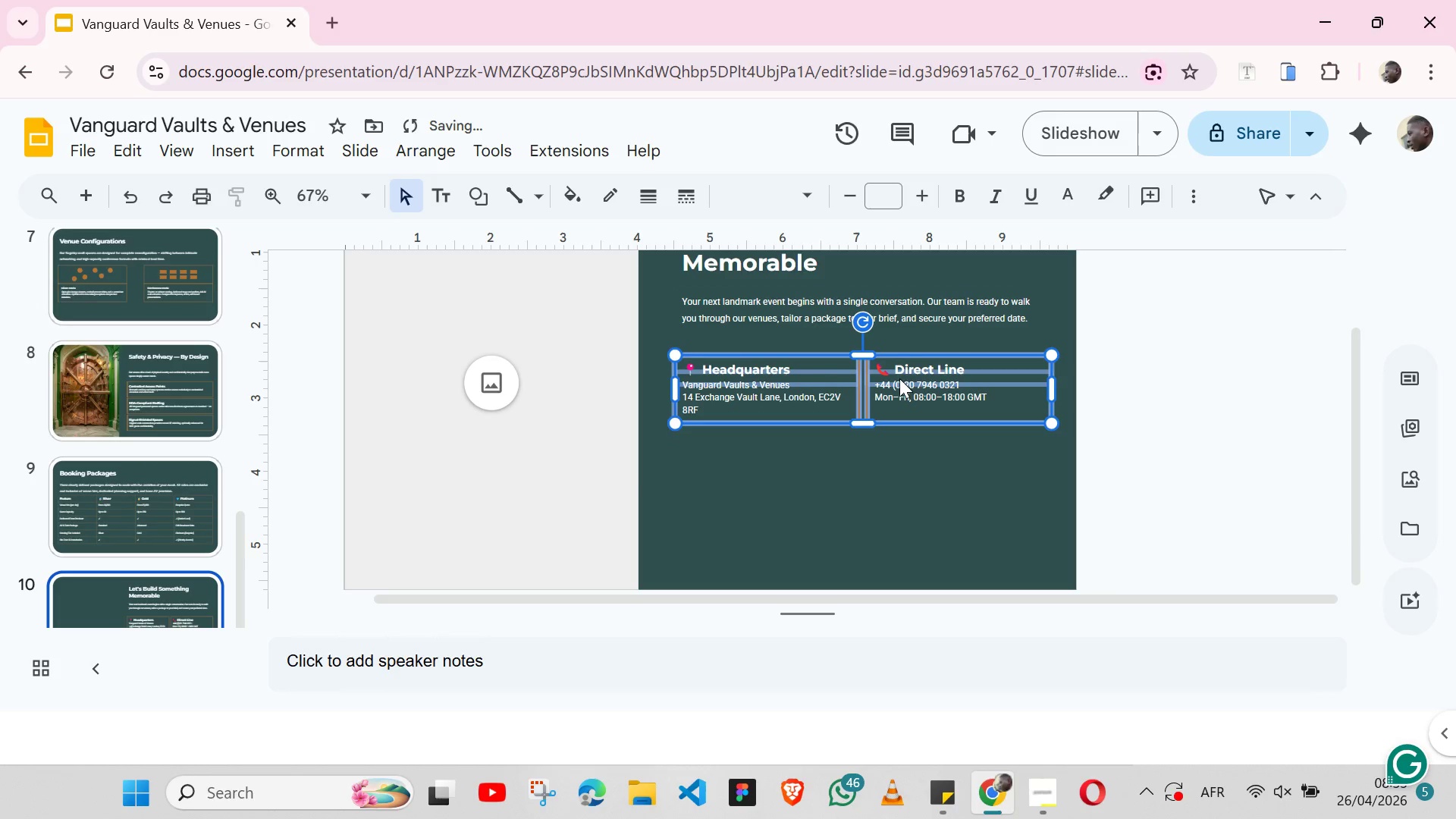 
key(Shift+ArrowUp)
 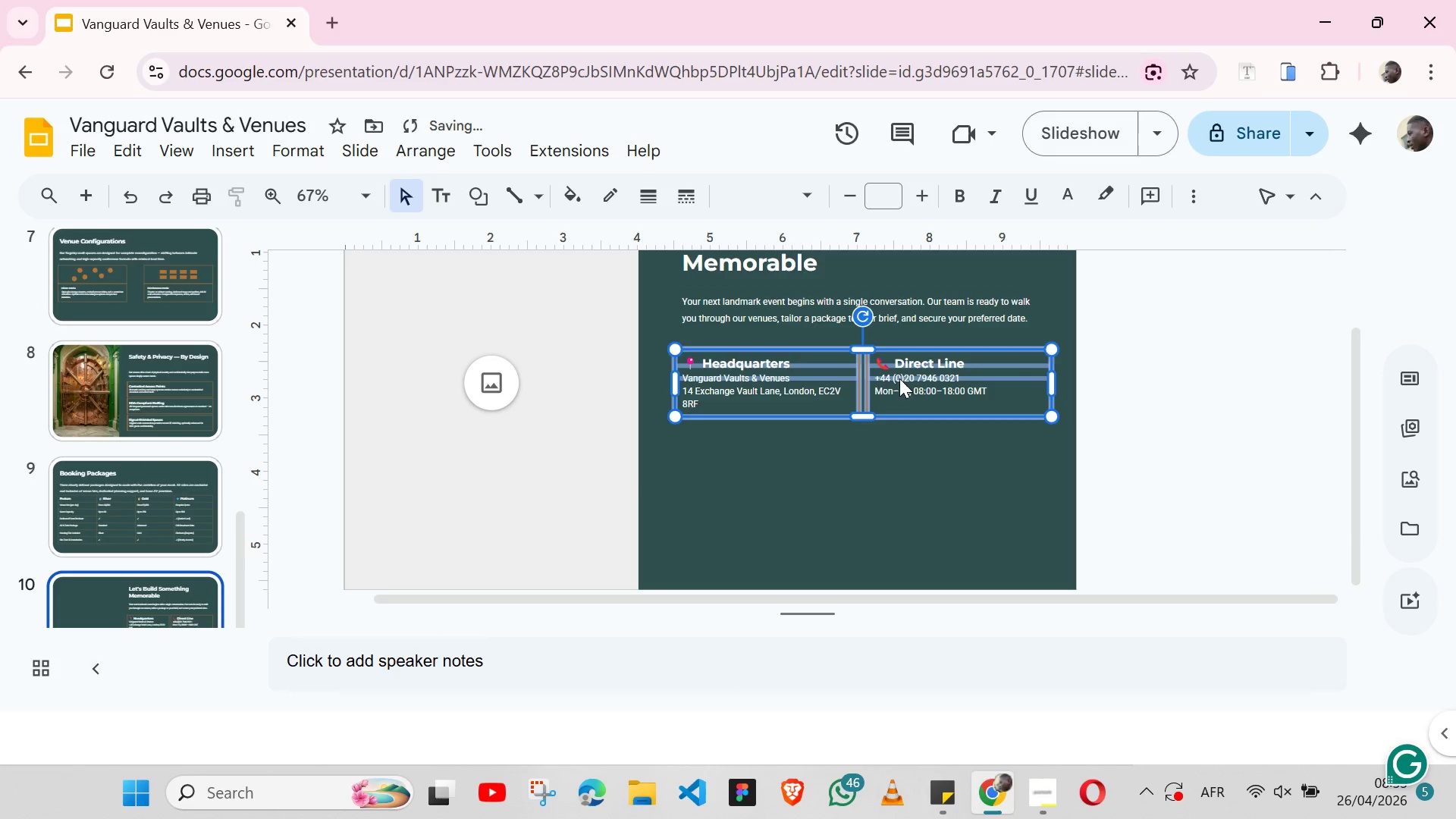 
key(Shift+ArrowUp)
 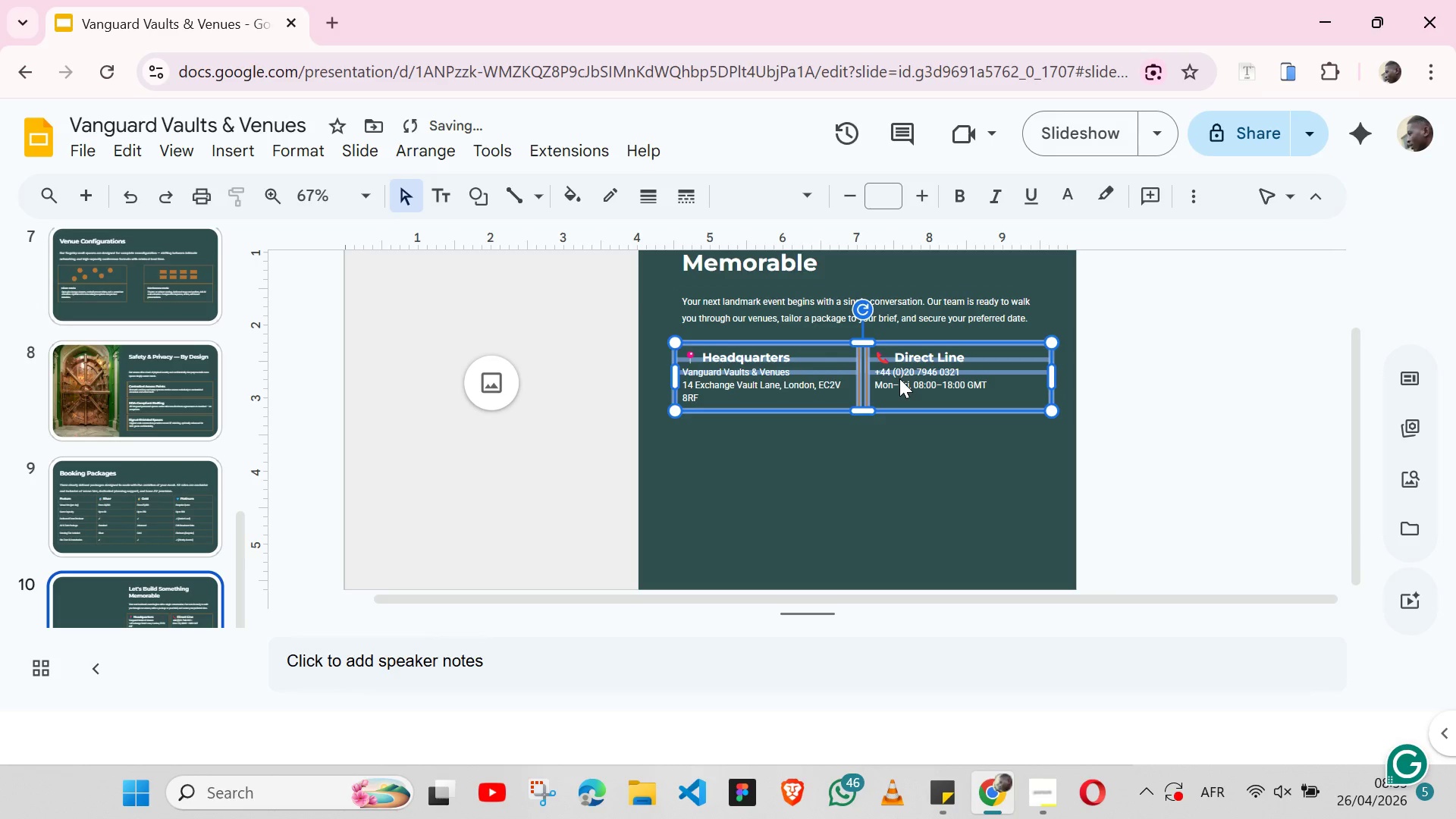 
key(Shift+ArrowUp)
 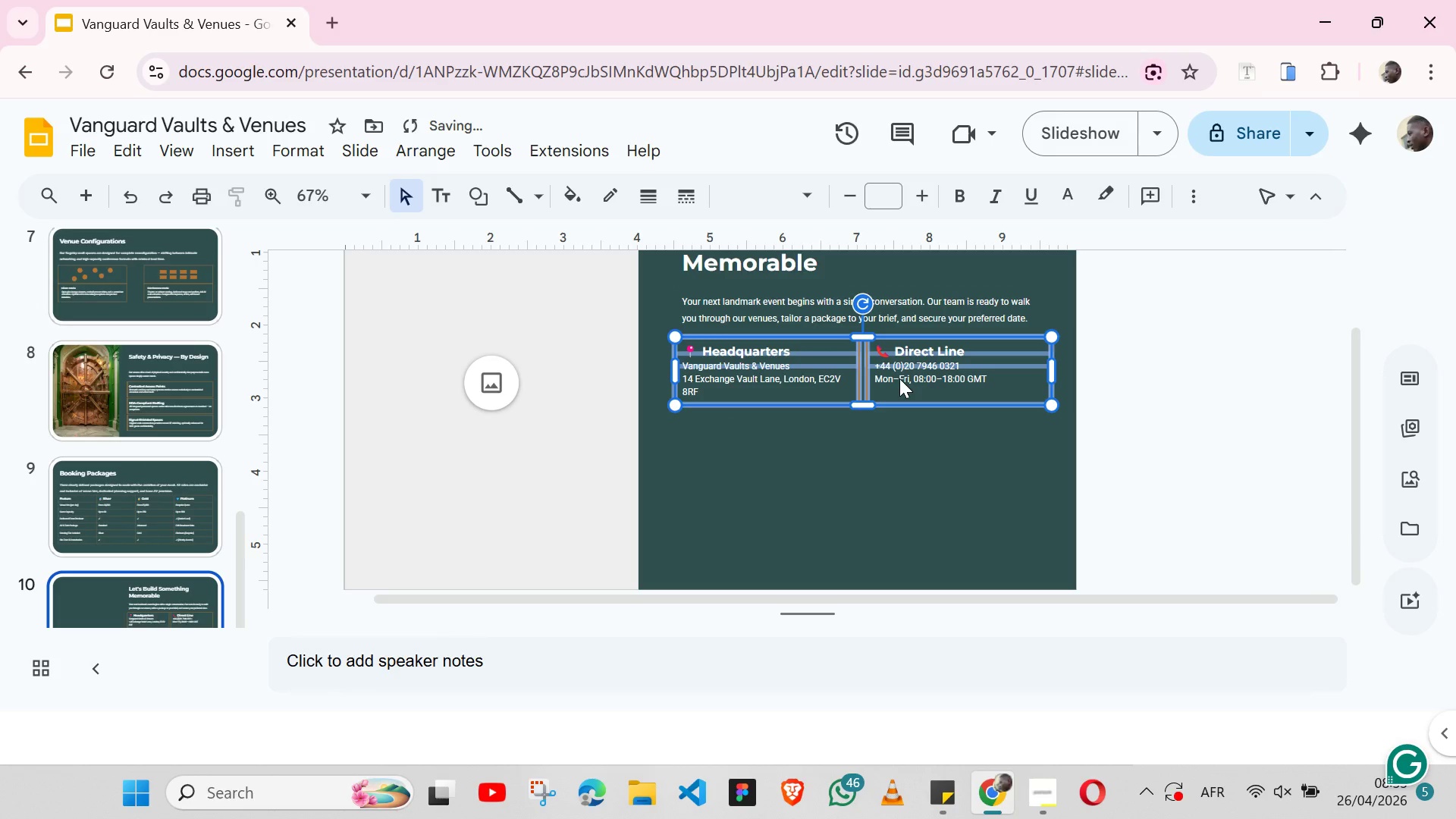 
key(Shift+ArrowUp)
 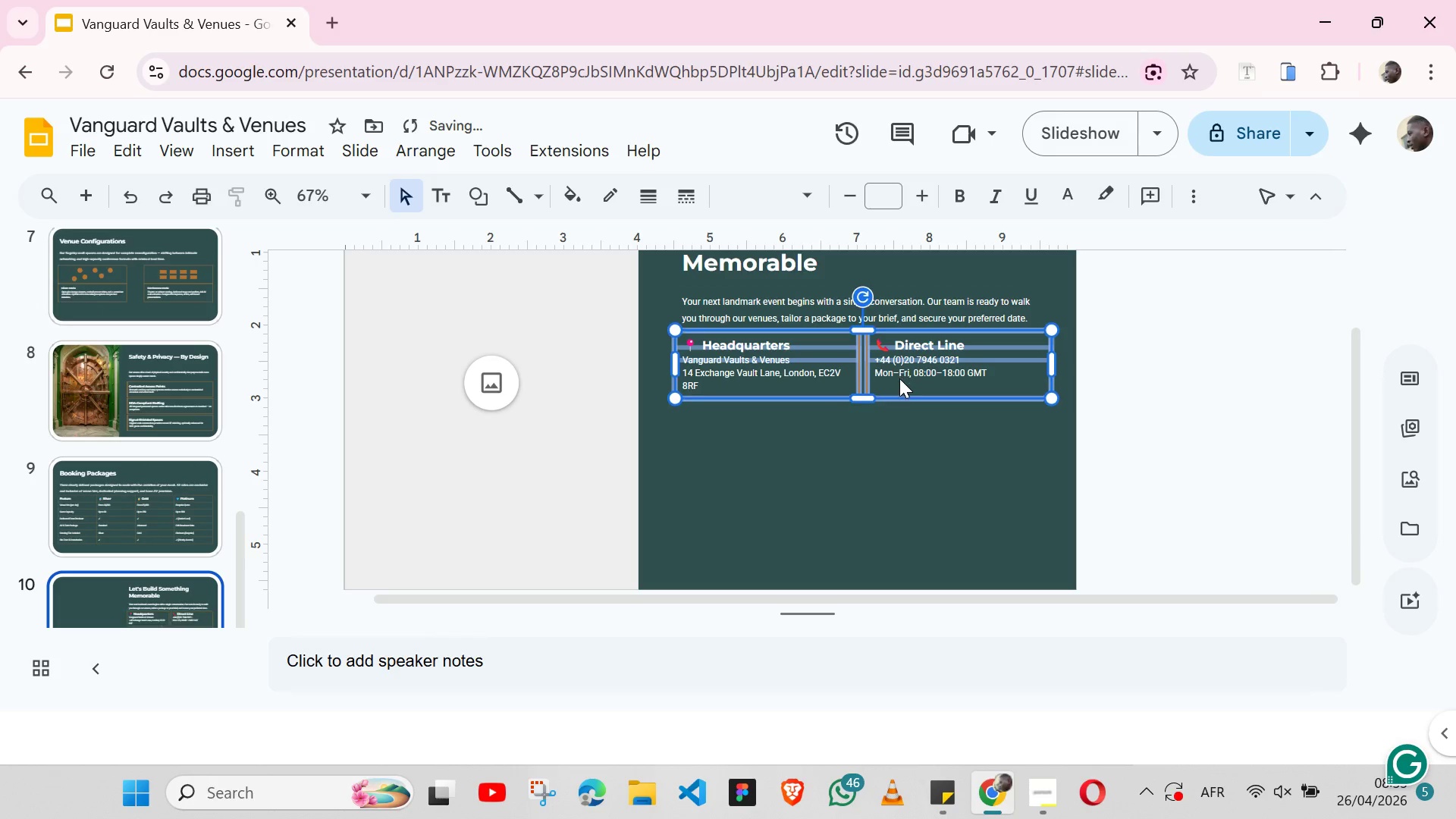 
key(Shift+ArrowUp)
 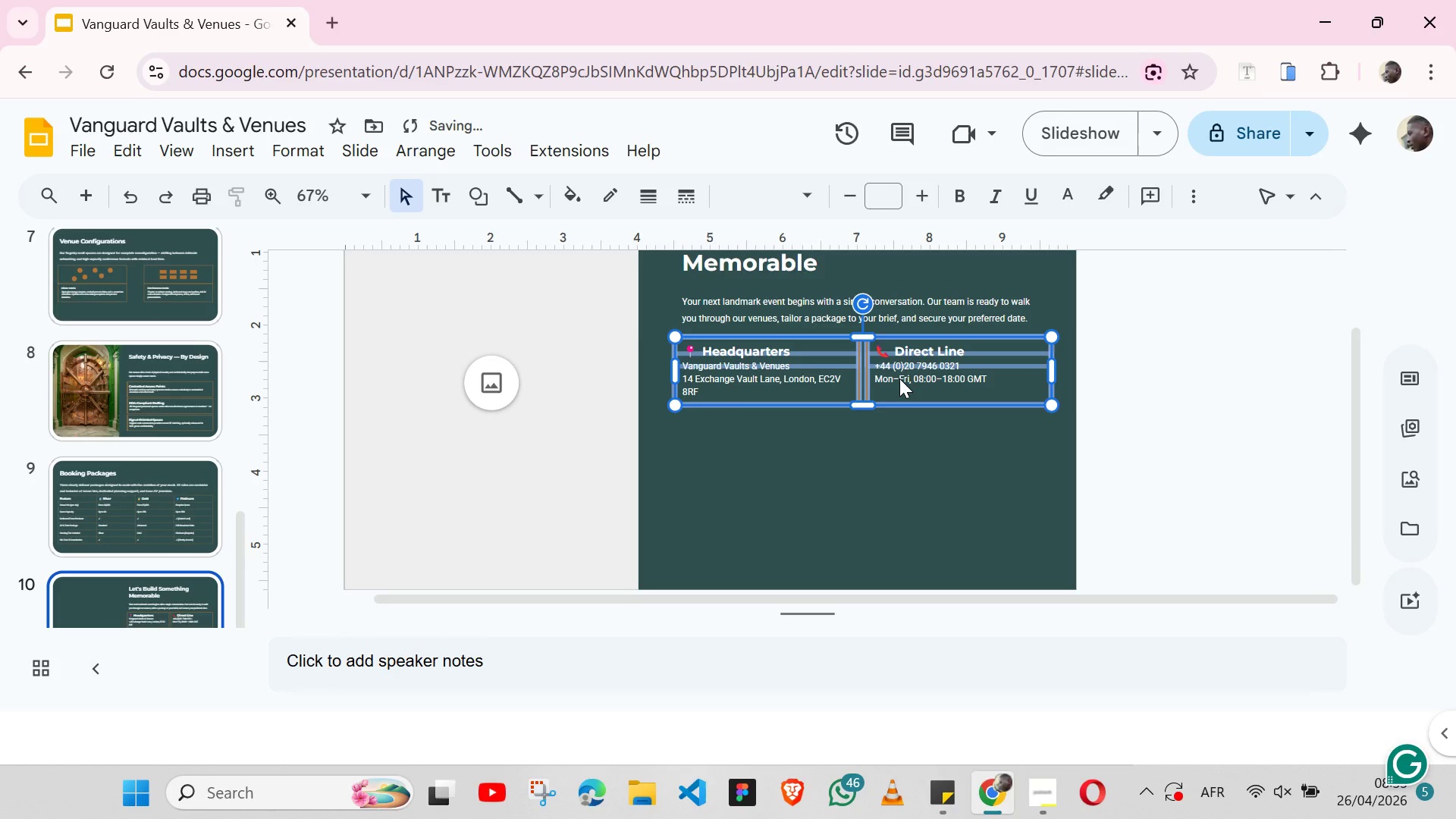 
key(Shift+ArrowDown)
 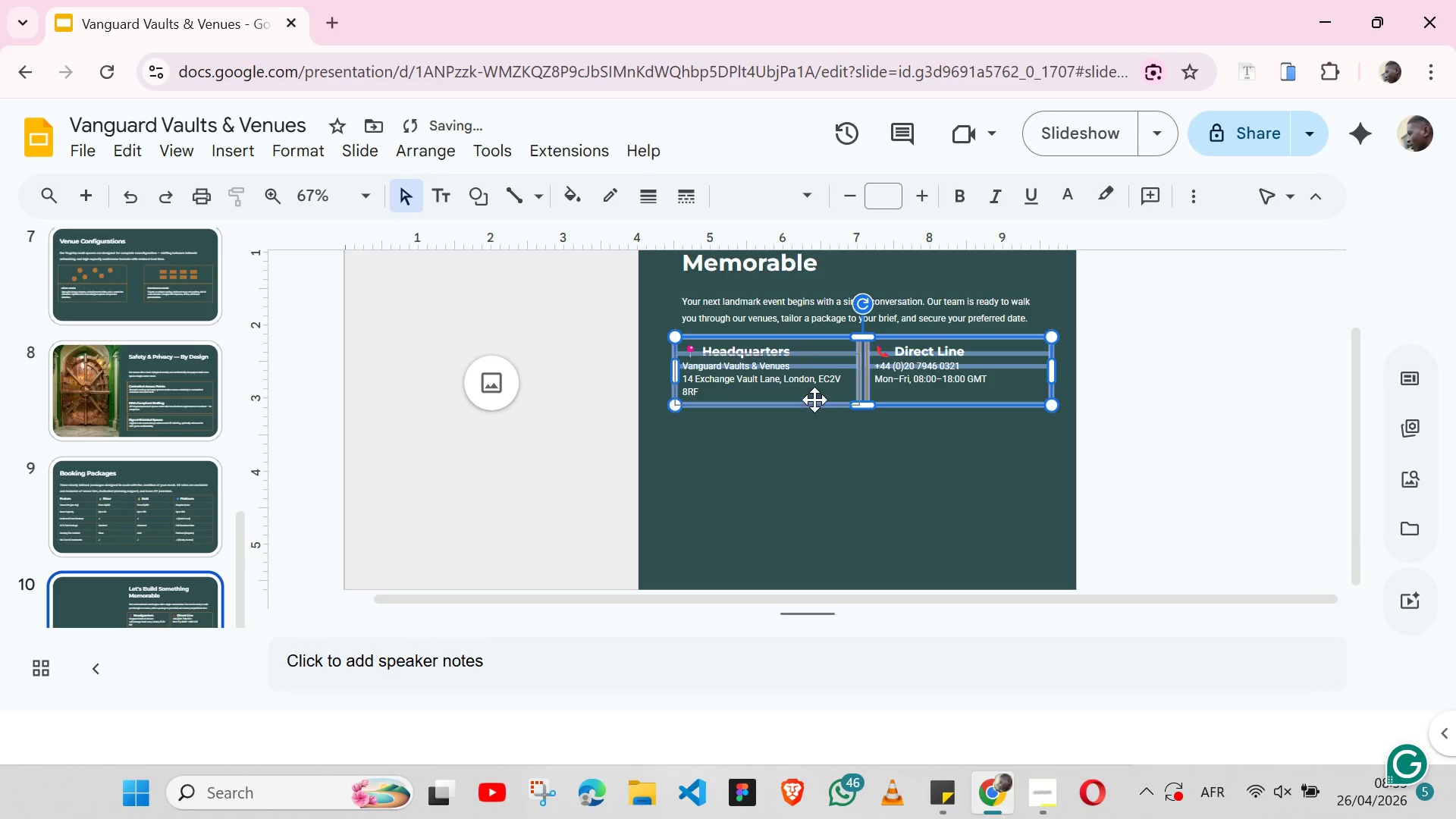 
left_click([813, 397])
 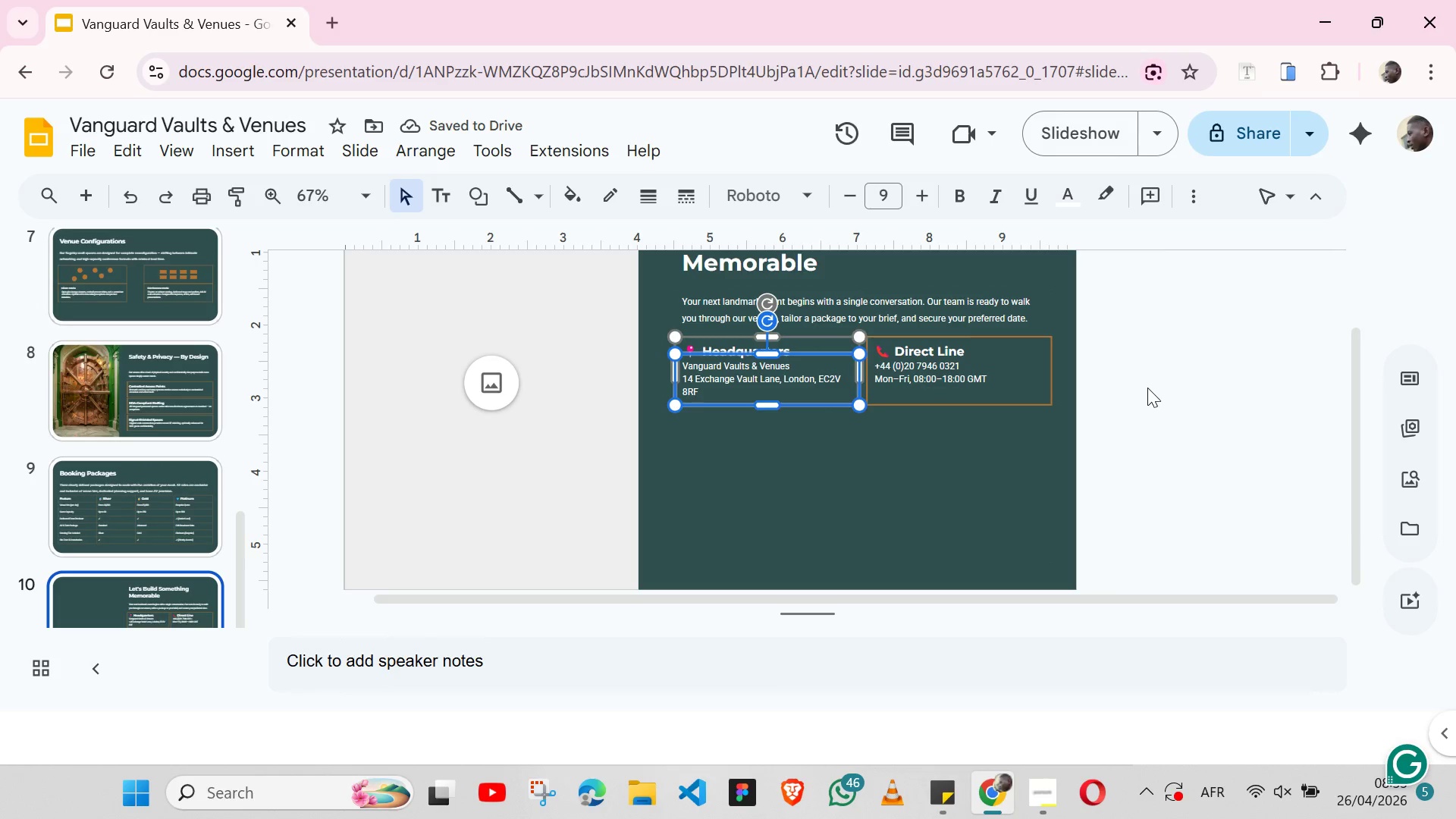 
left_click([1145, 389])
 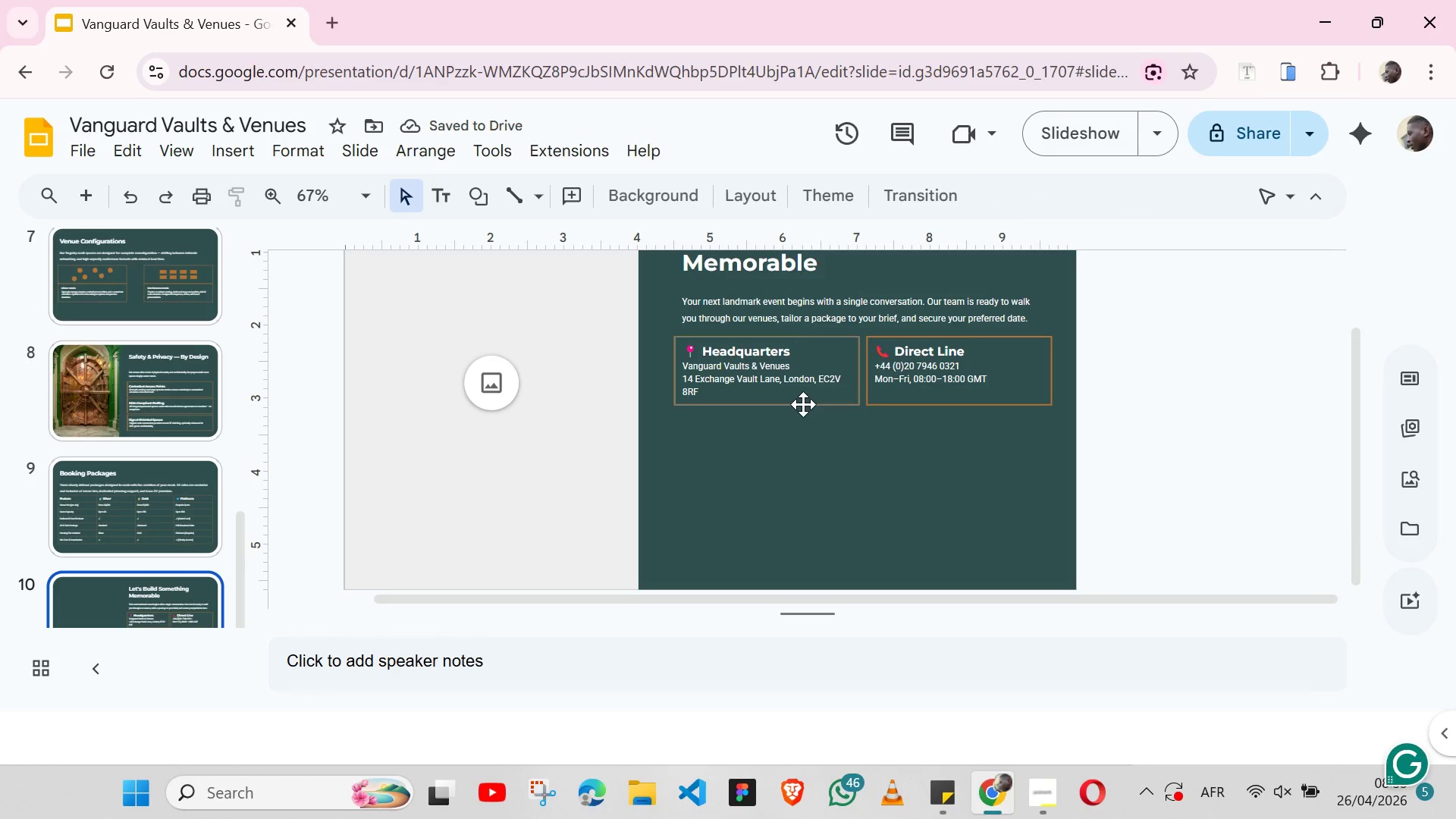 
left_click([803, 404])
 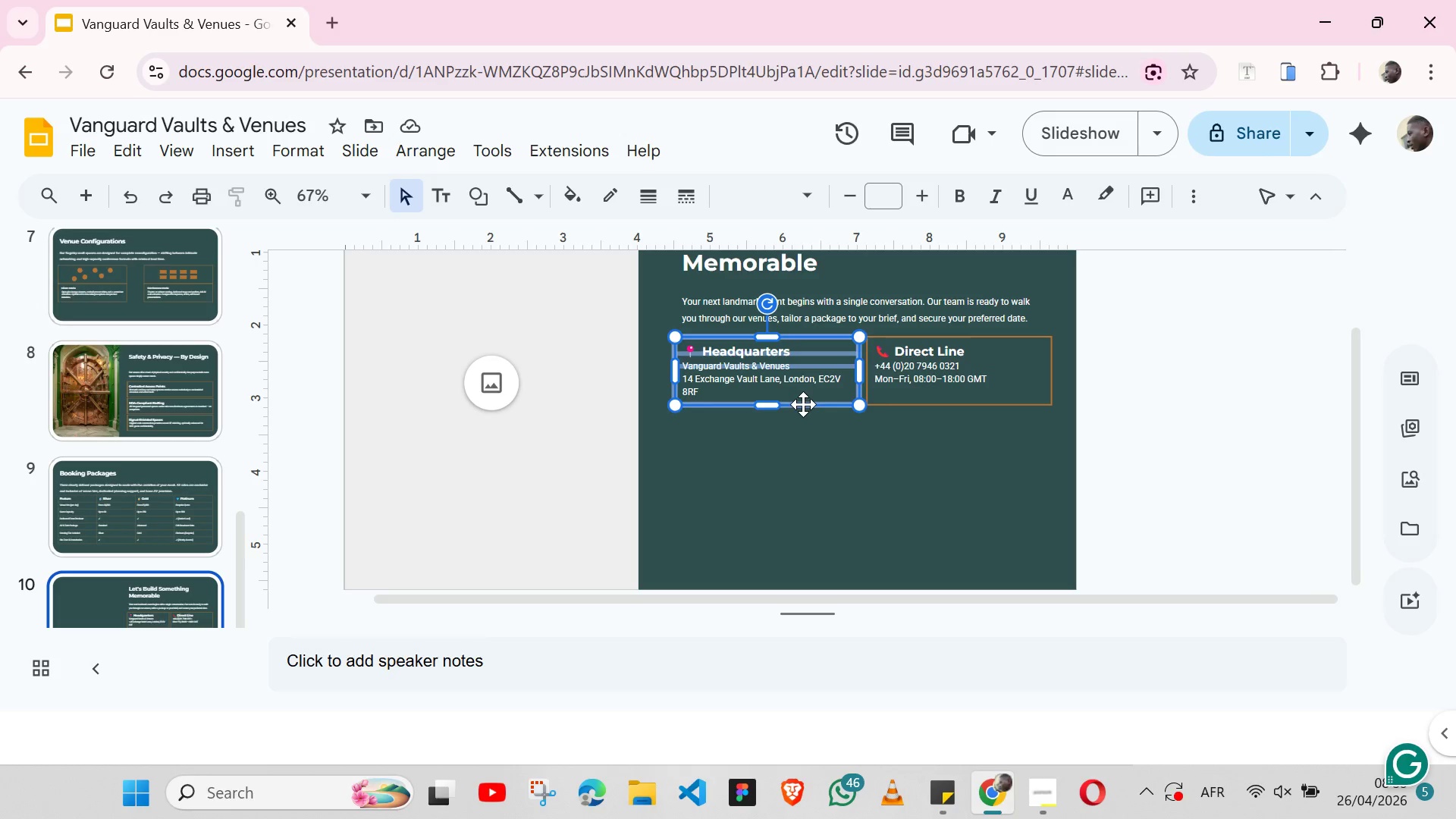 
key(Control+C)
 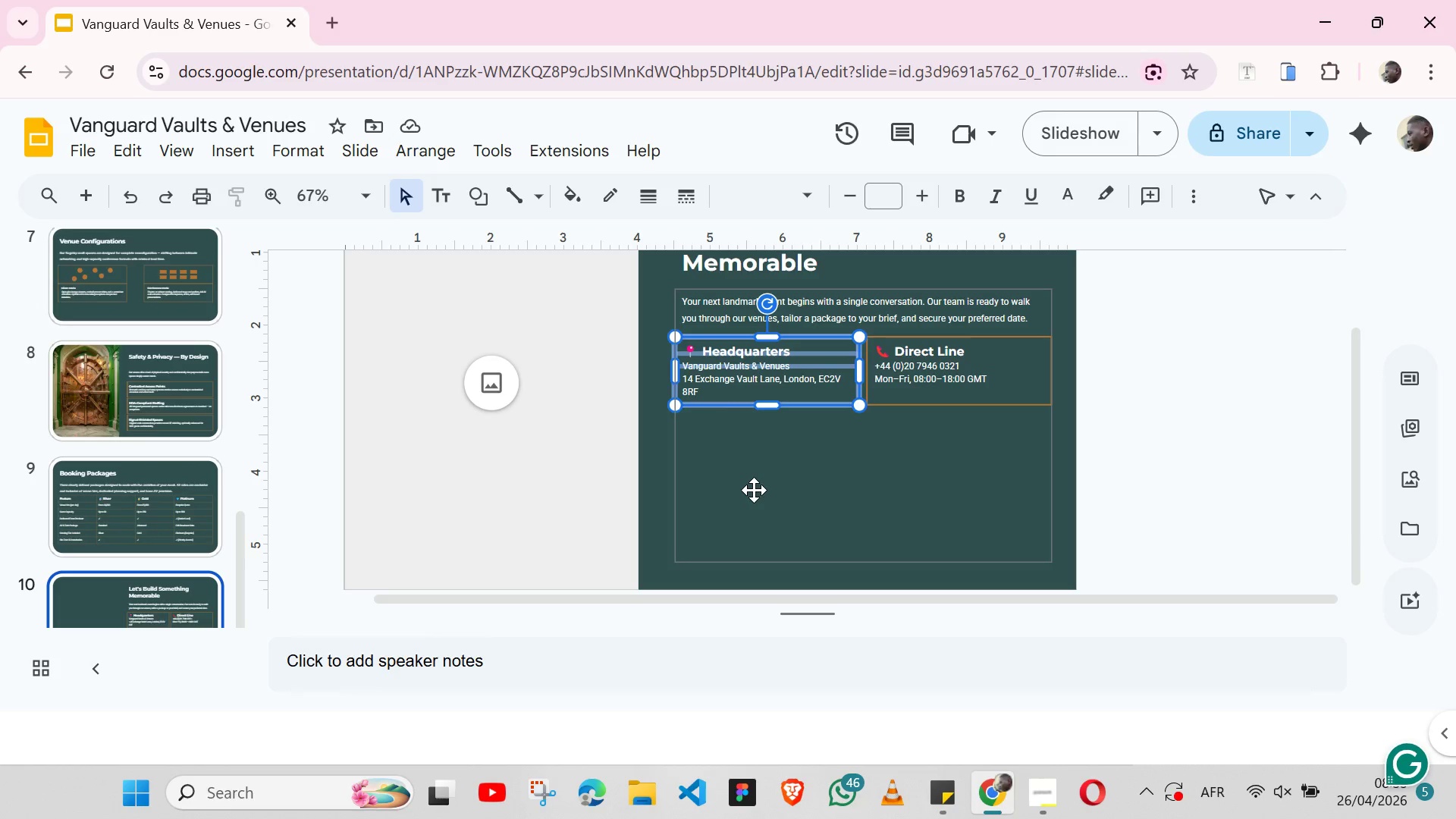 
key(Control+V)
 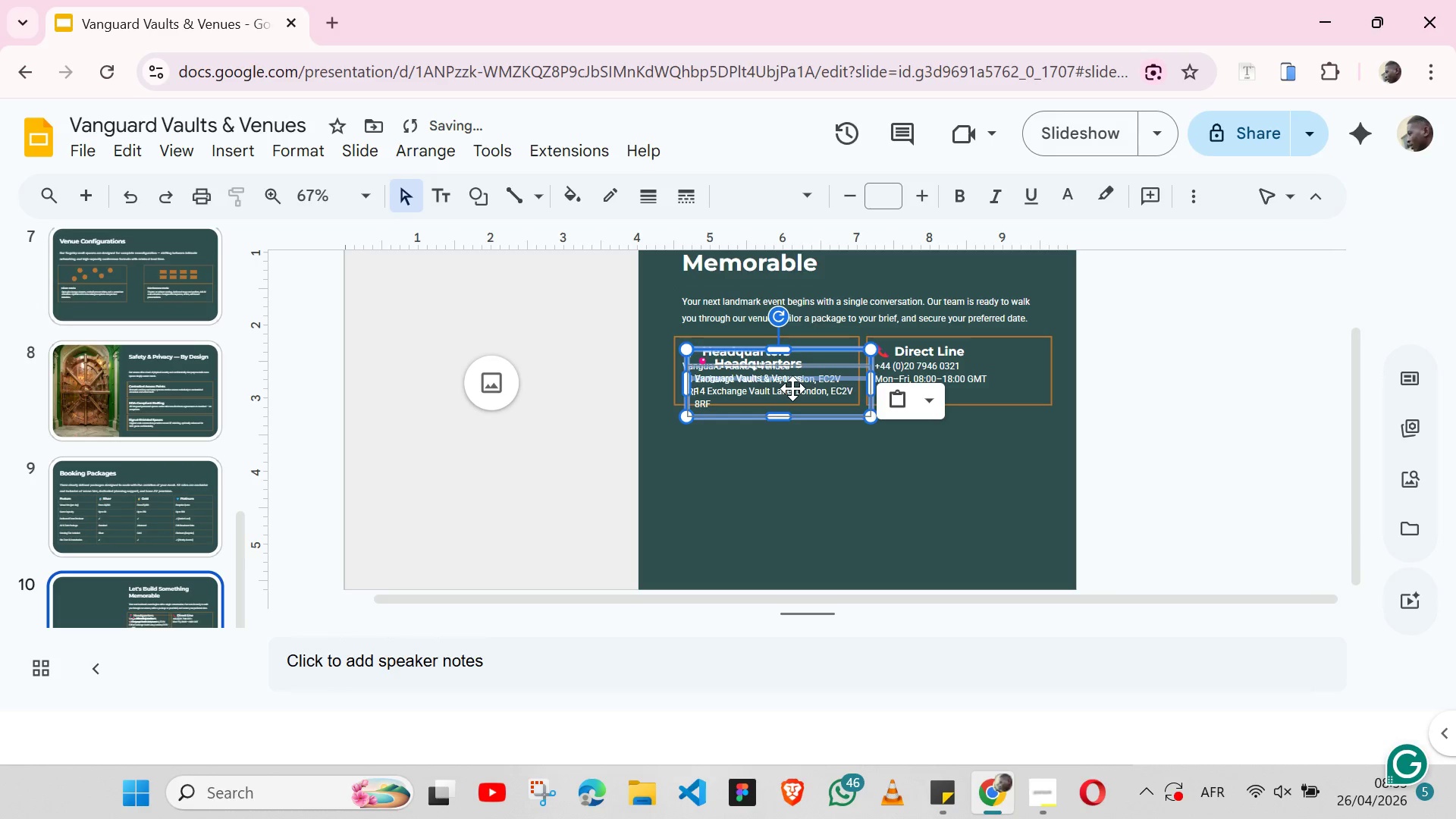 
left_click_drag(start_coordinate=[792, 388], to_coordinate=[778, 463])
 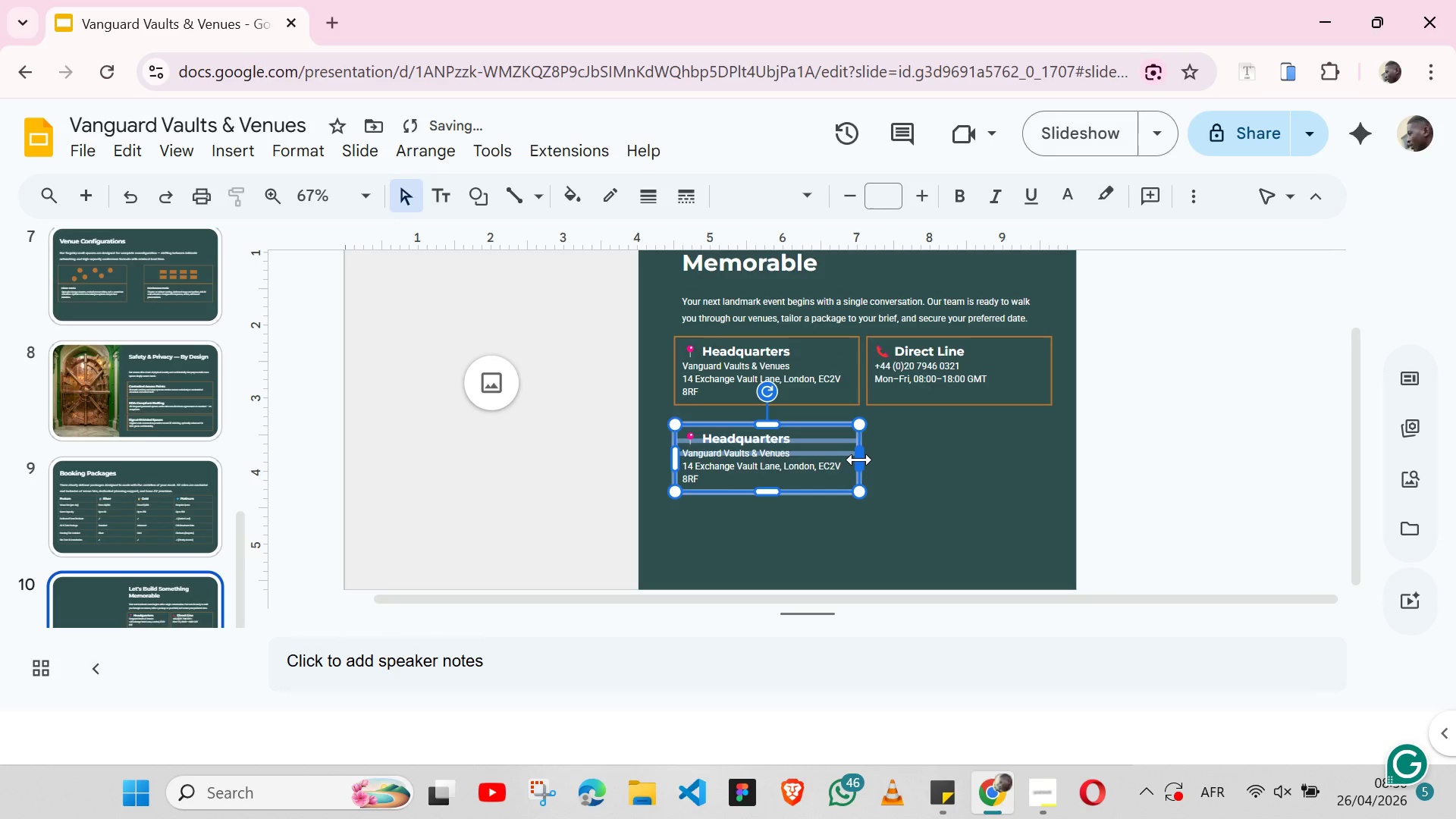 
left_click_drag(start_coordinate=[859, 460], to_coordinate=[1048, 438])
 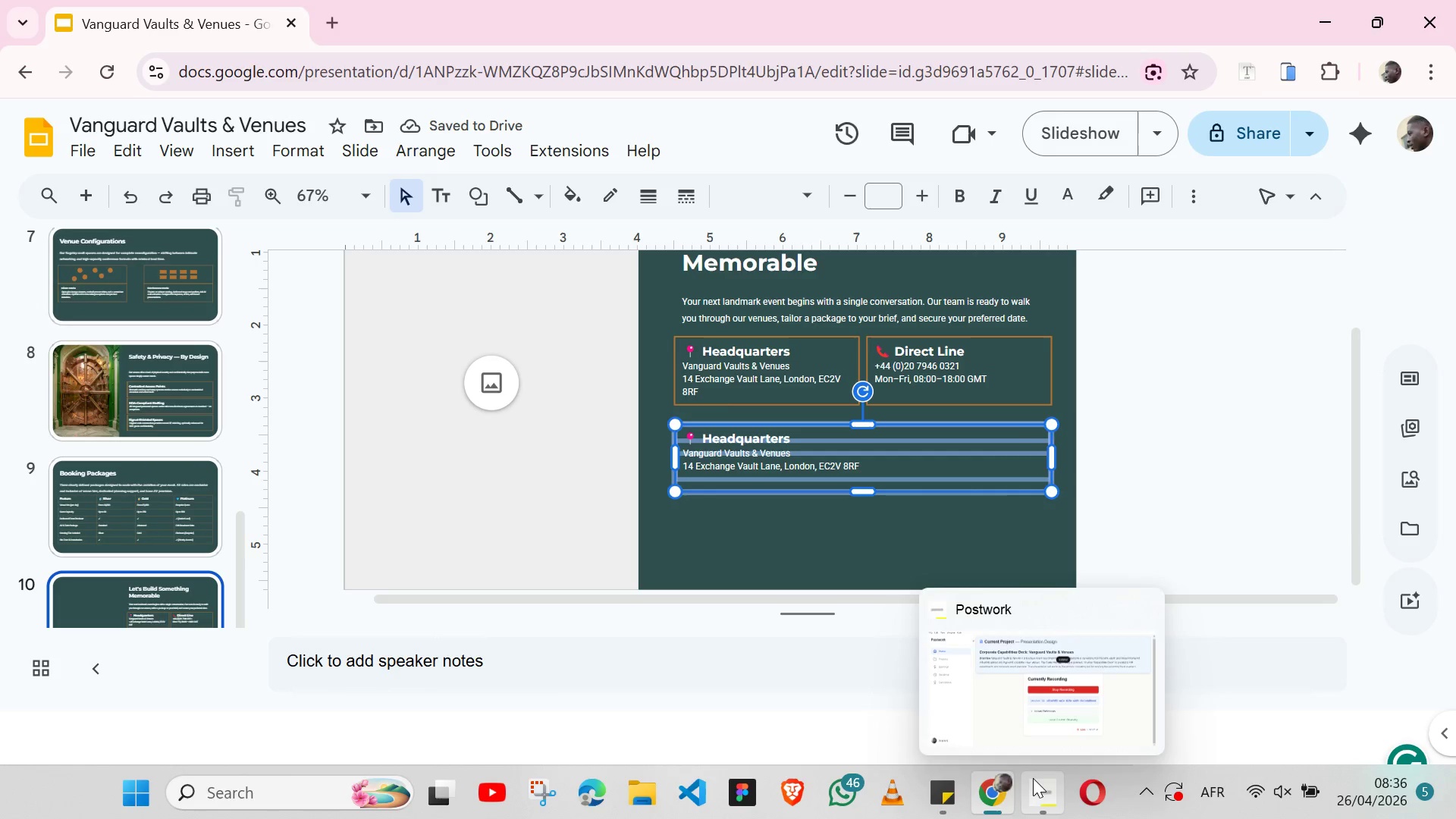 
left_click([962, 778])
 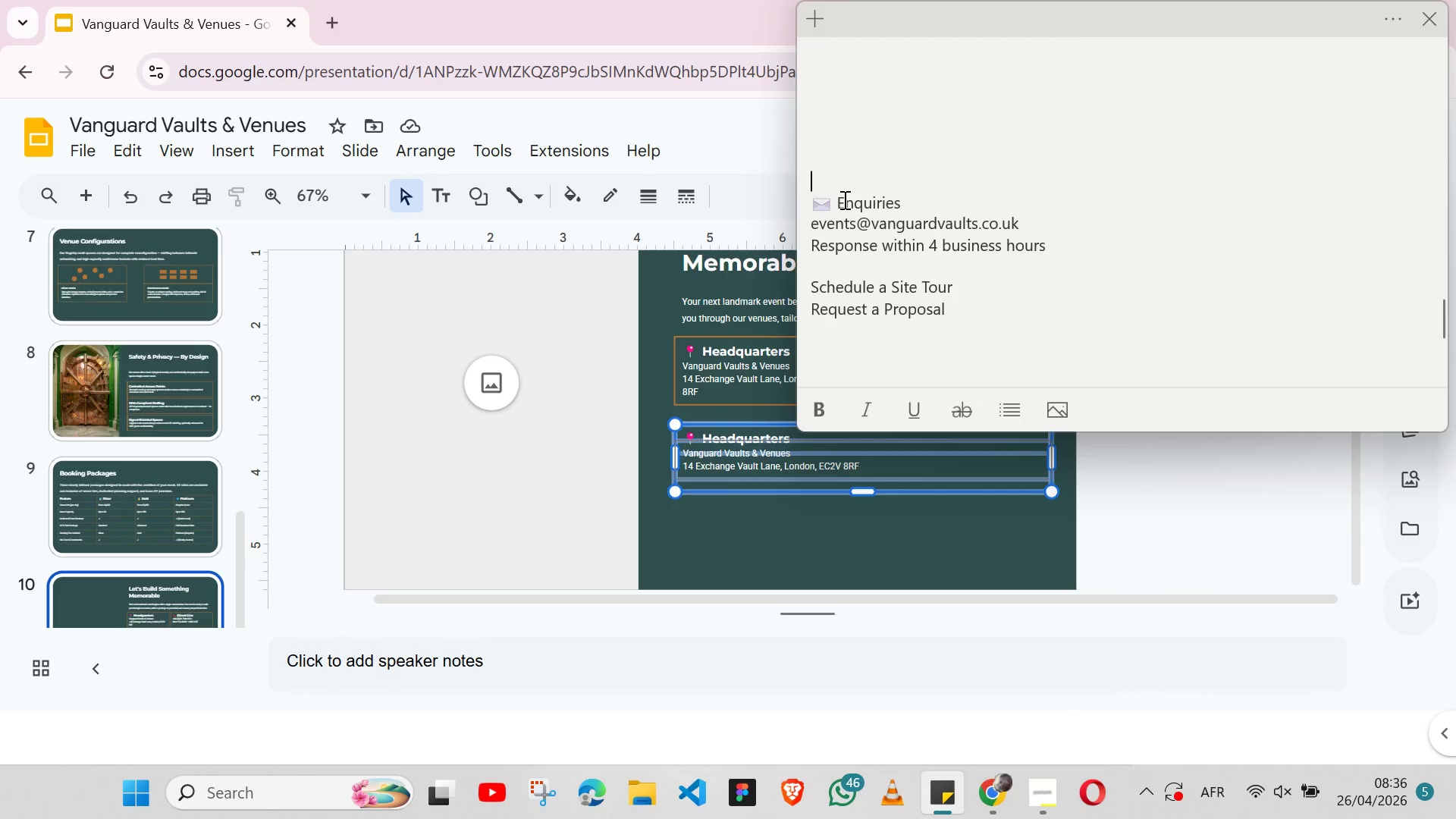 
double_click([843, 199])
 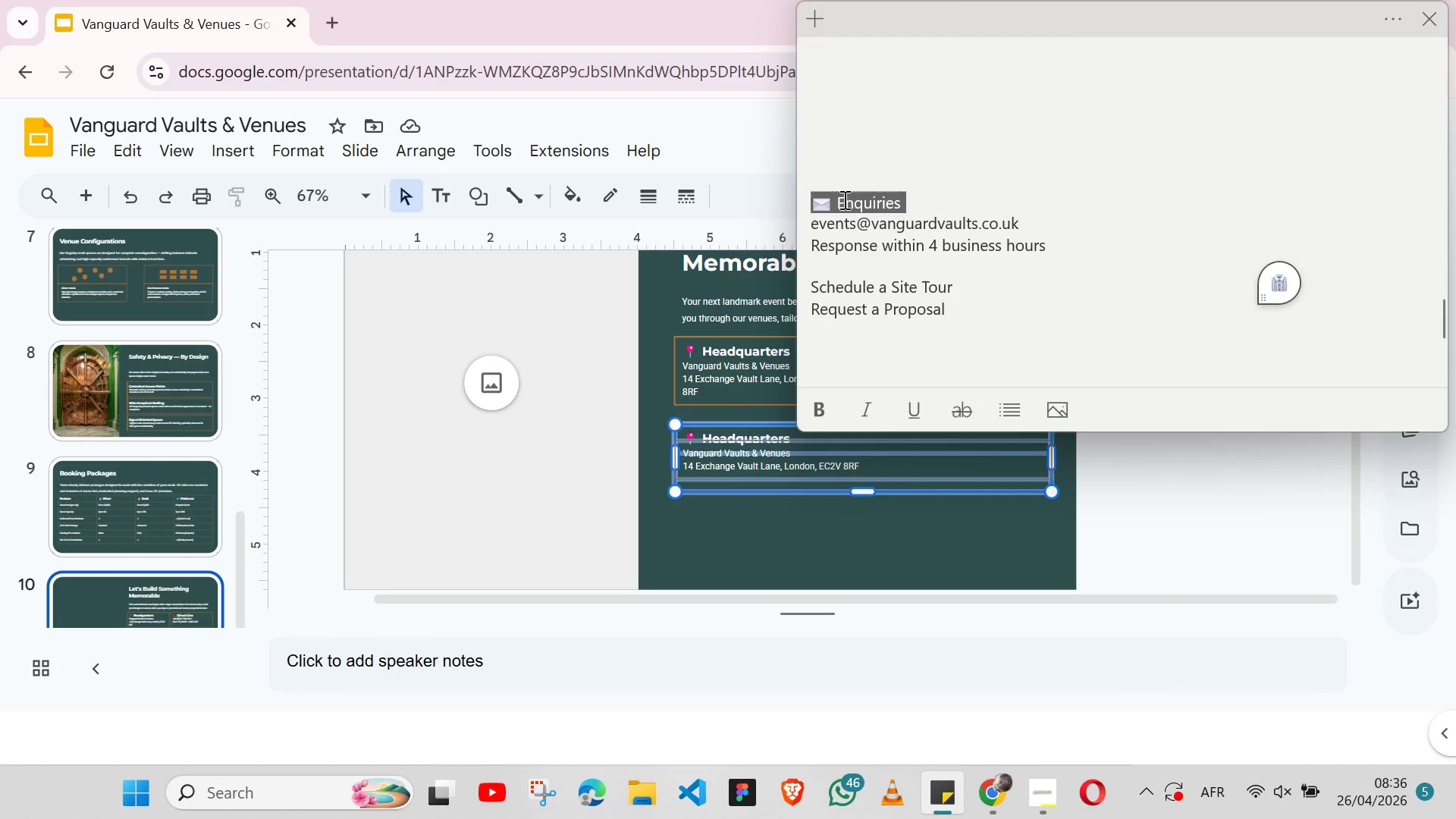 
triple_click([843, 199])
 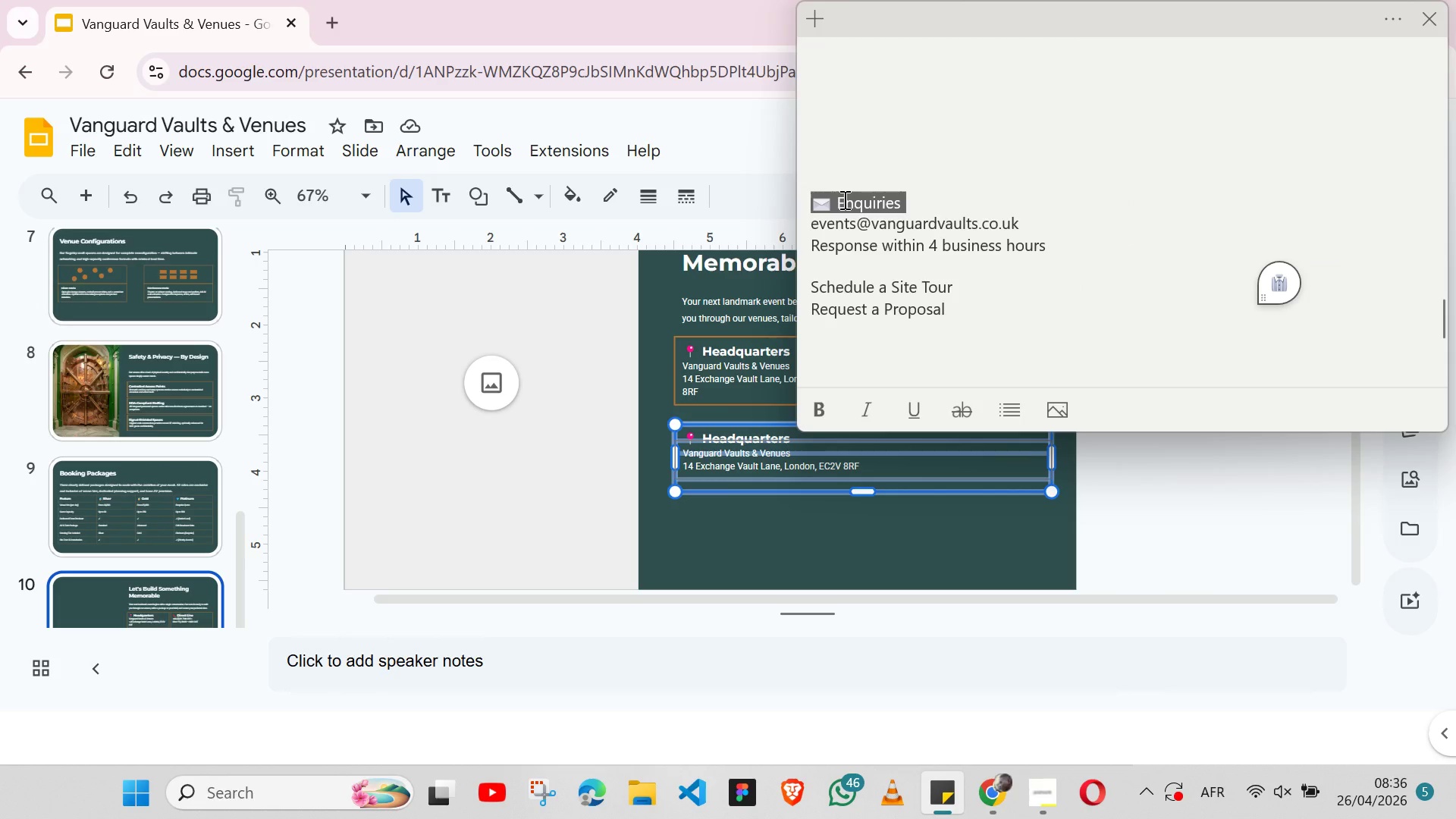 
key(Shift+ArrowLeft)
 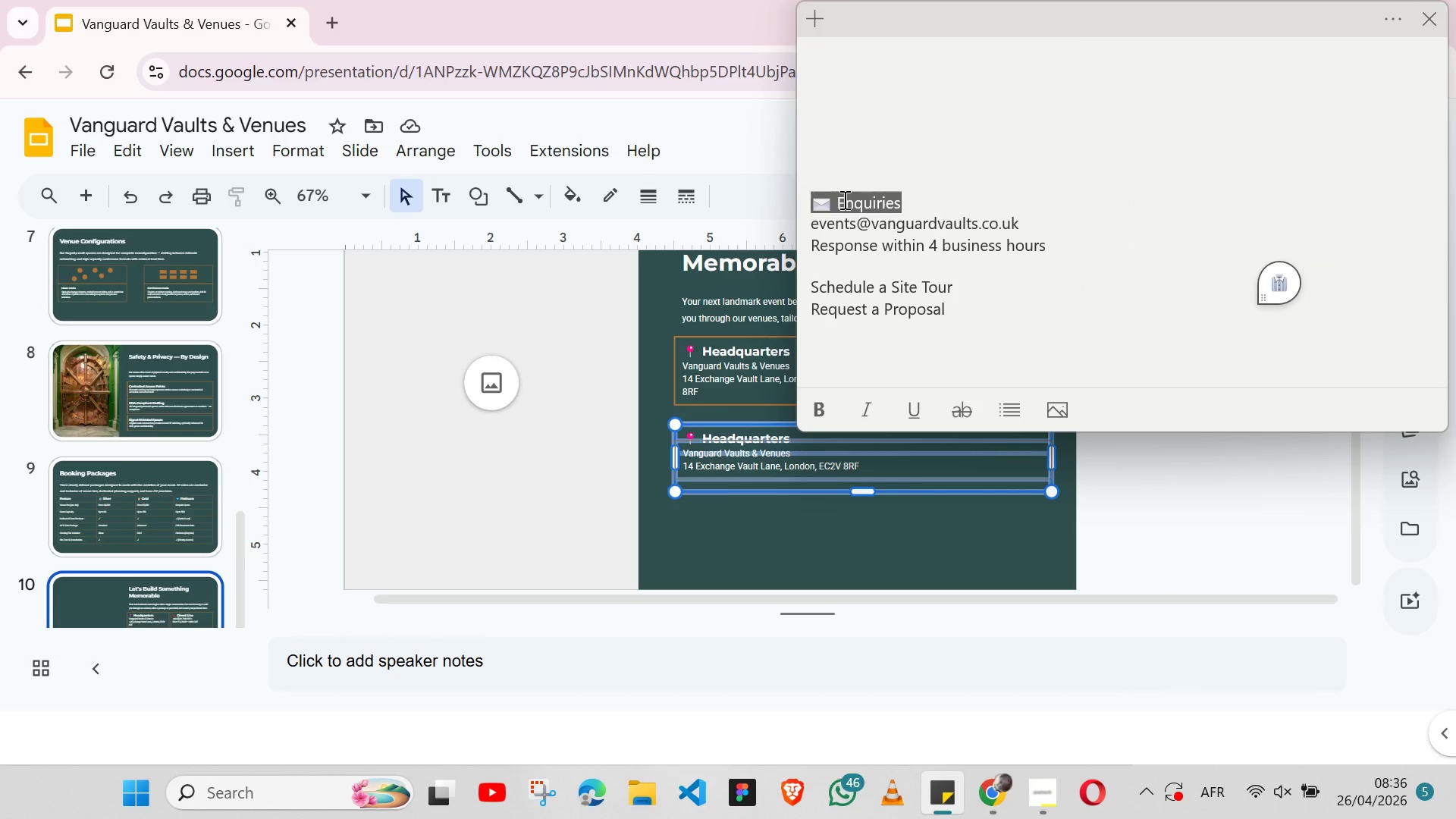 
key(Control+X)
 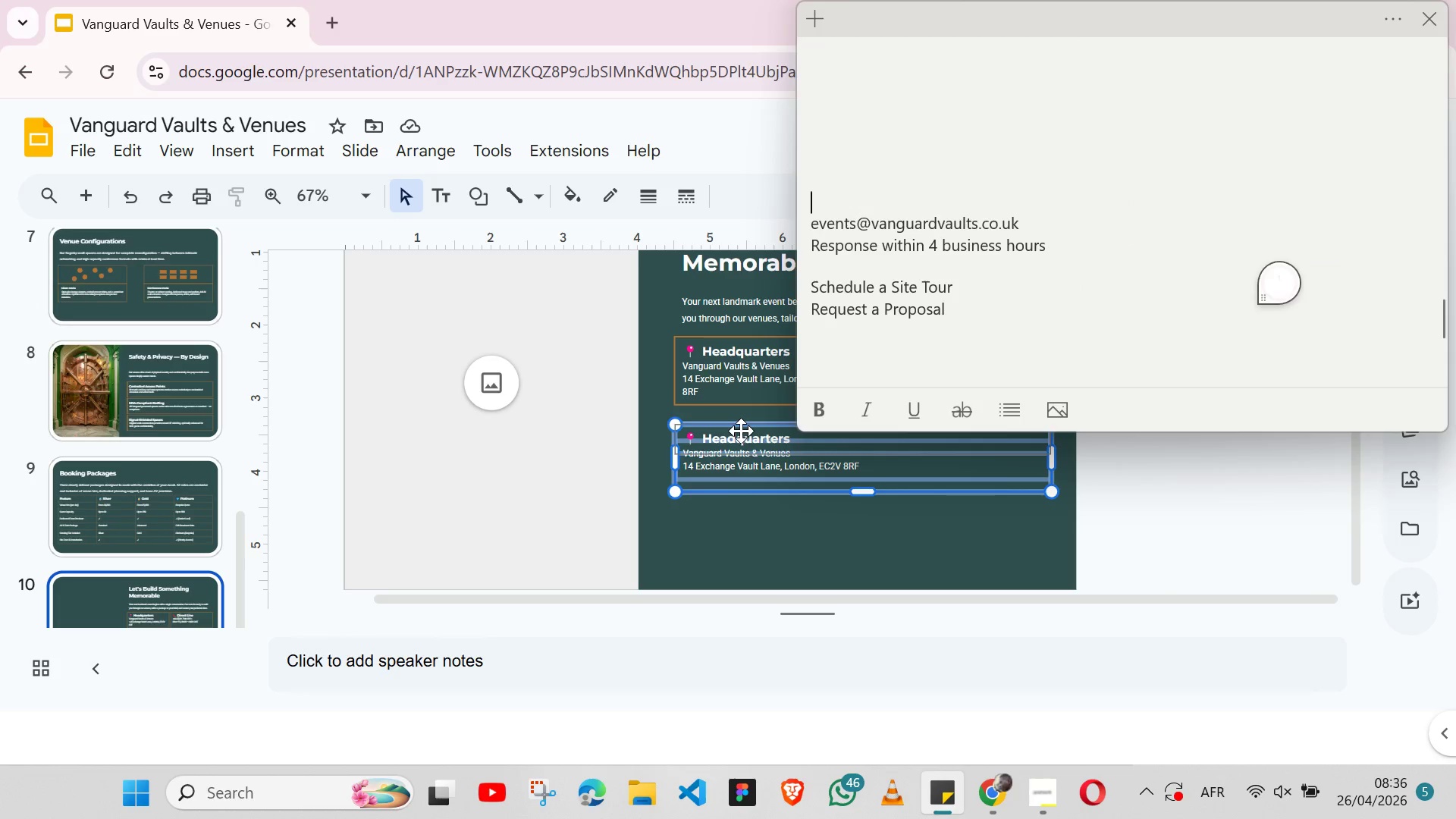 
left_click([741, 431])
 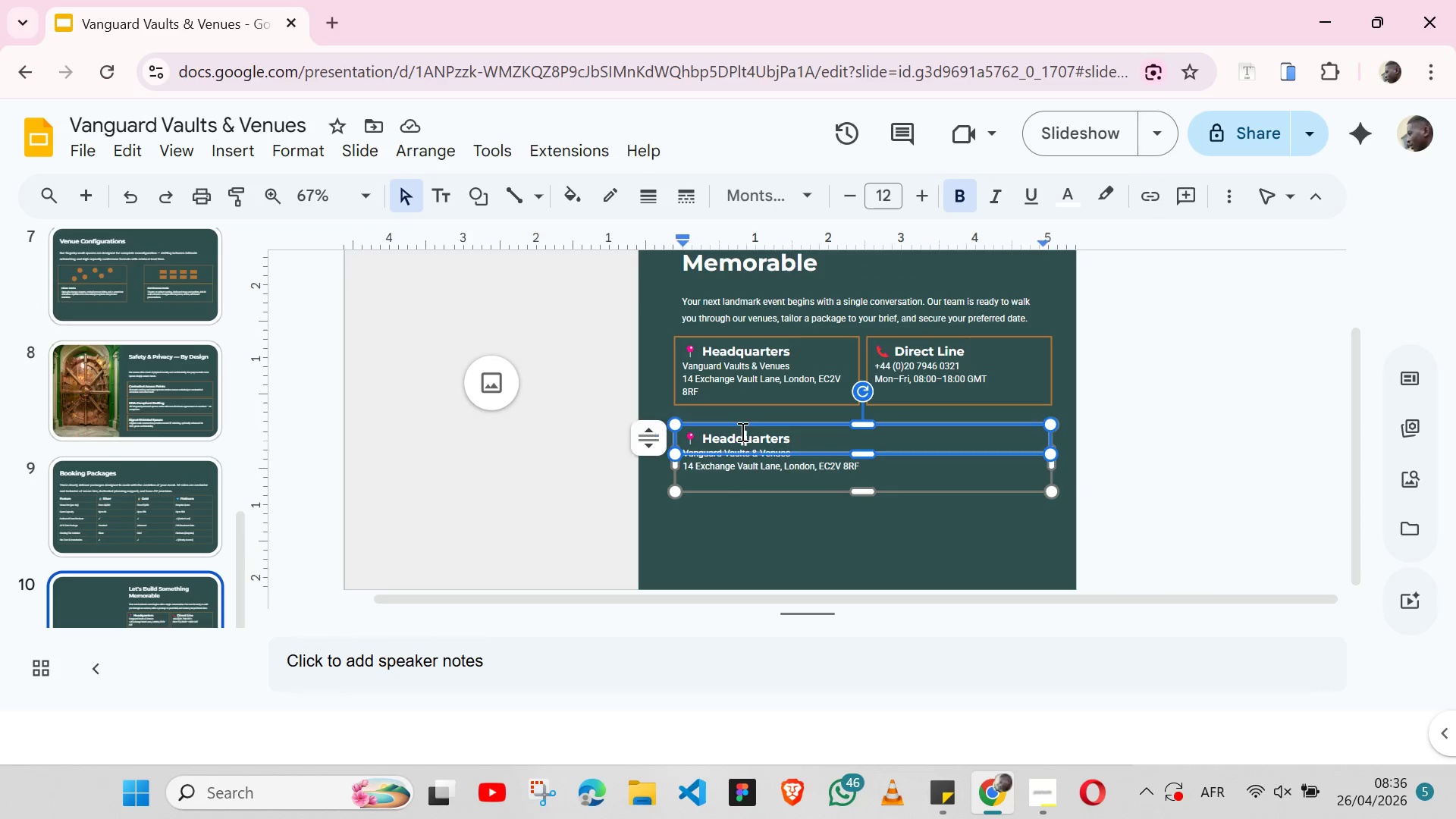 
double_click([741, 431])
 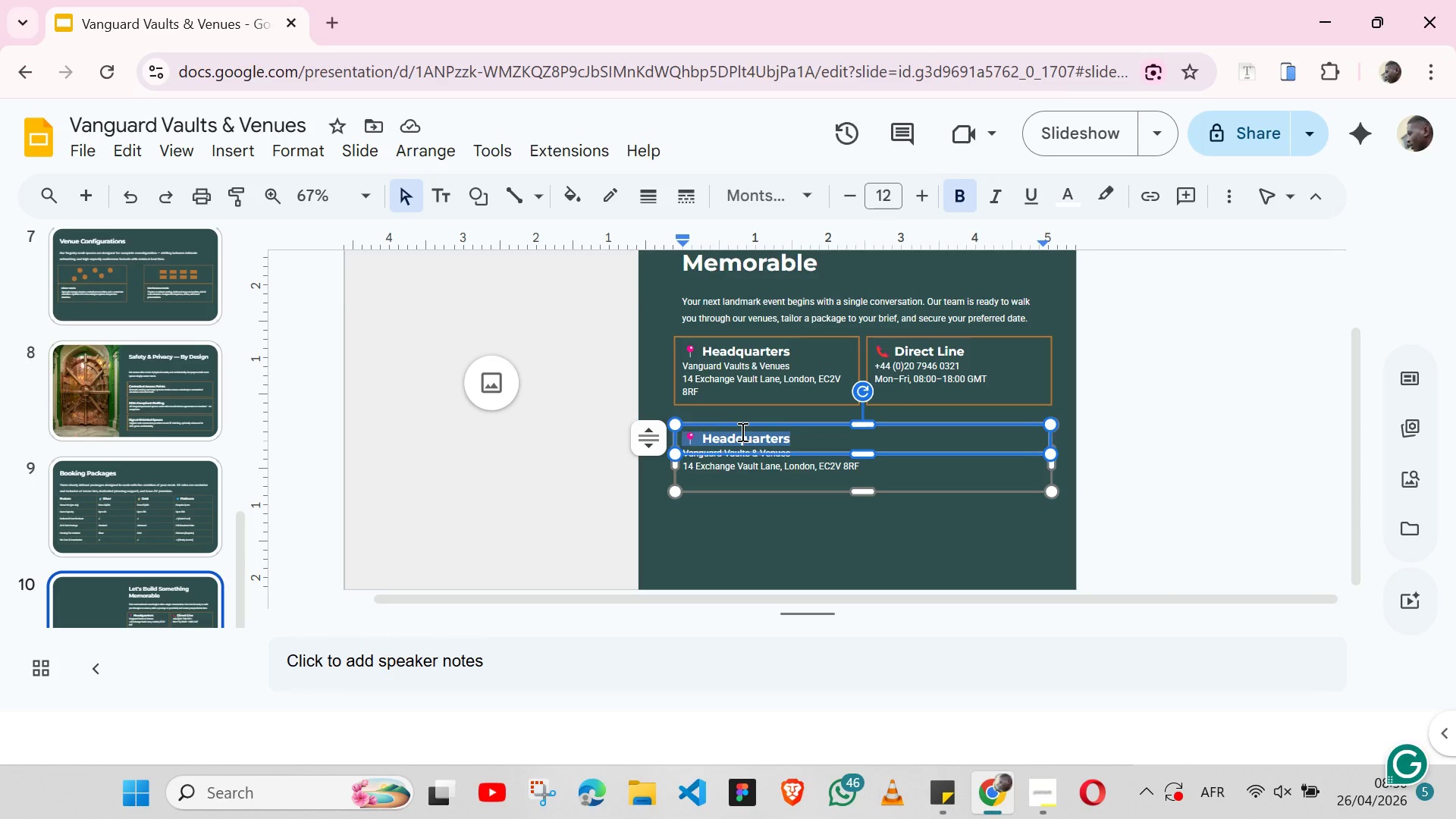 
triple_click([741, 431])
 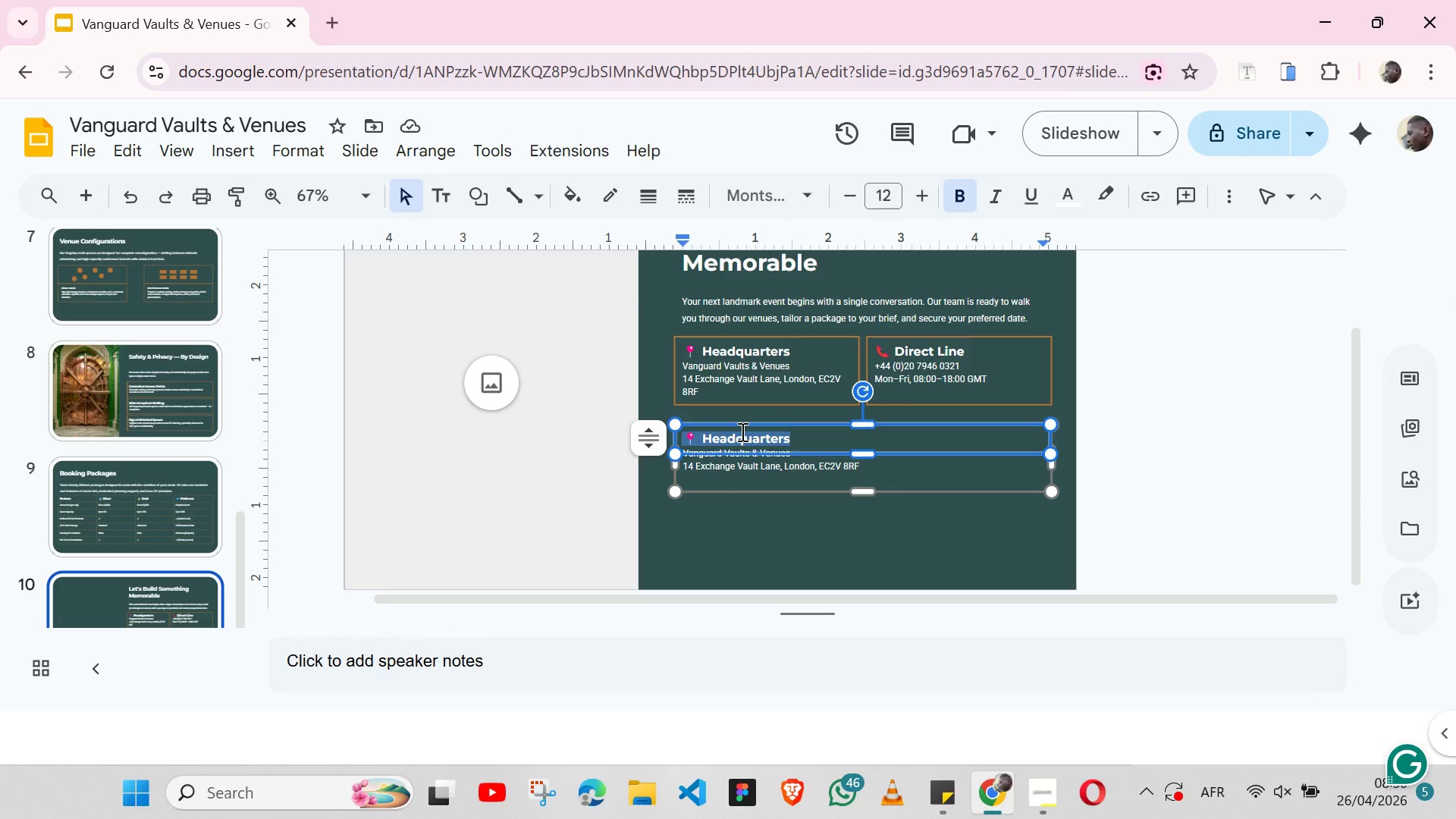 
key(Control+V)
 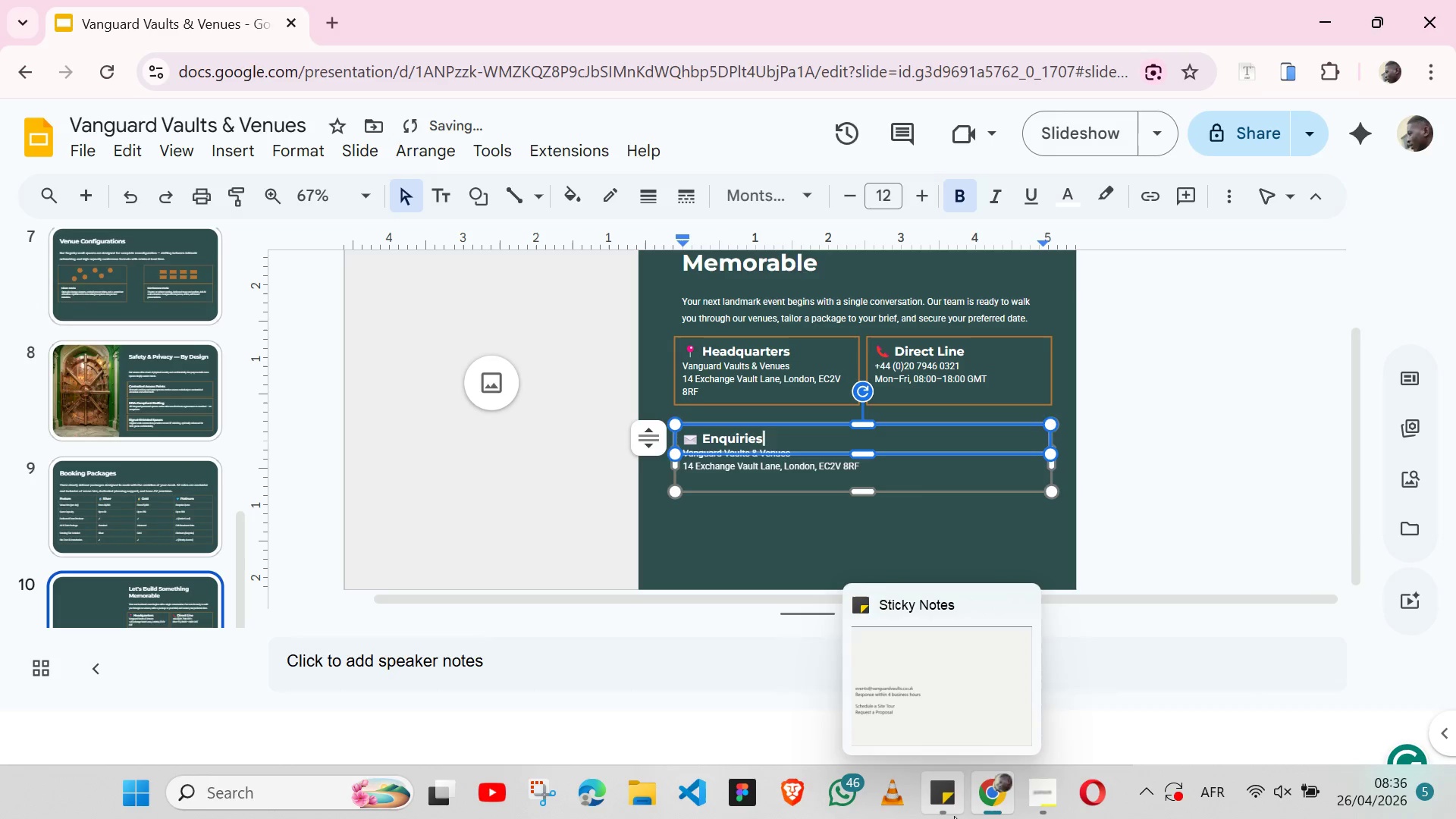 
left_click([954, 816])
 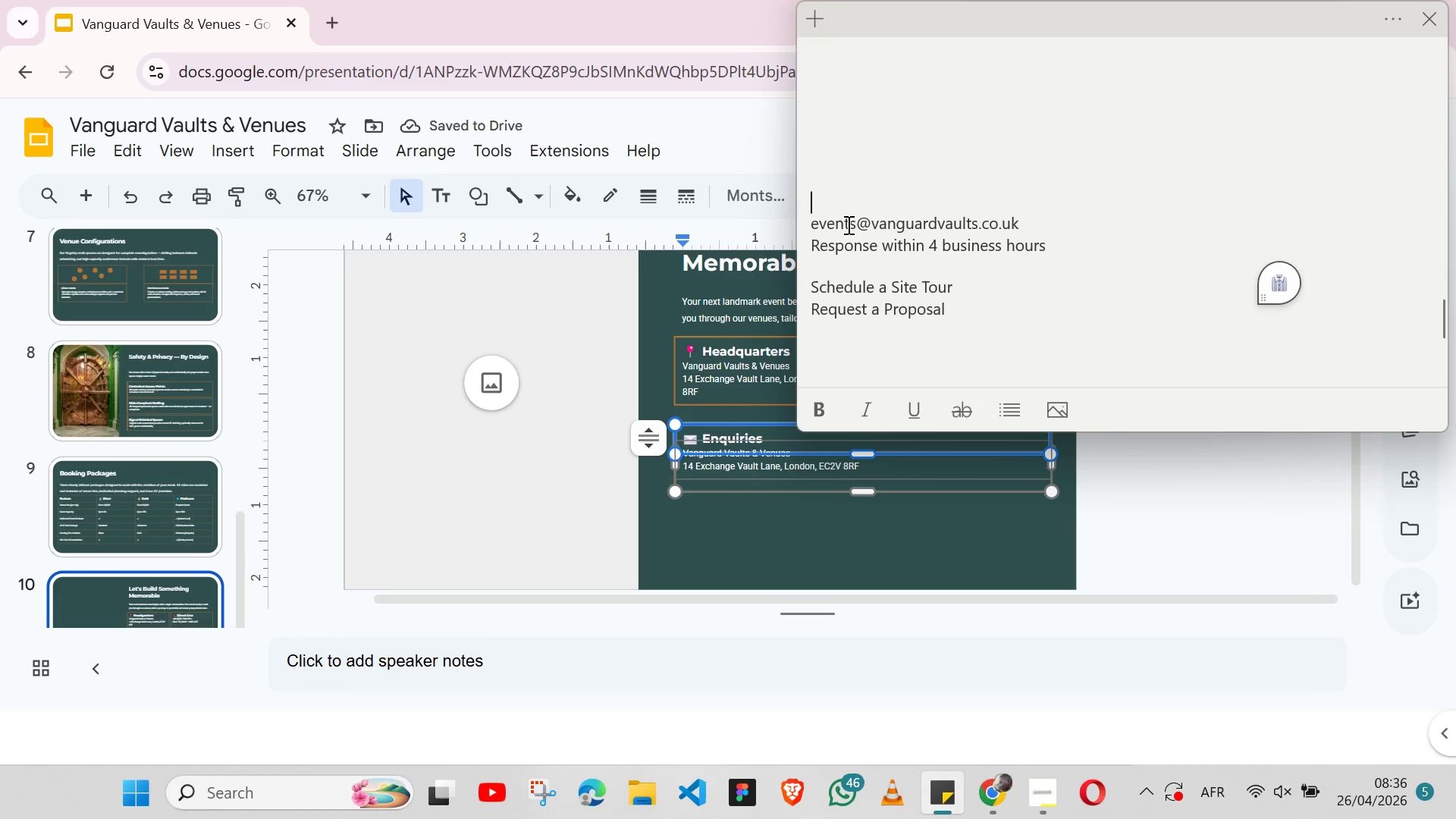 
double_click([847, 224])
 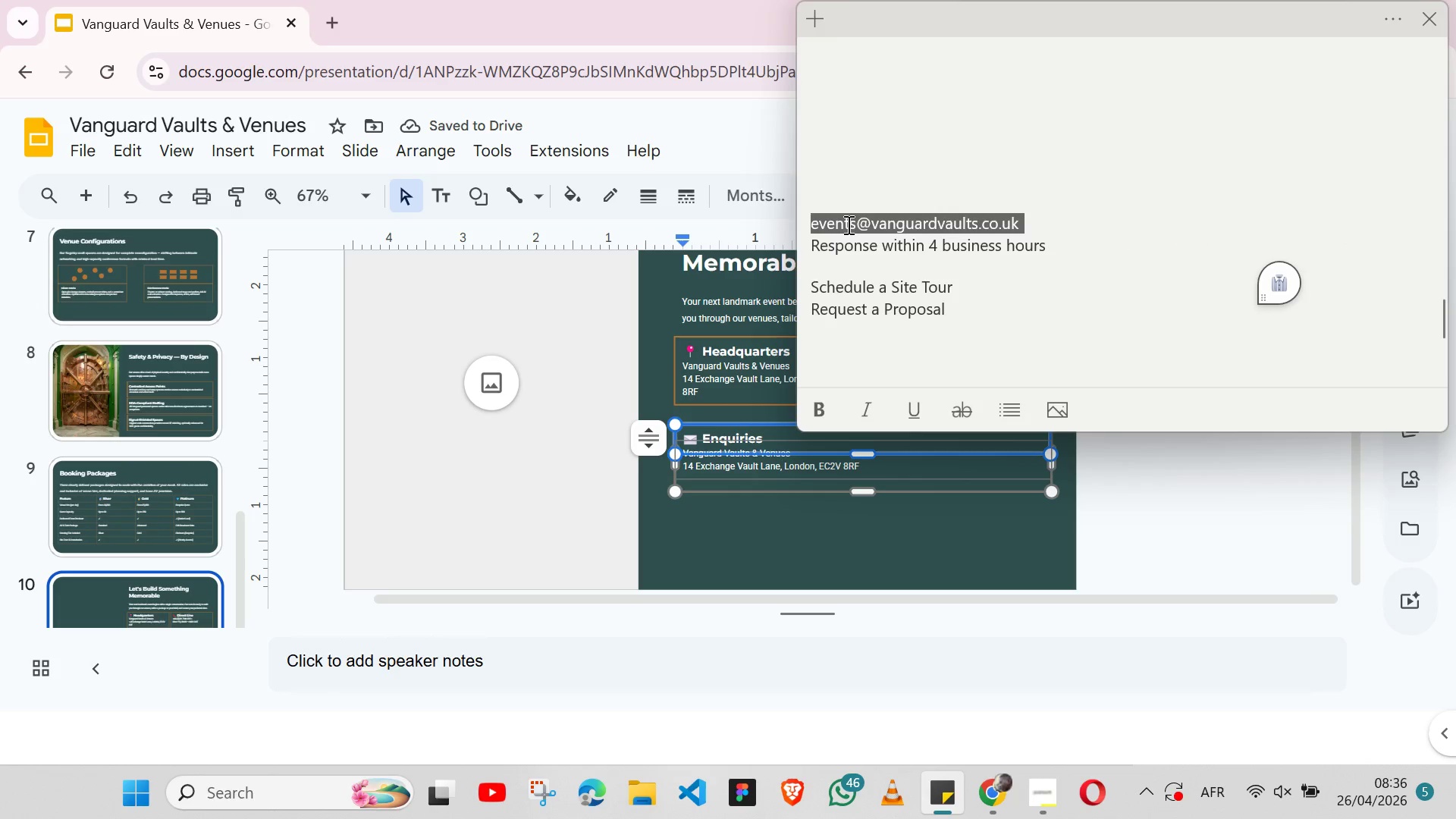 
triple_click([847, 224])
 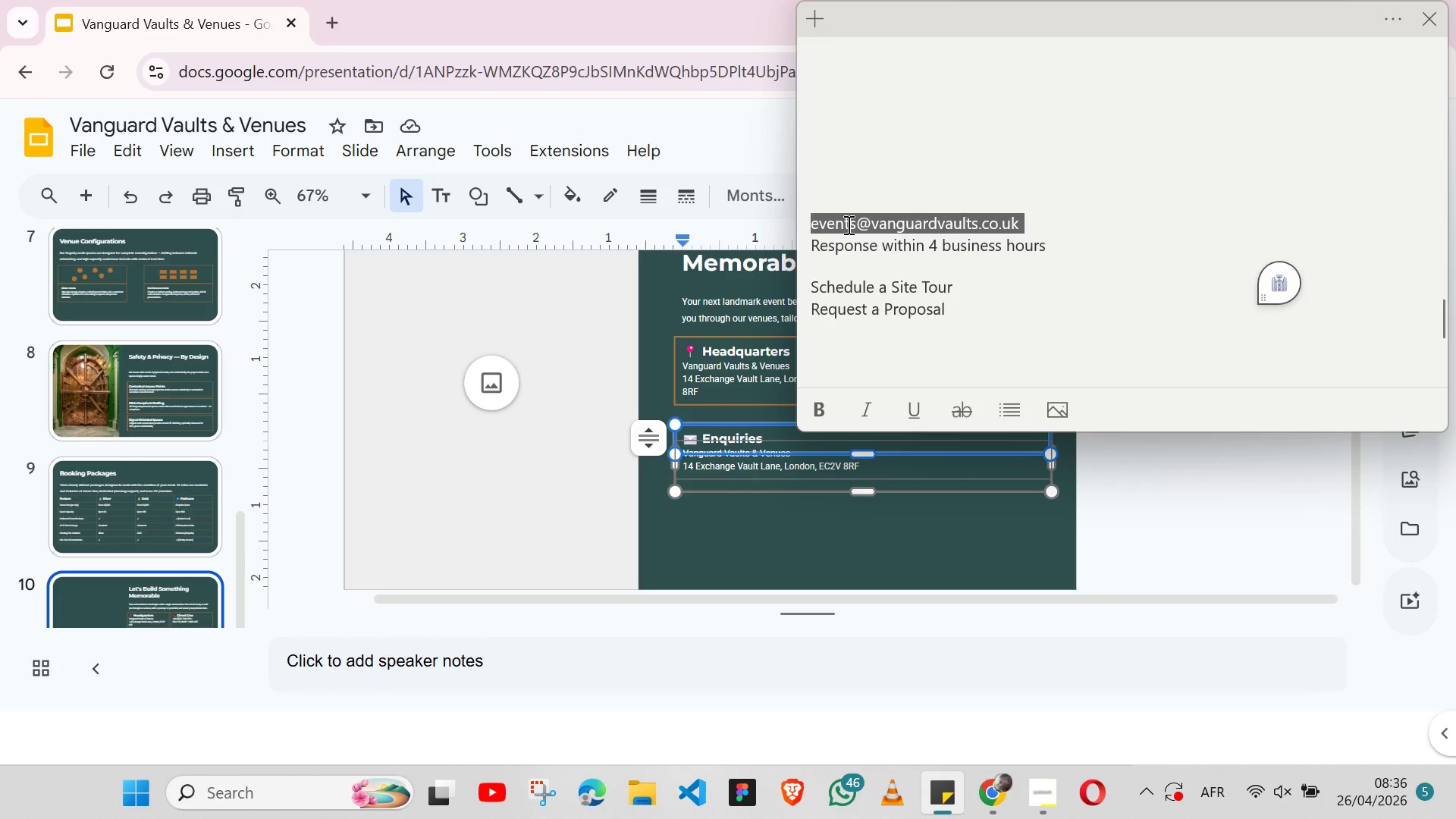 
key(Shift+ArrowDown)
 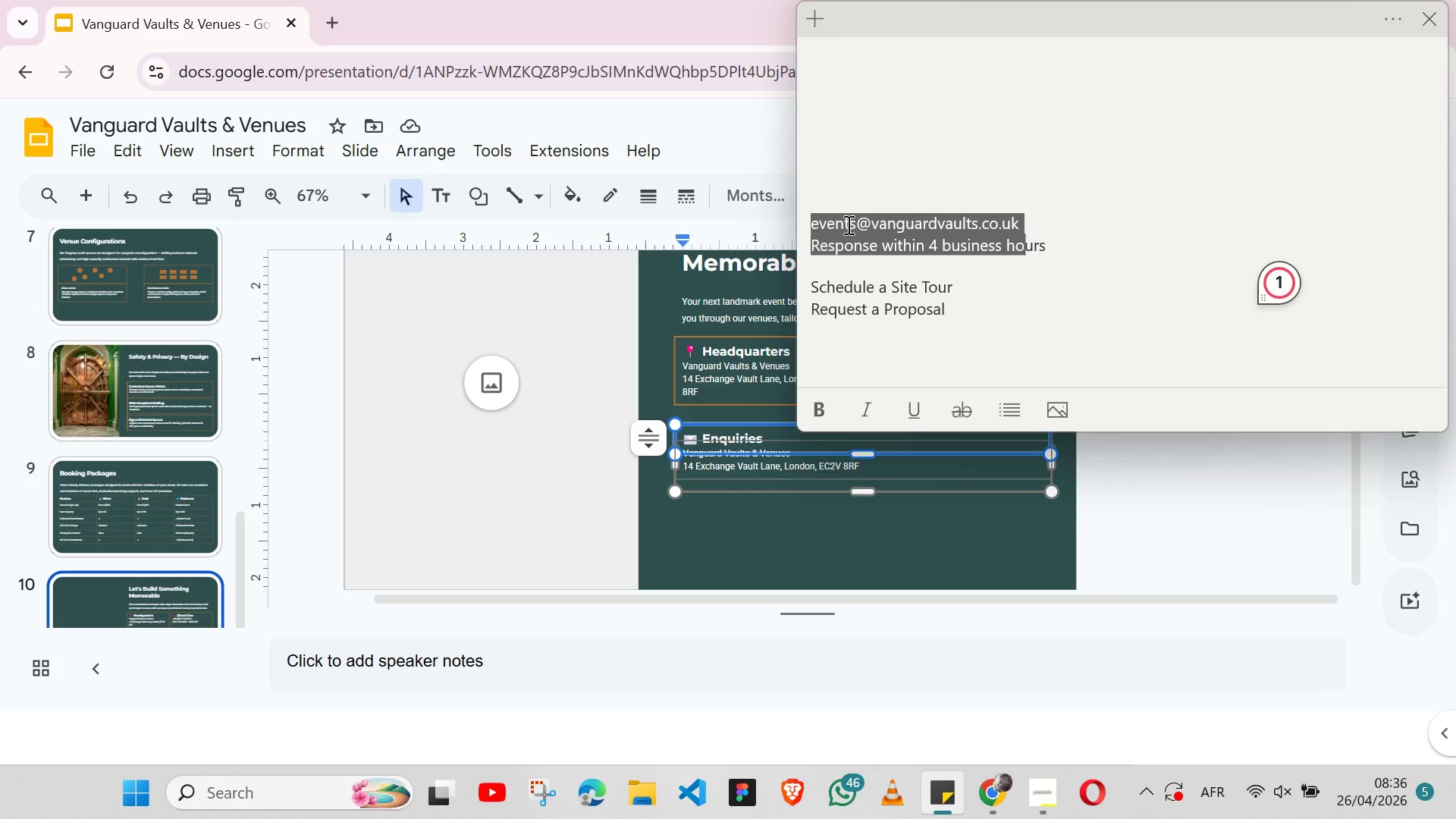 
key(Shift+ArrowRight)
 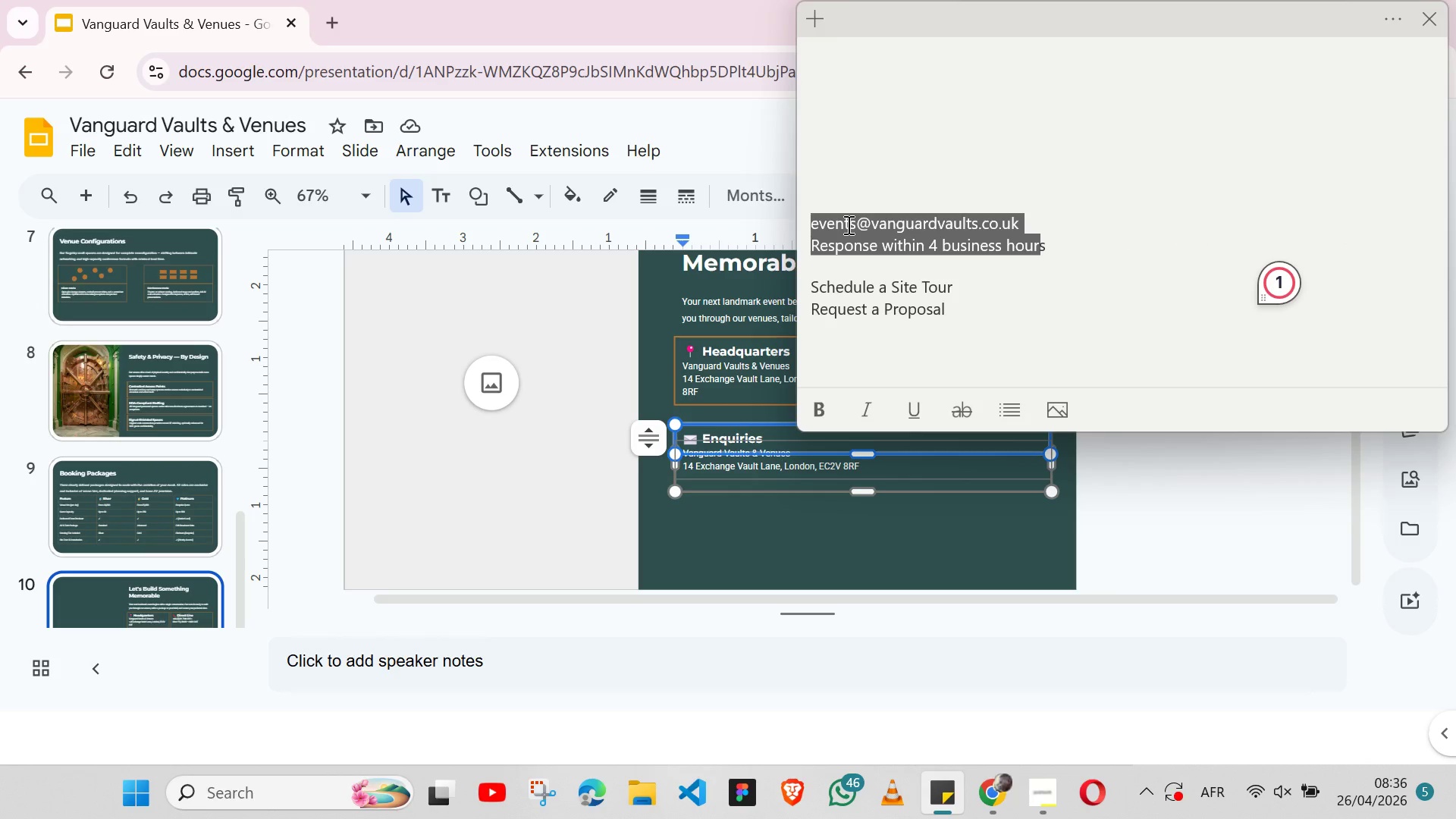 
key(Shift+ArrowRight)
 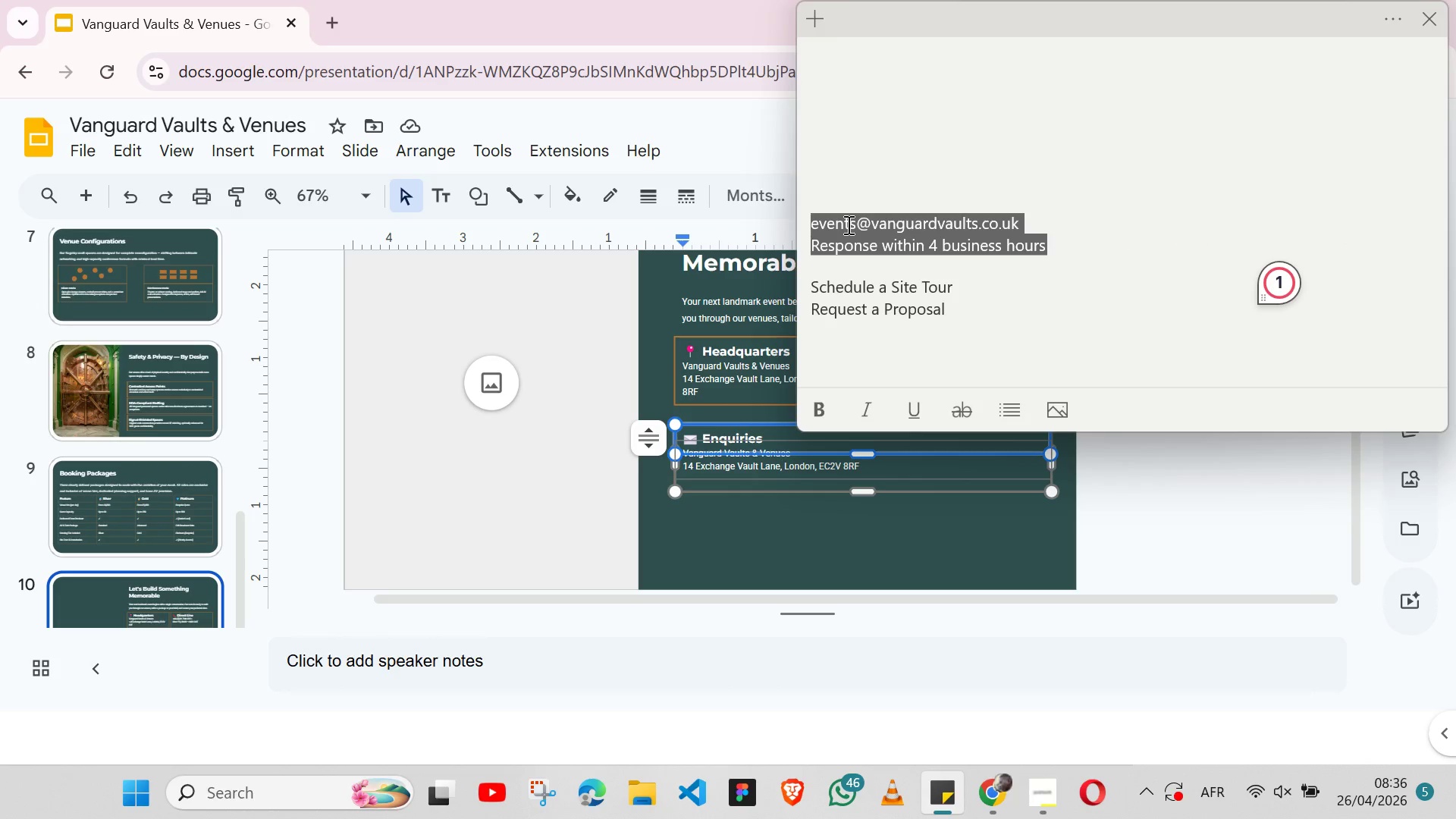 
key(Shift+ArrowRight)
 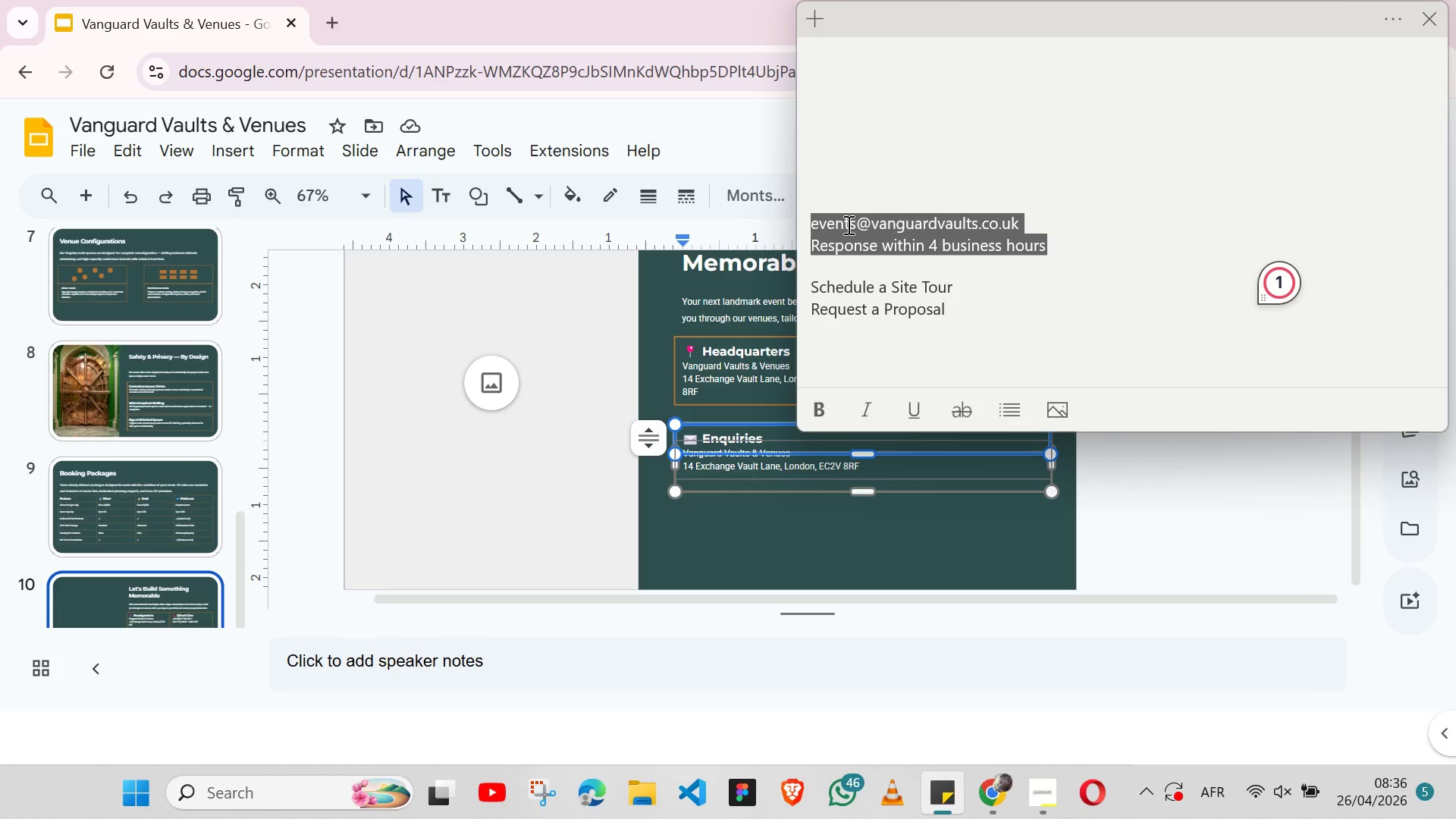 
key(Control+X)
 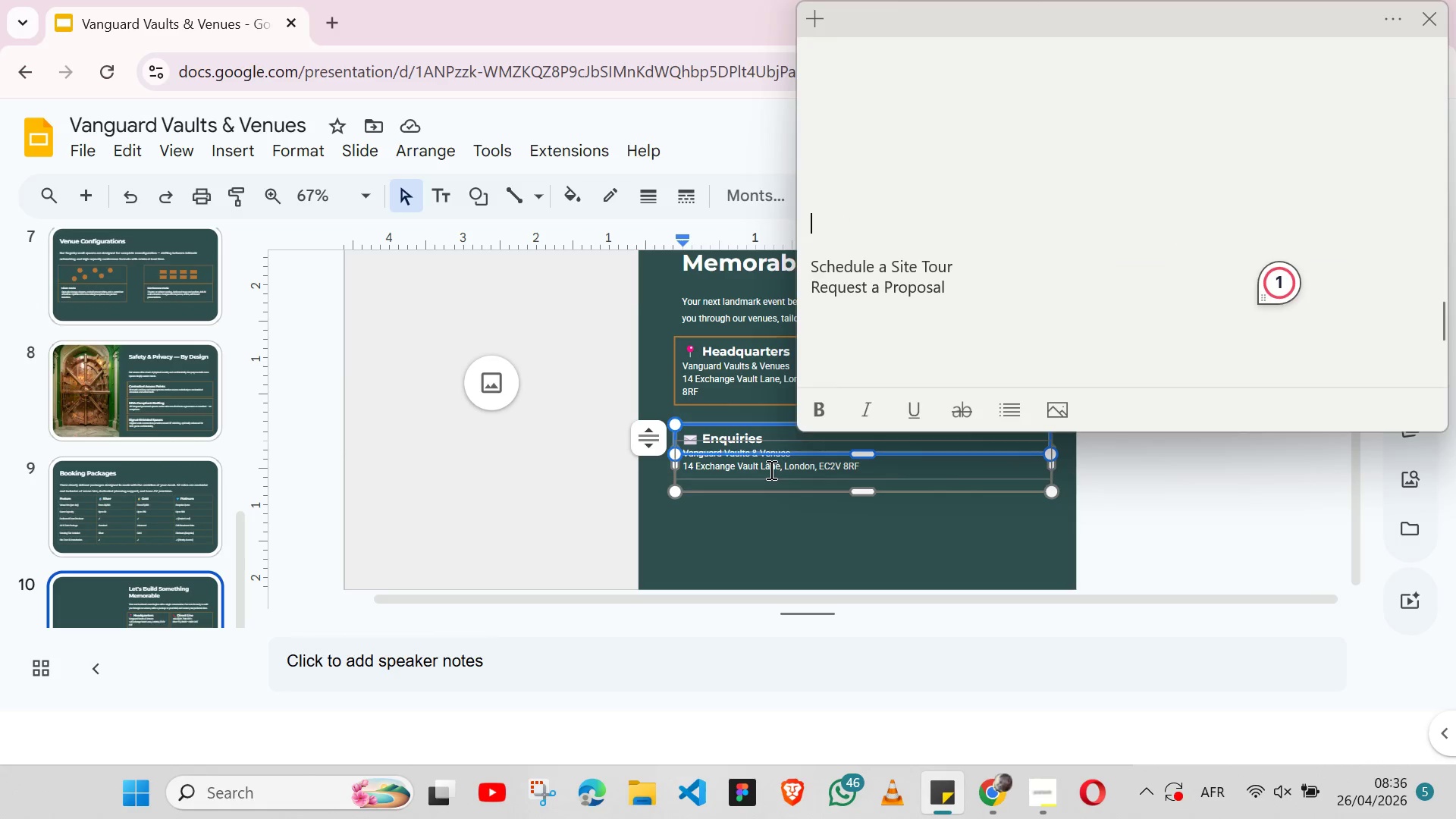 
double_click([770, 469])
 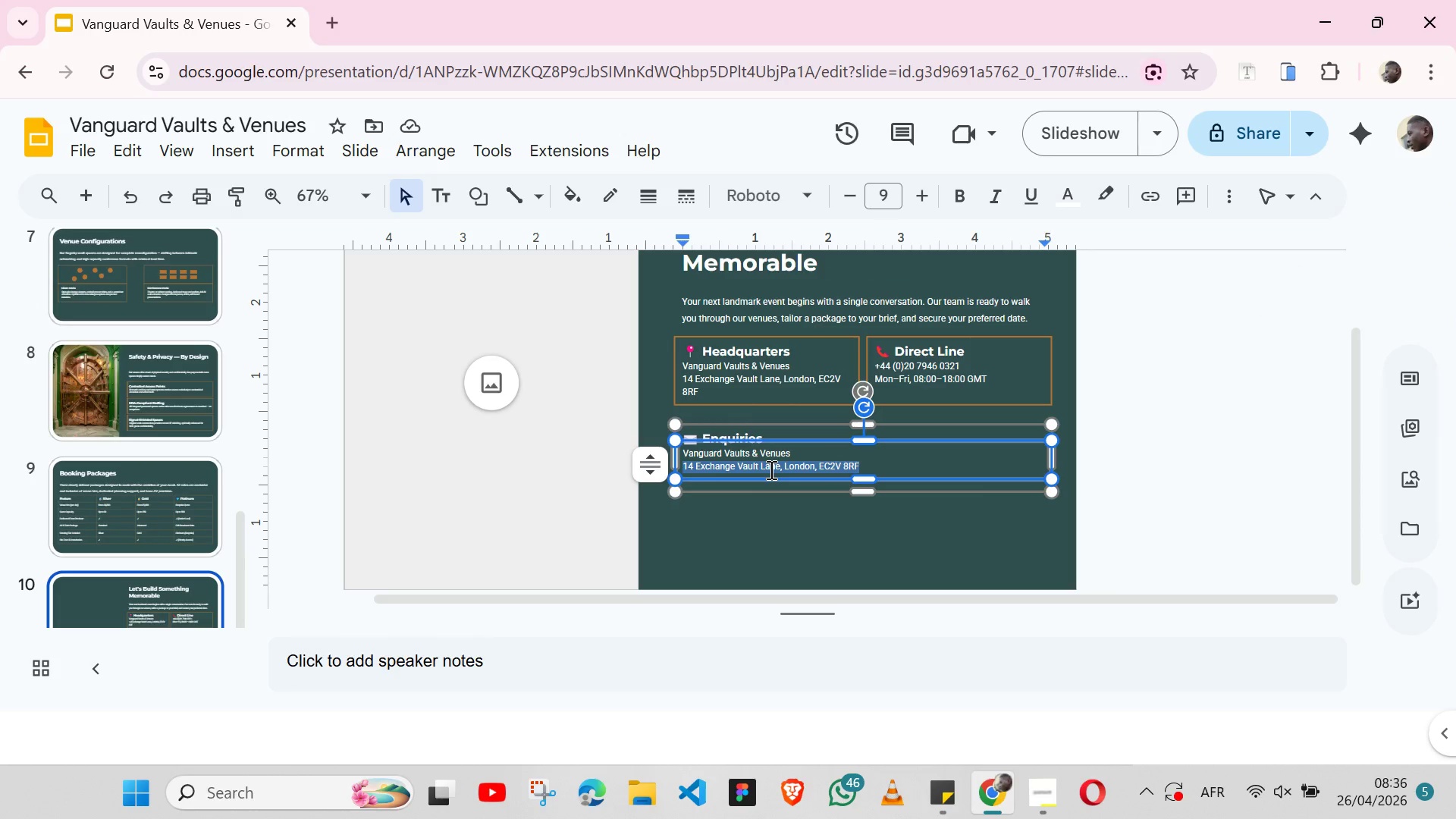 
triple_click([770, 469])
 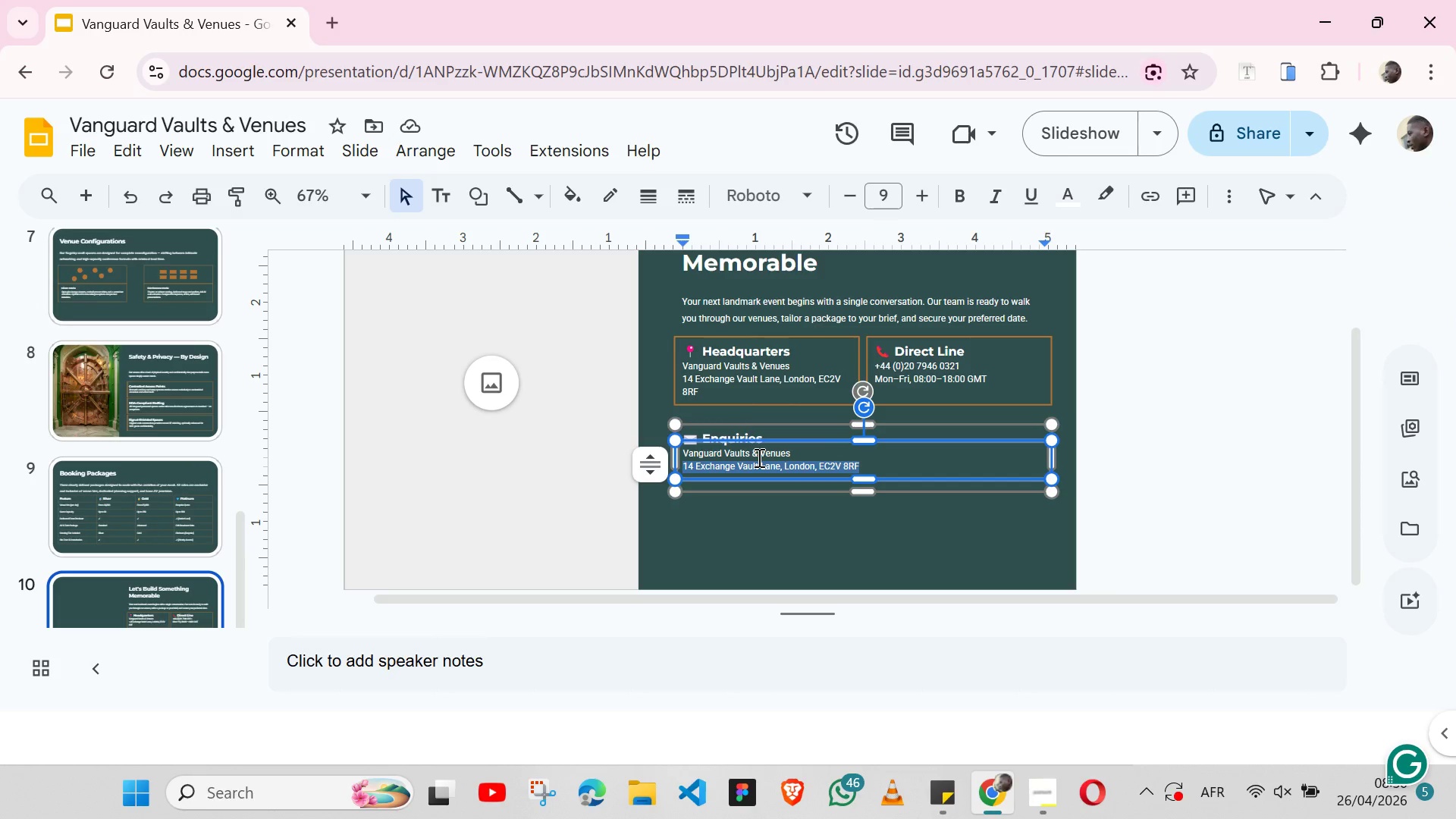 
double_click([758, 457])
 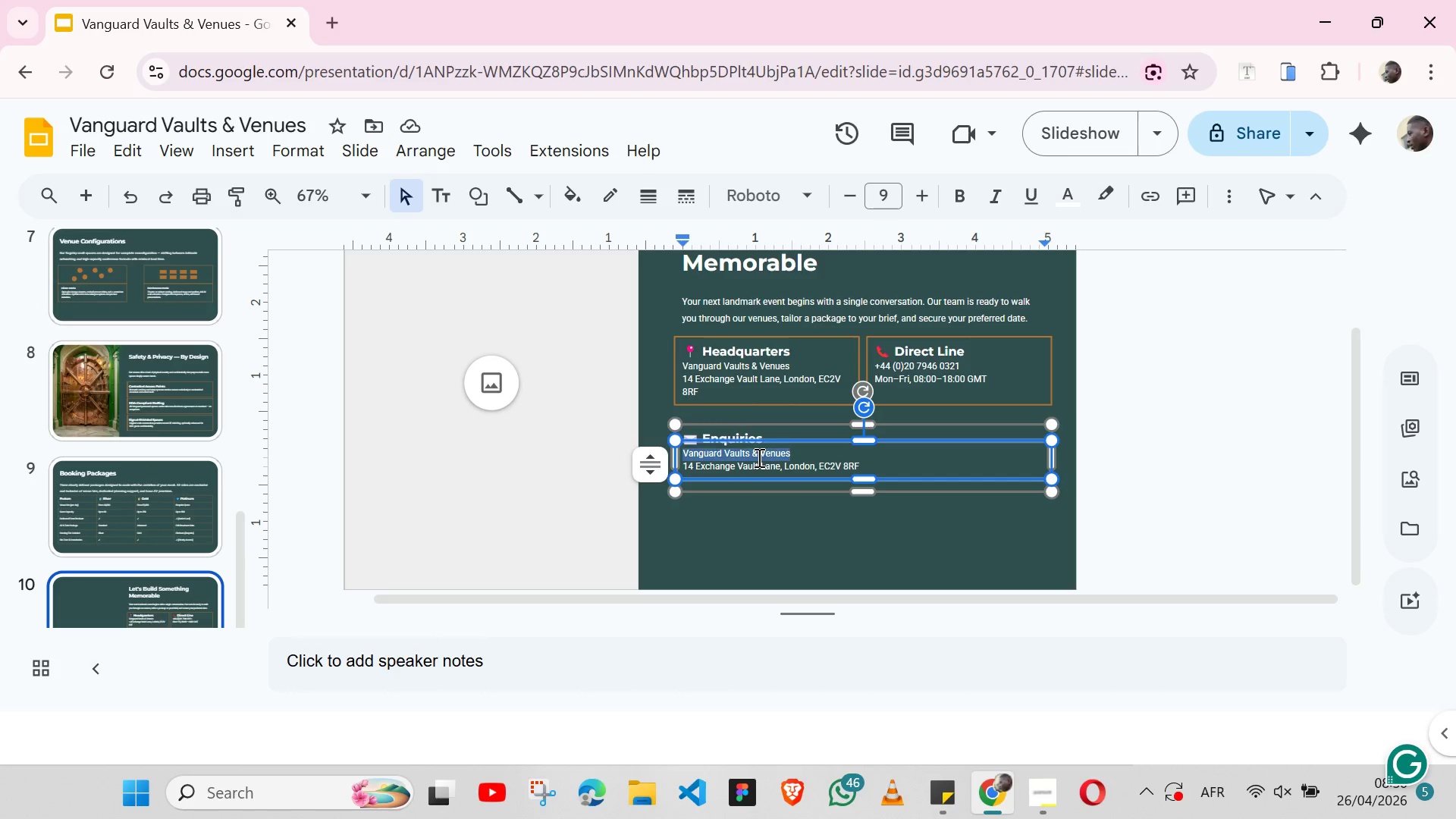 
triple_click([758, 457])
 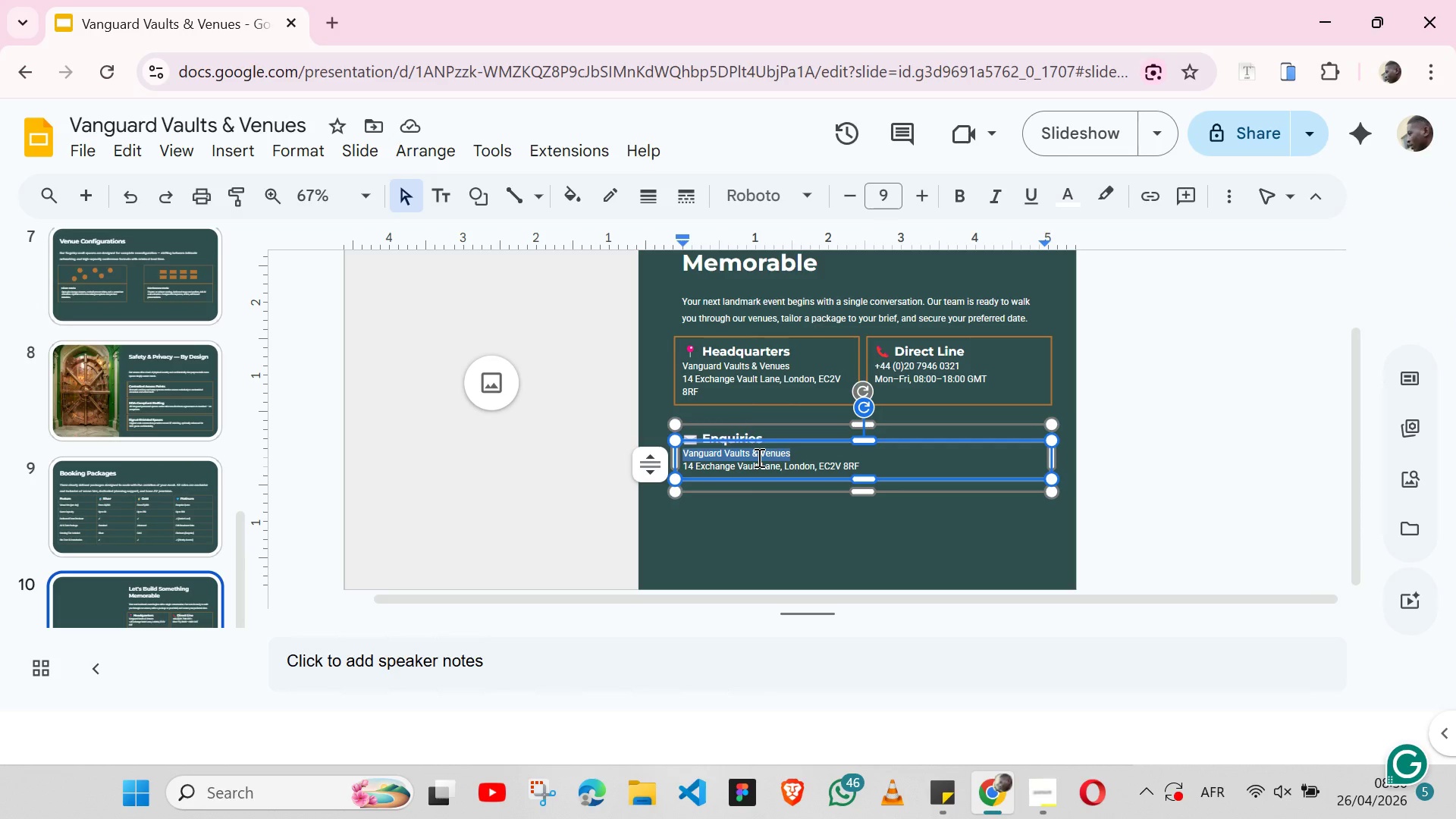 
key(Shift+ArrowDown)
 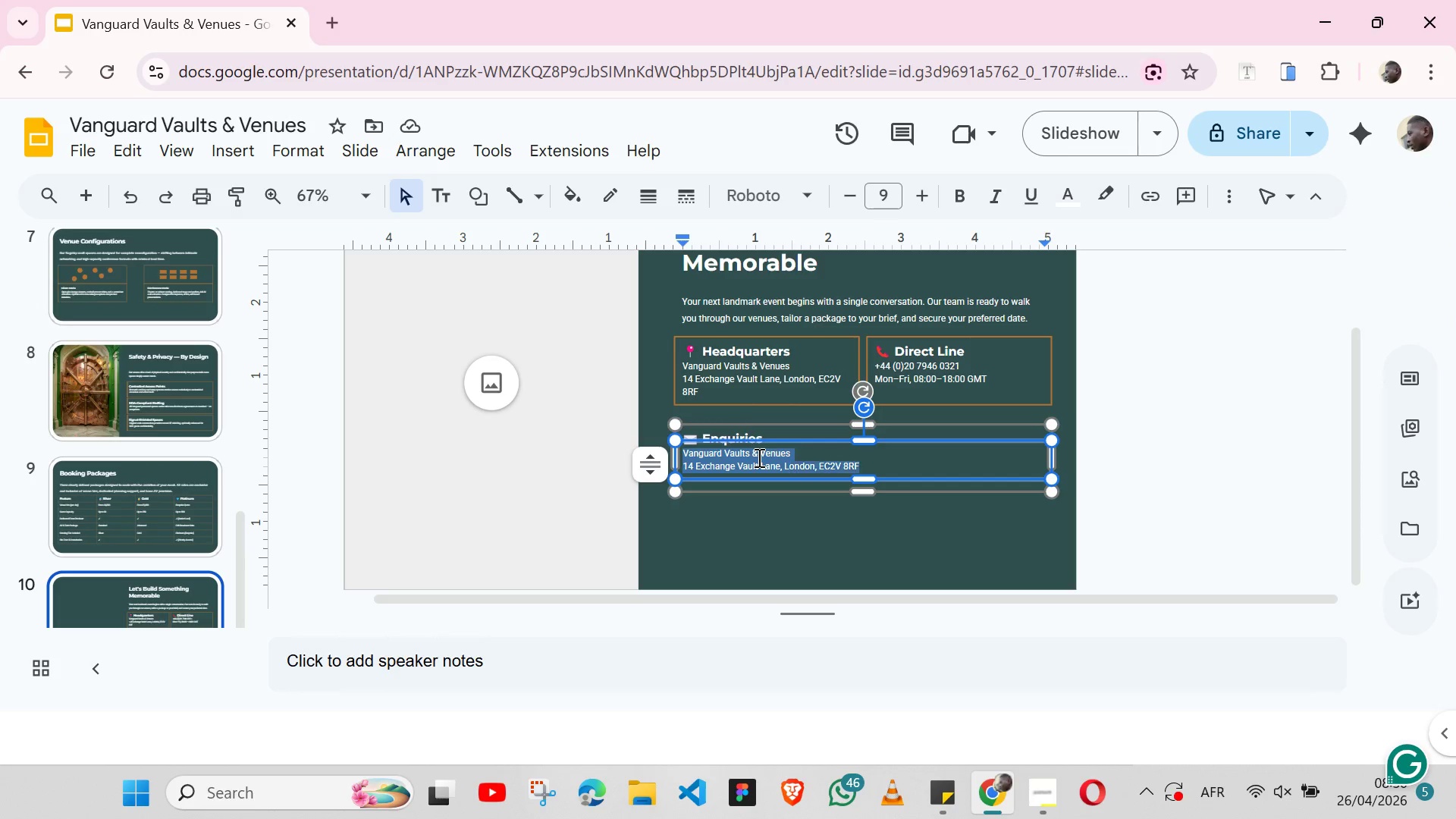 
key(Shift+ArrowDown)
 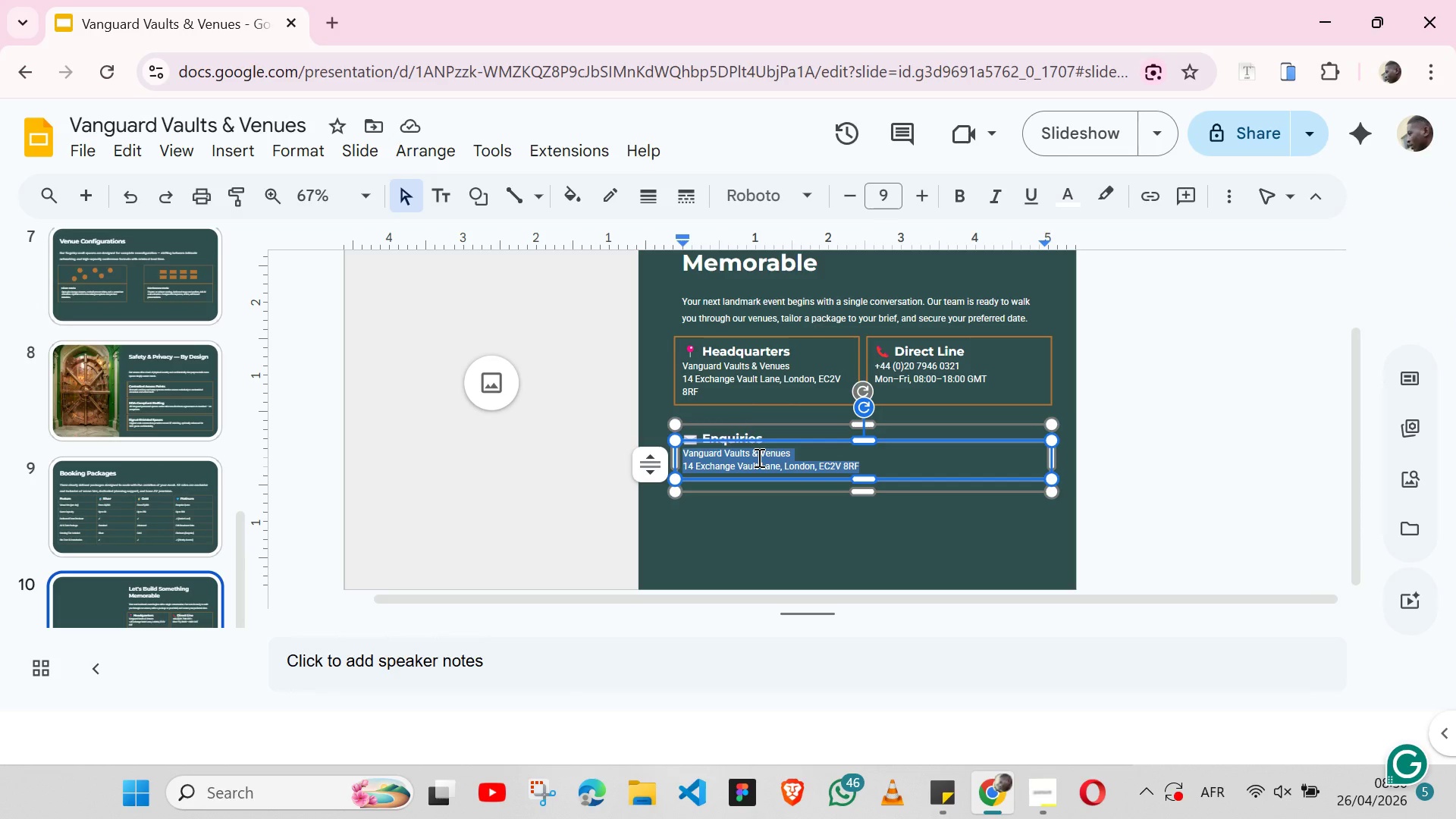 
key(Control+V)
 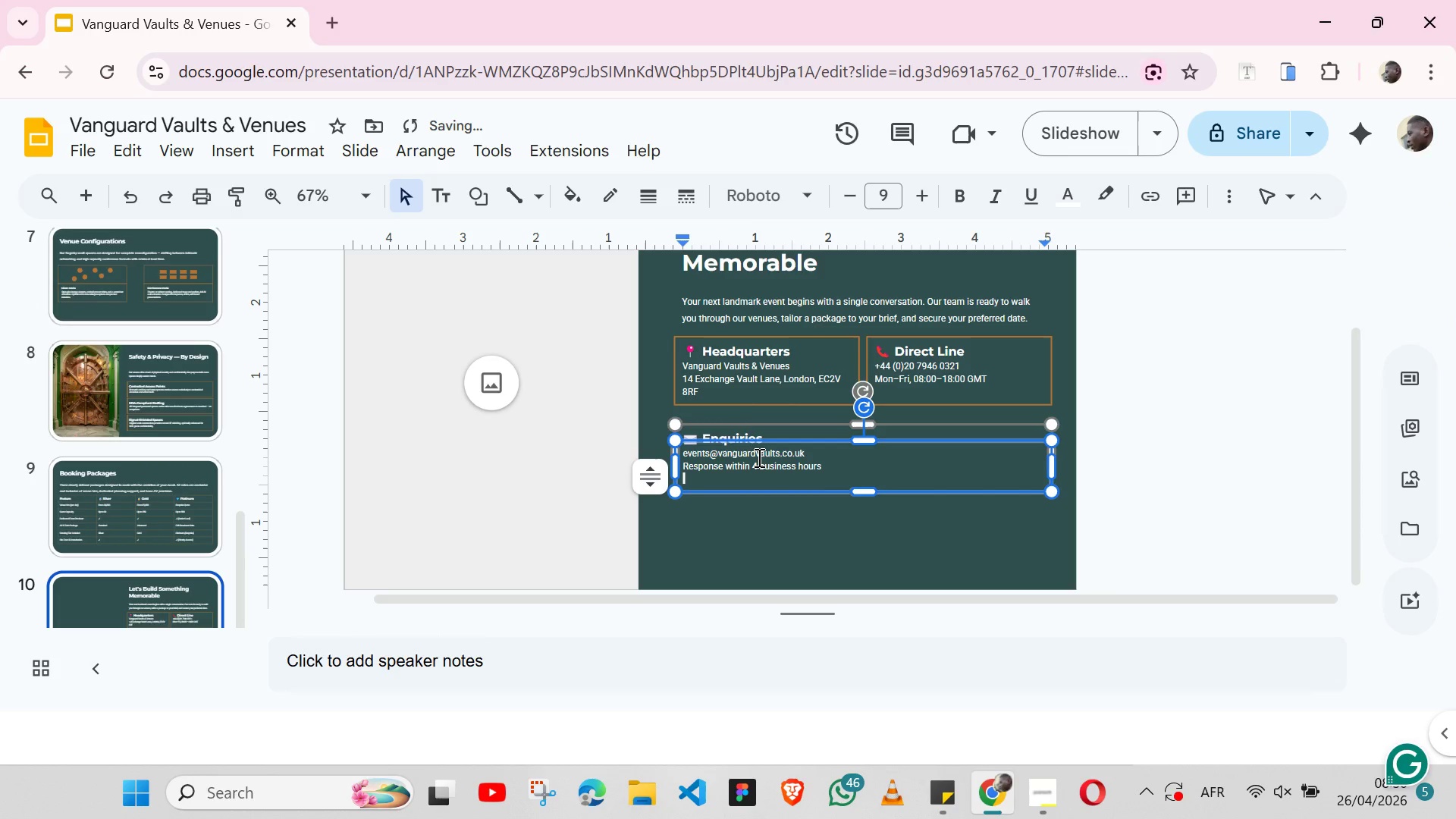 
key(Backspace)
 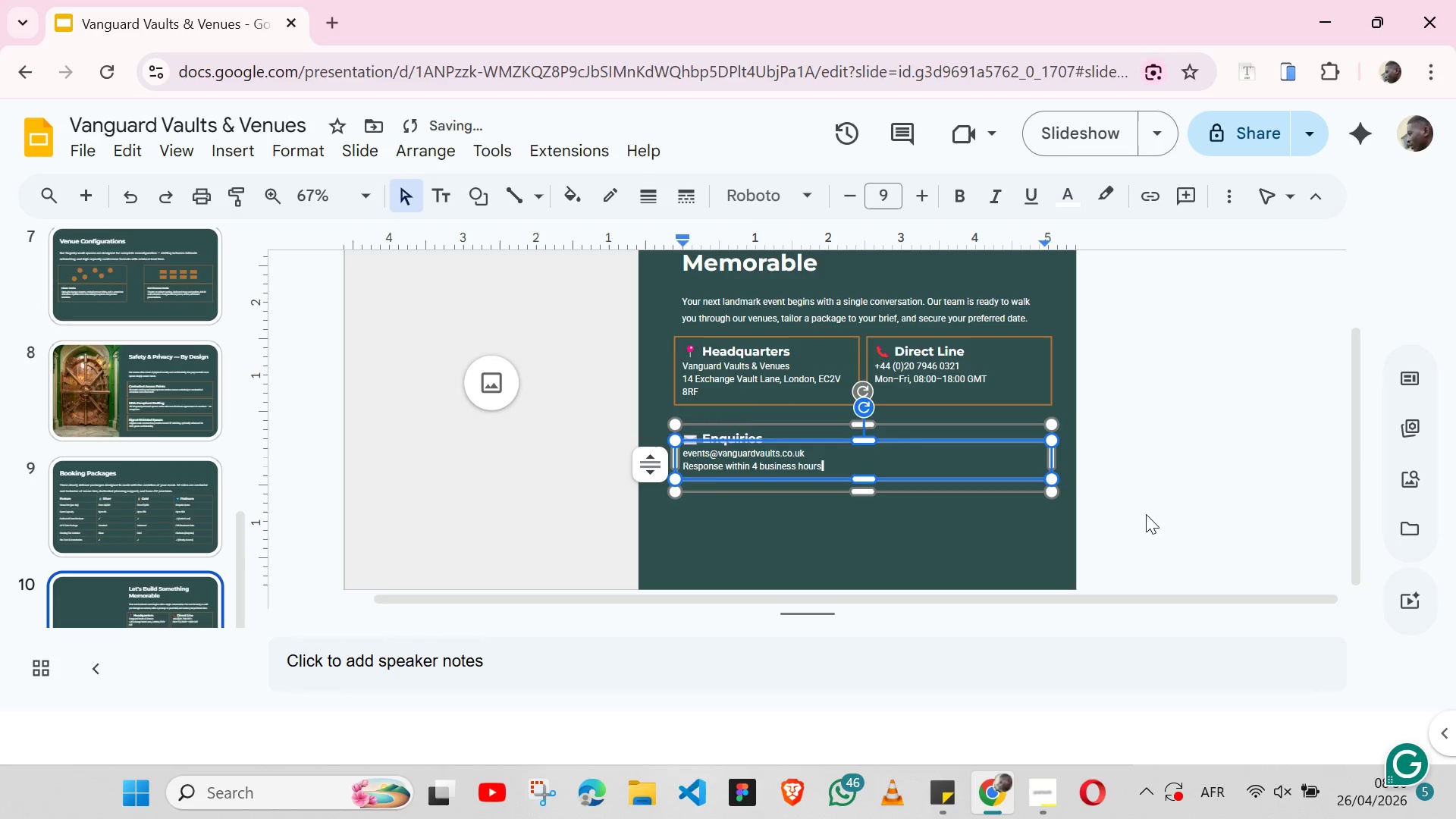 
left_click([1147, 511])
 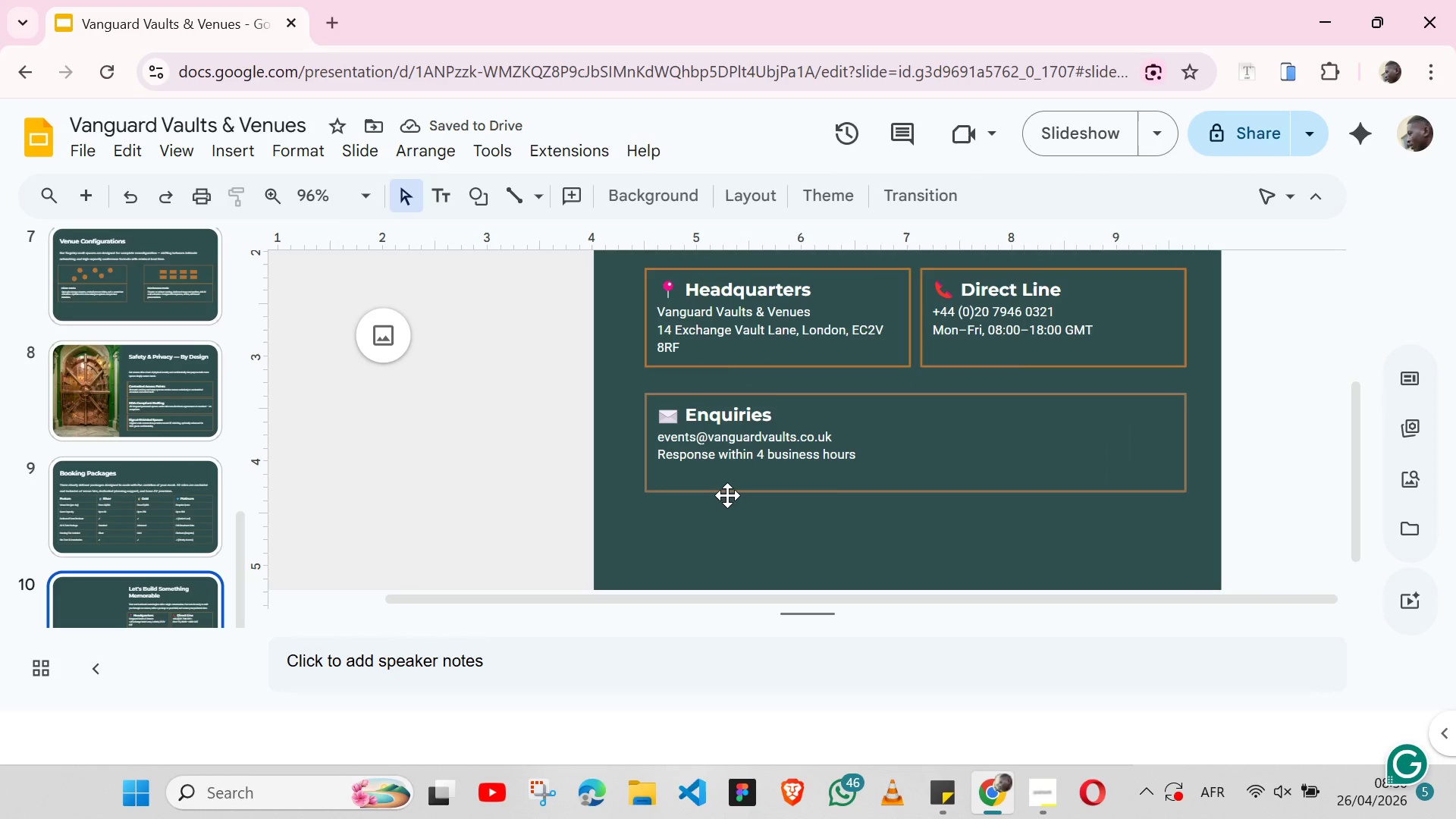 
left_click([715, 490])
 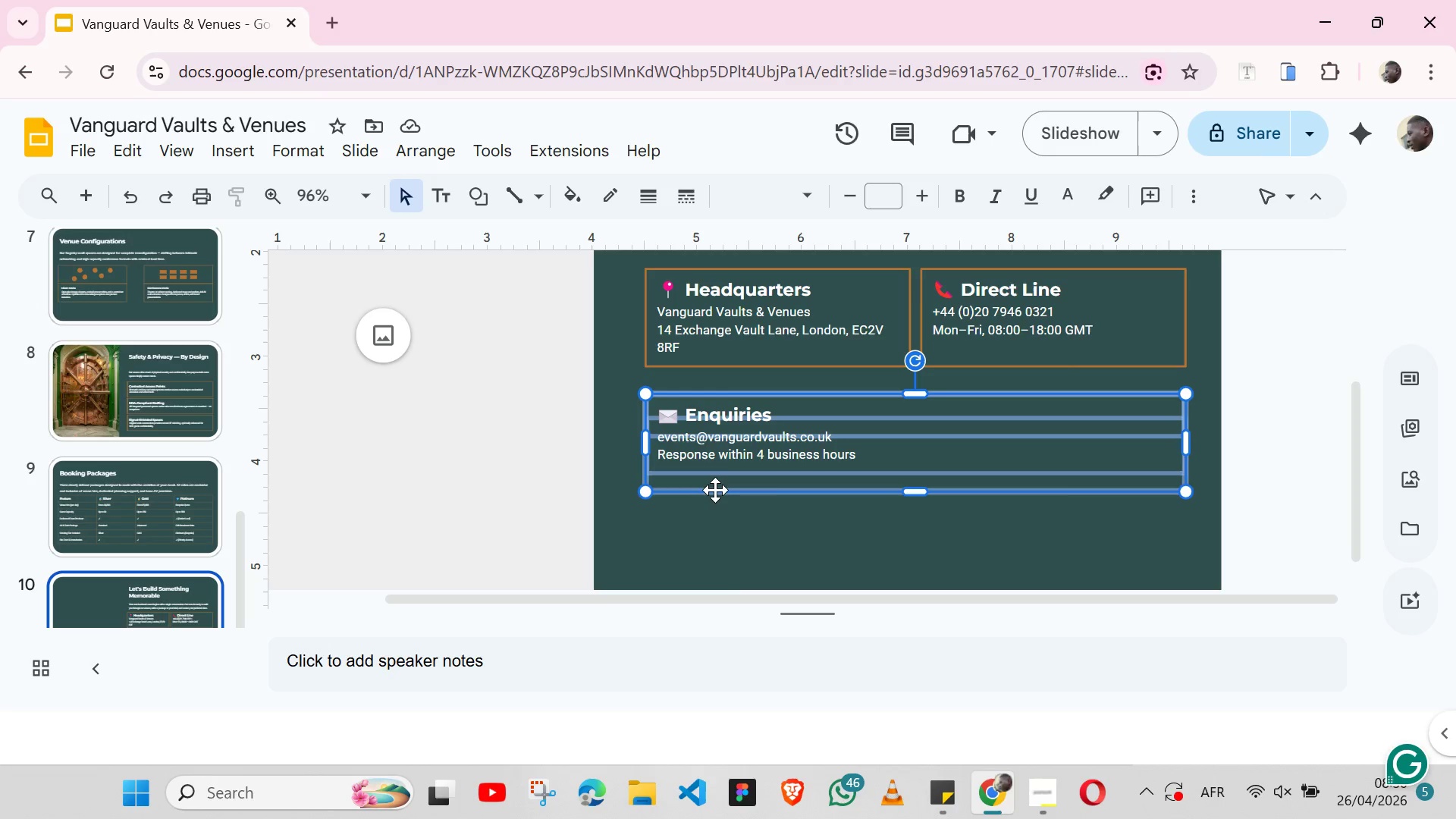 
hold_key(key=ShiftLeft, duration=1.53)
left_click([715, 458])
 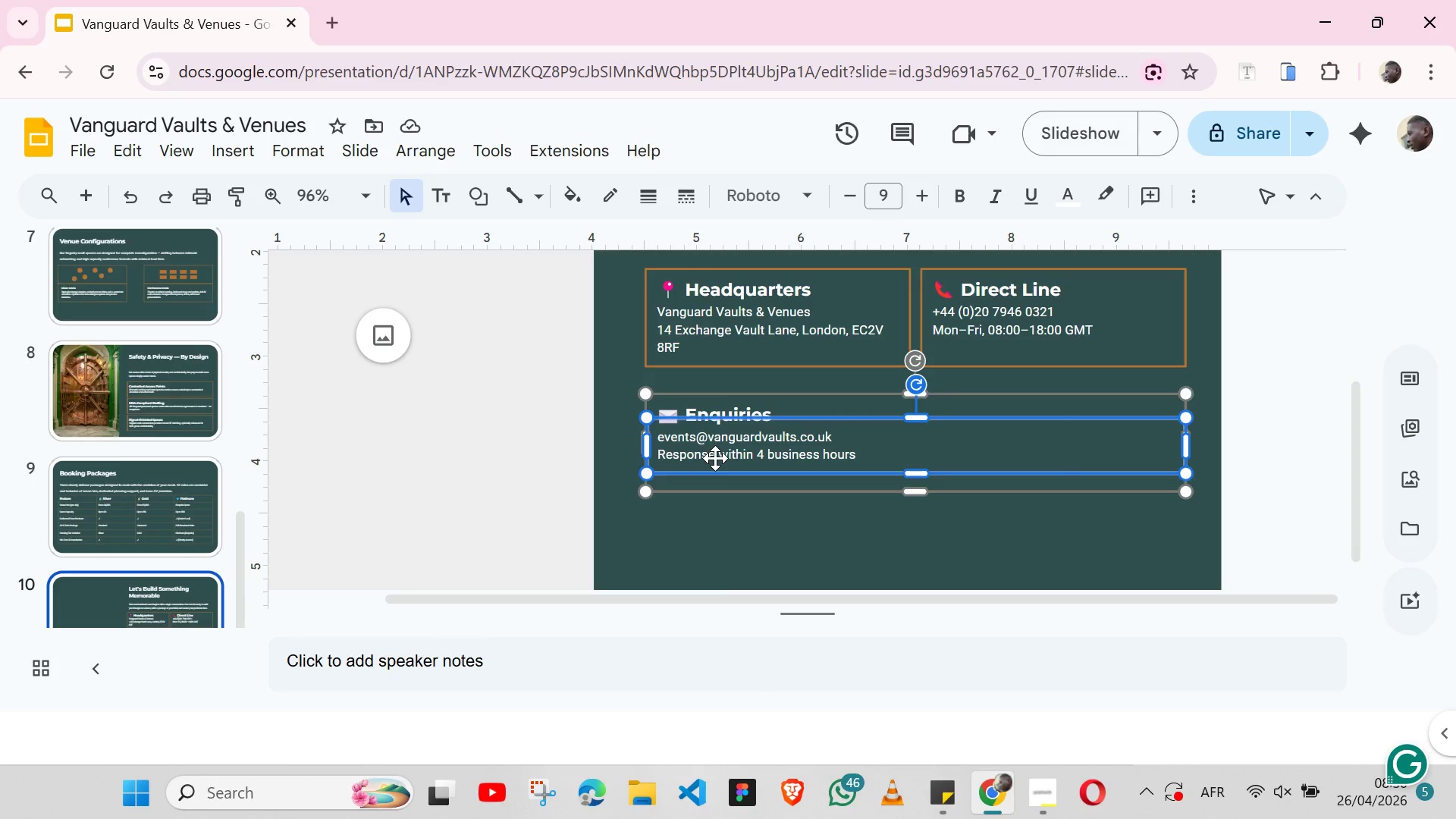 
hold_key(key=ShiftLeft, duration=1.5)
left_click([730, 405])
 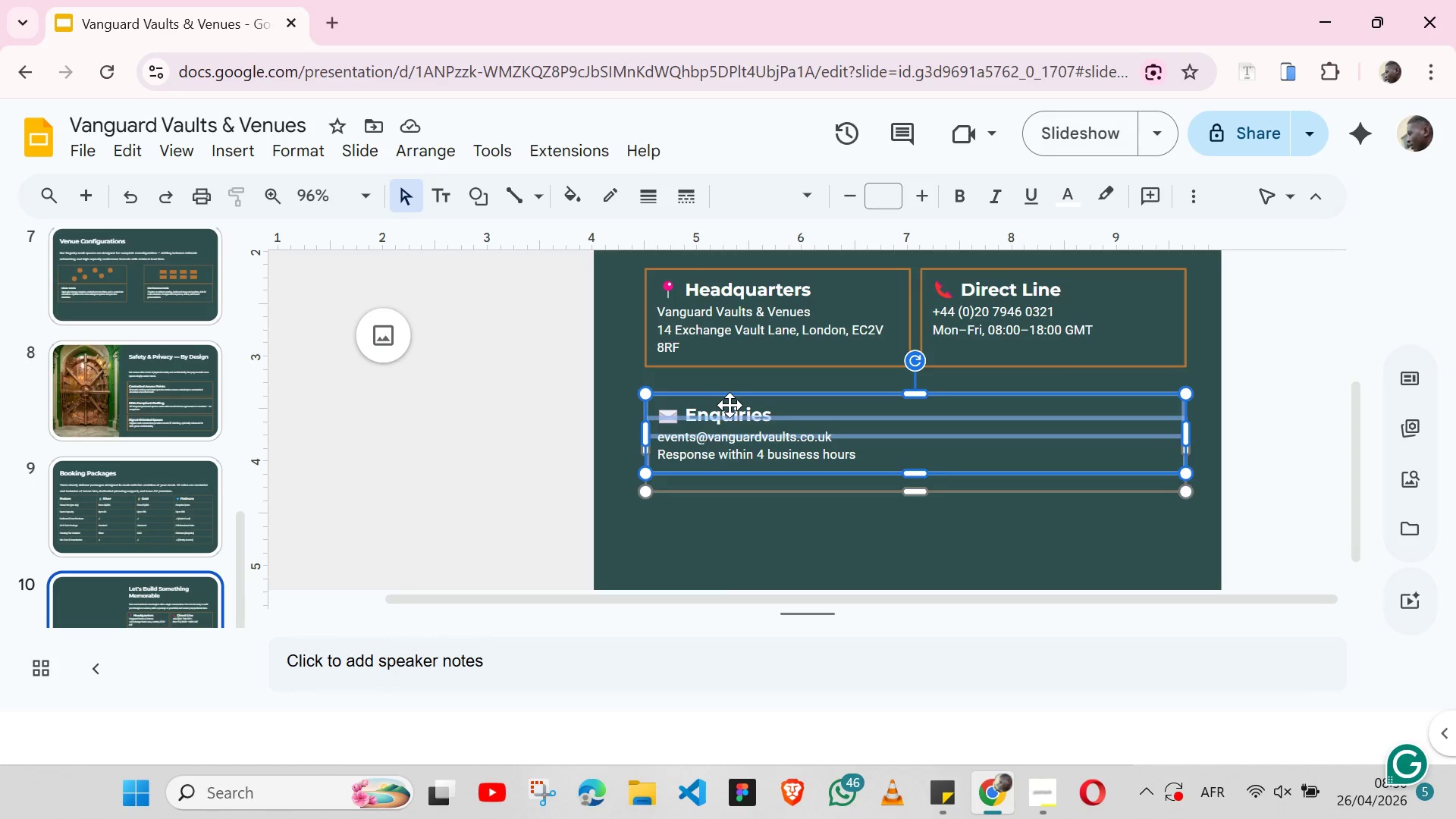 
hold_key(key=ShiftLeft, duration=0.31)
 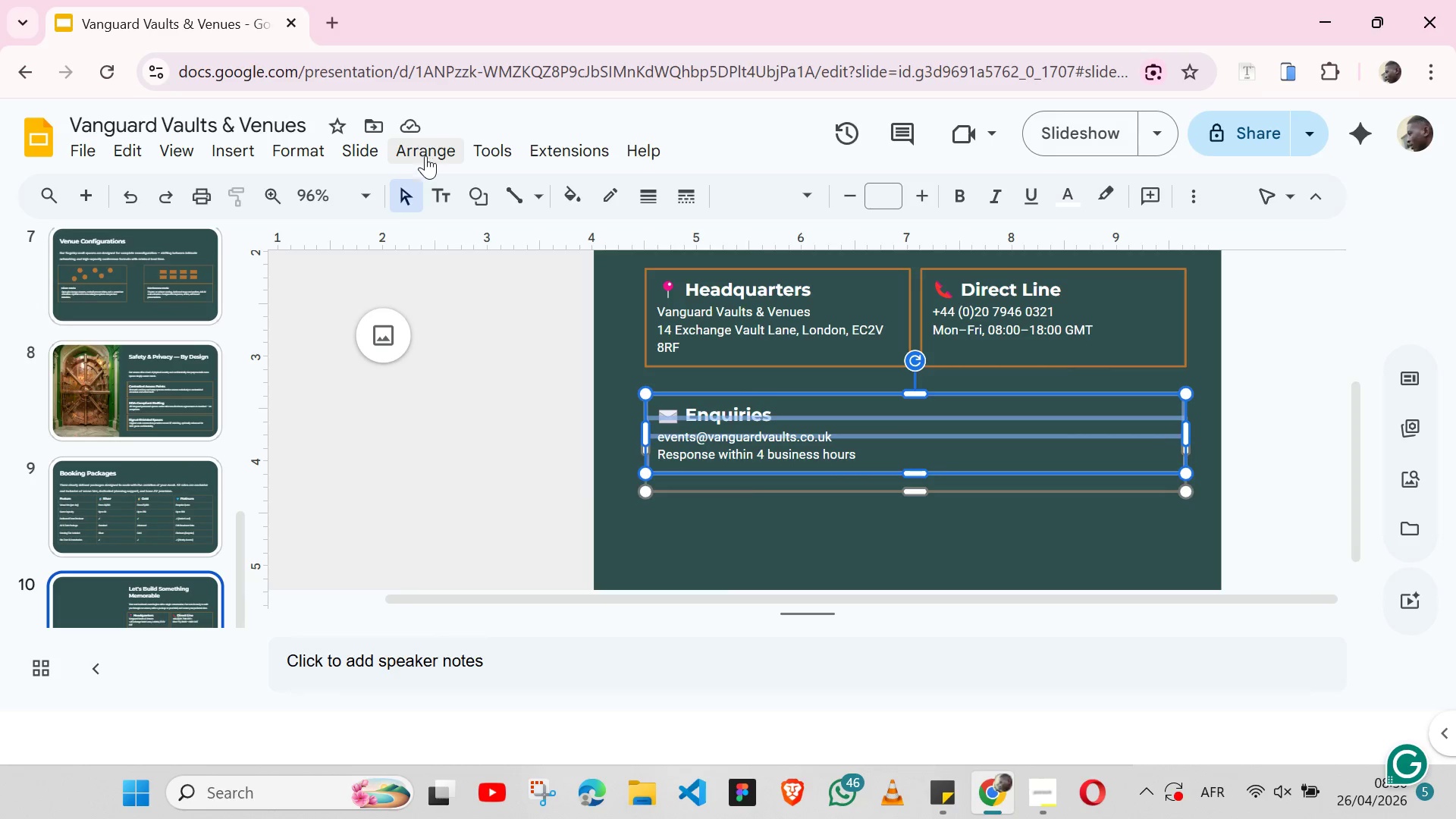 
left_click([425, 155])
 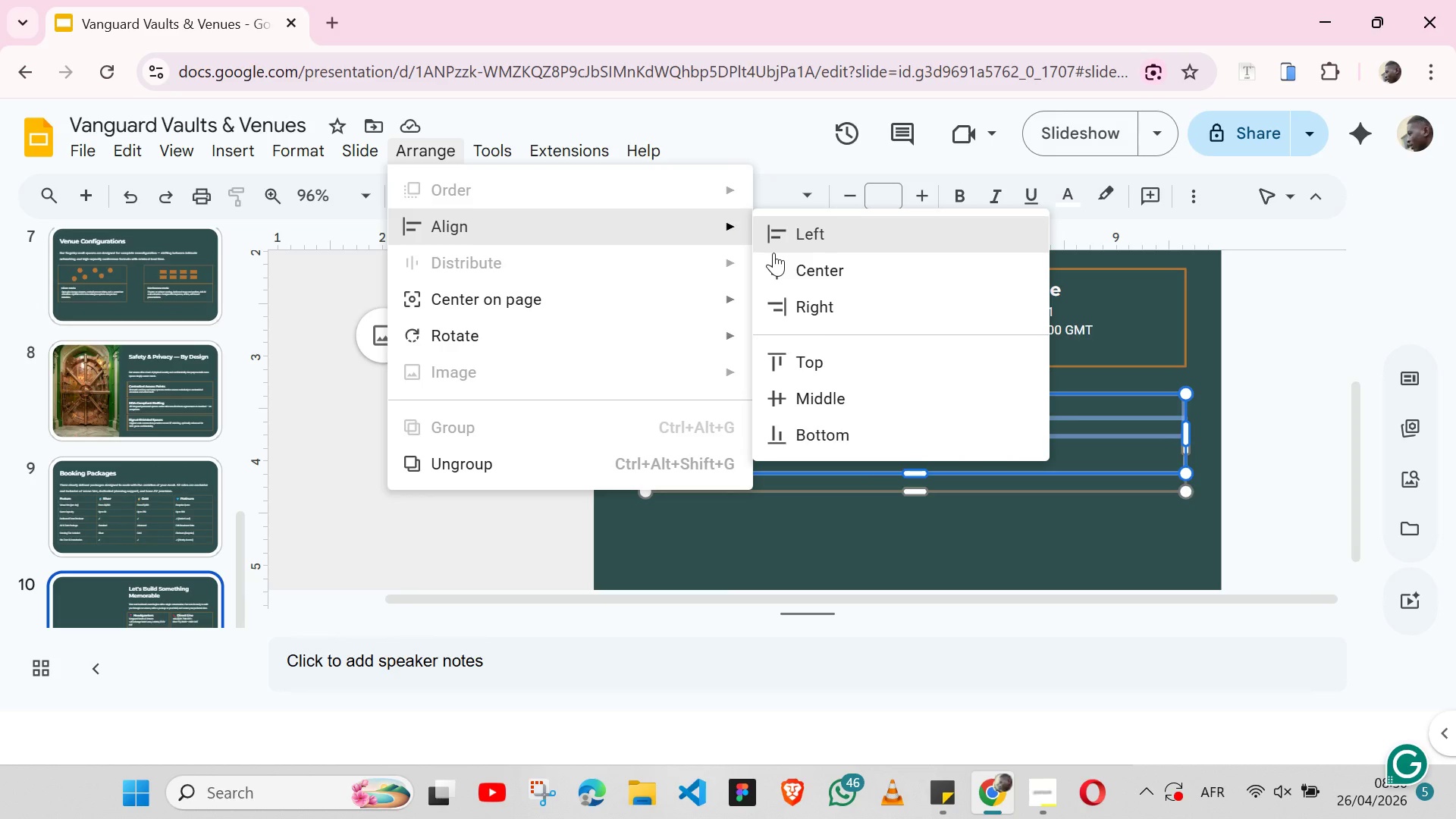 
left_click([824, 389])
 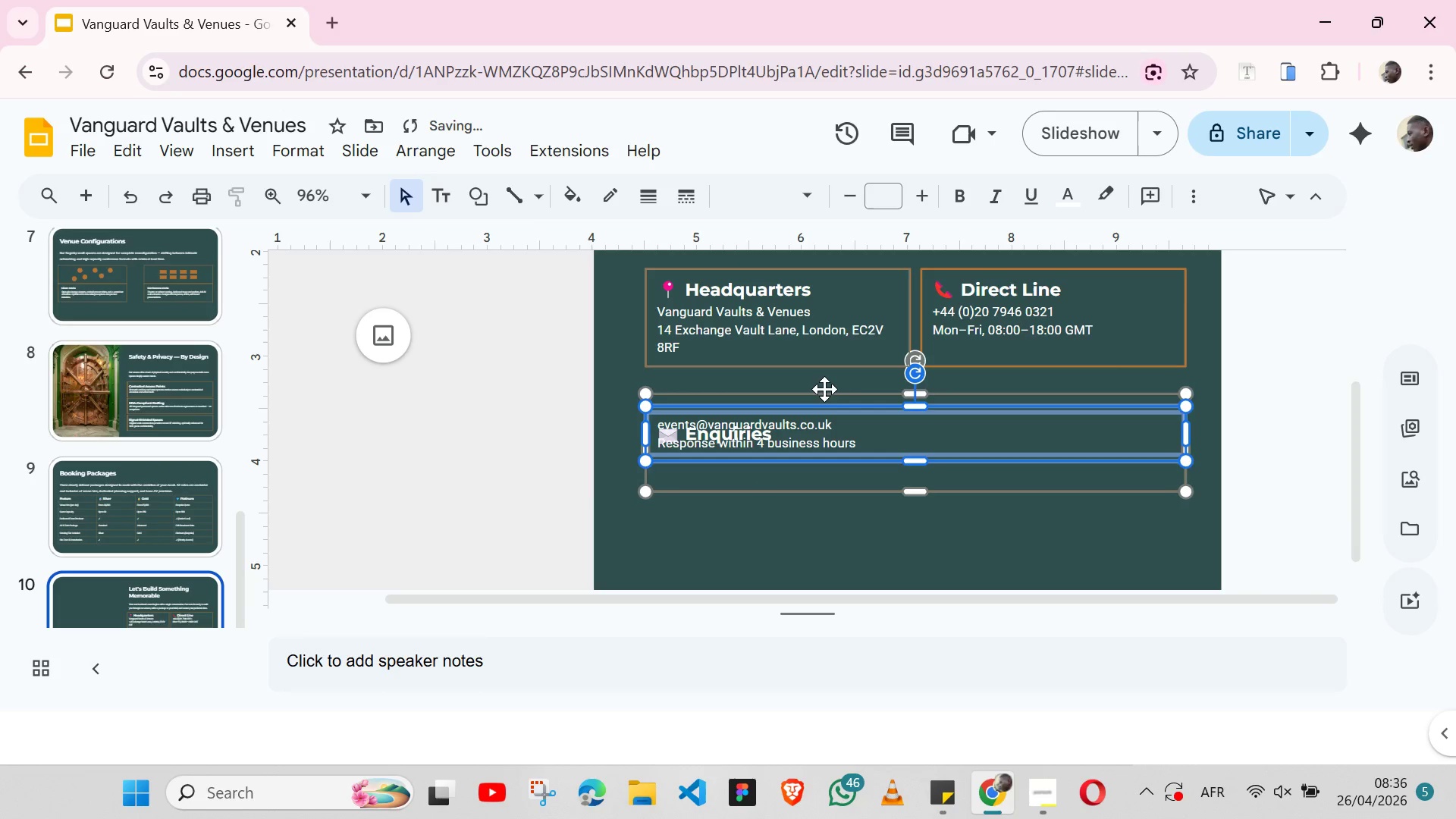 
key(Control+Z)
 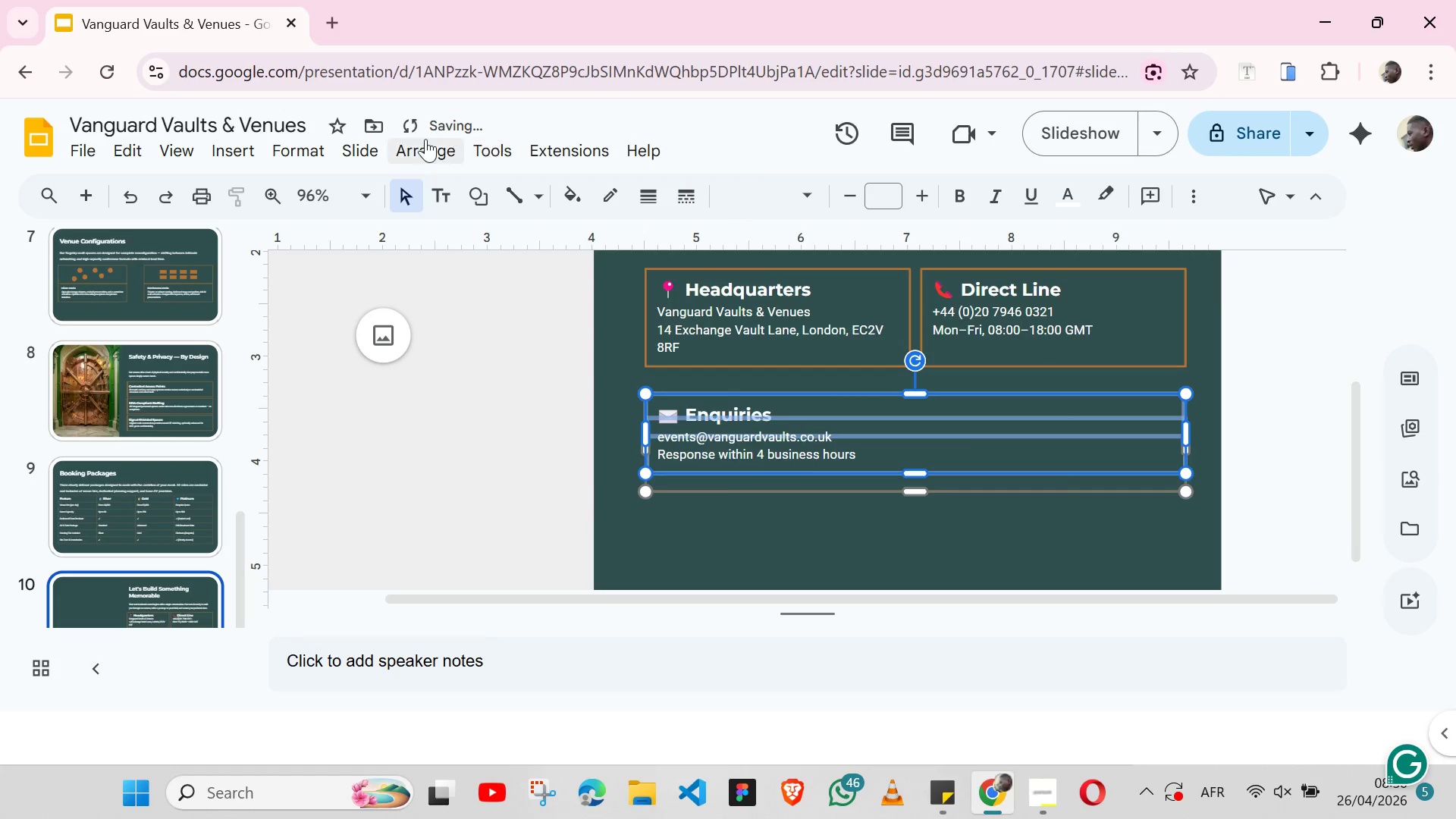 
left_click_drag(start_coordinate=[423, 143], to_coordinate=[463, 460])
 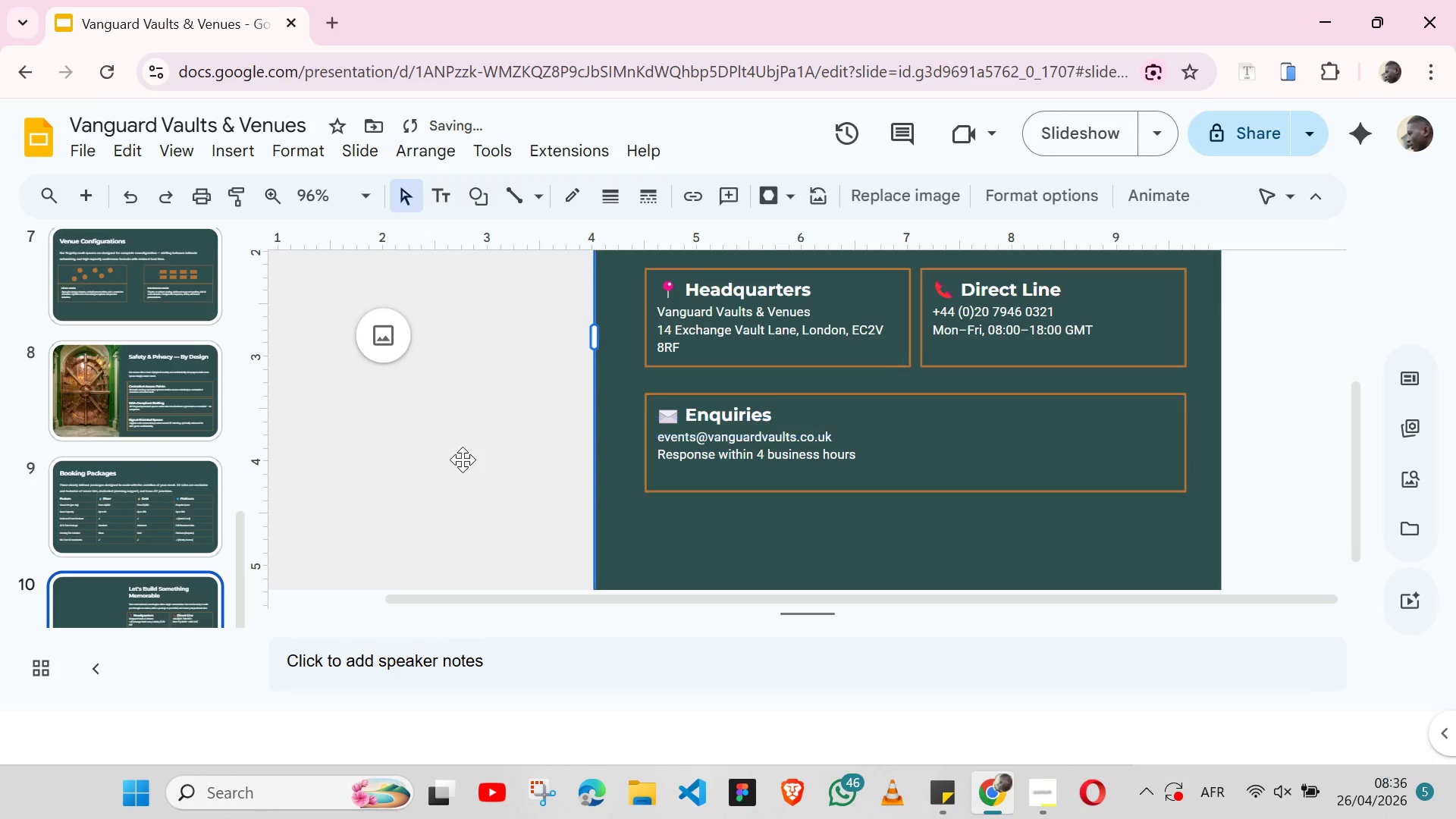 
left_click([463, 460])
 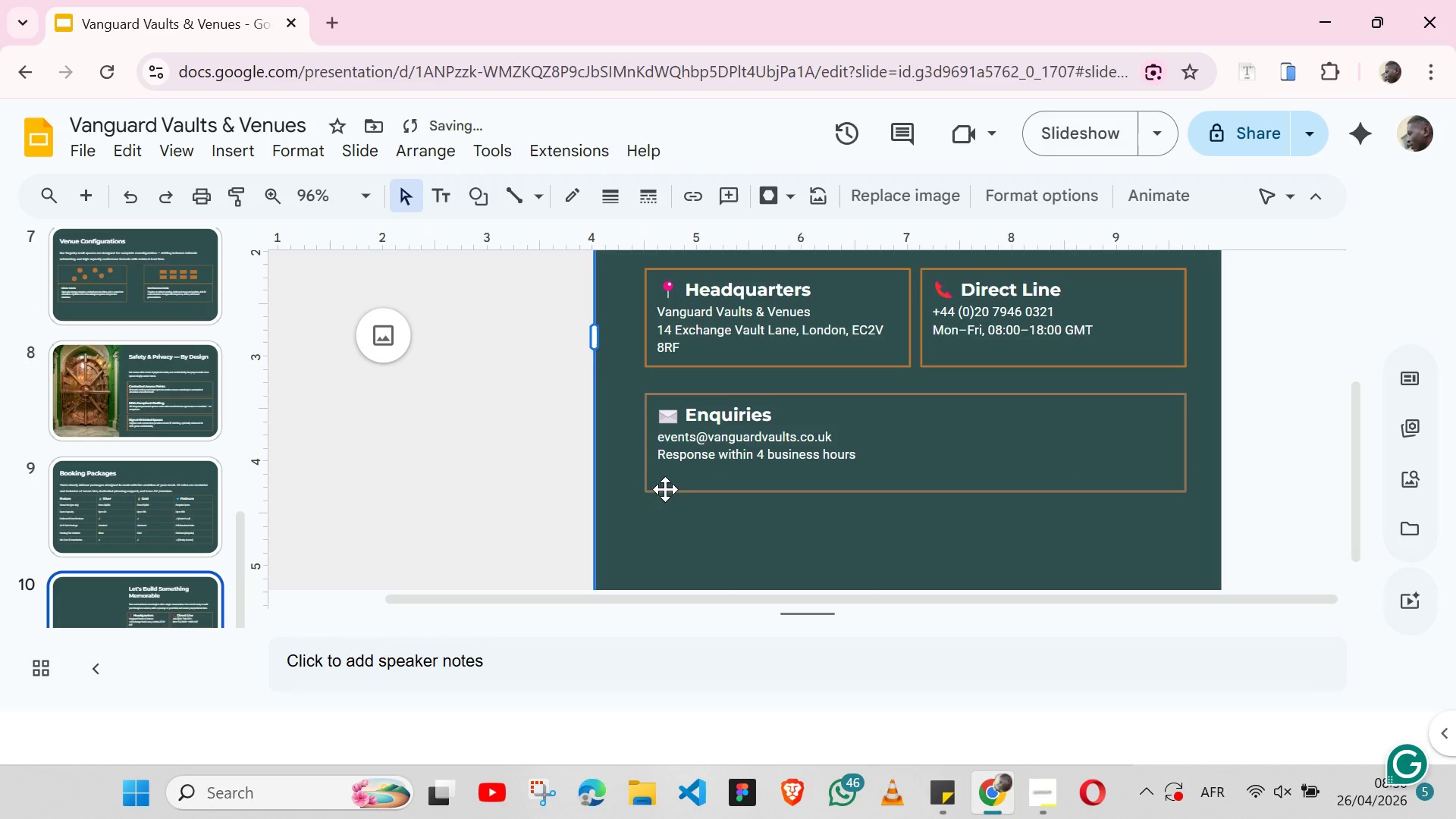 
left_click([660, 493])
 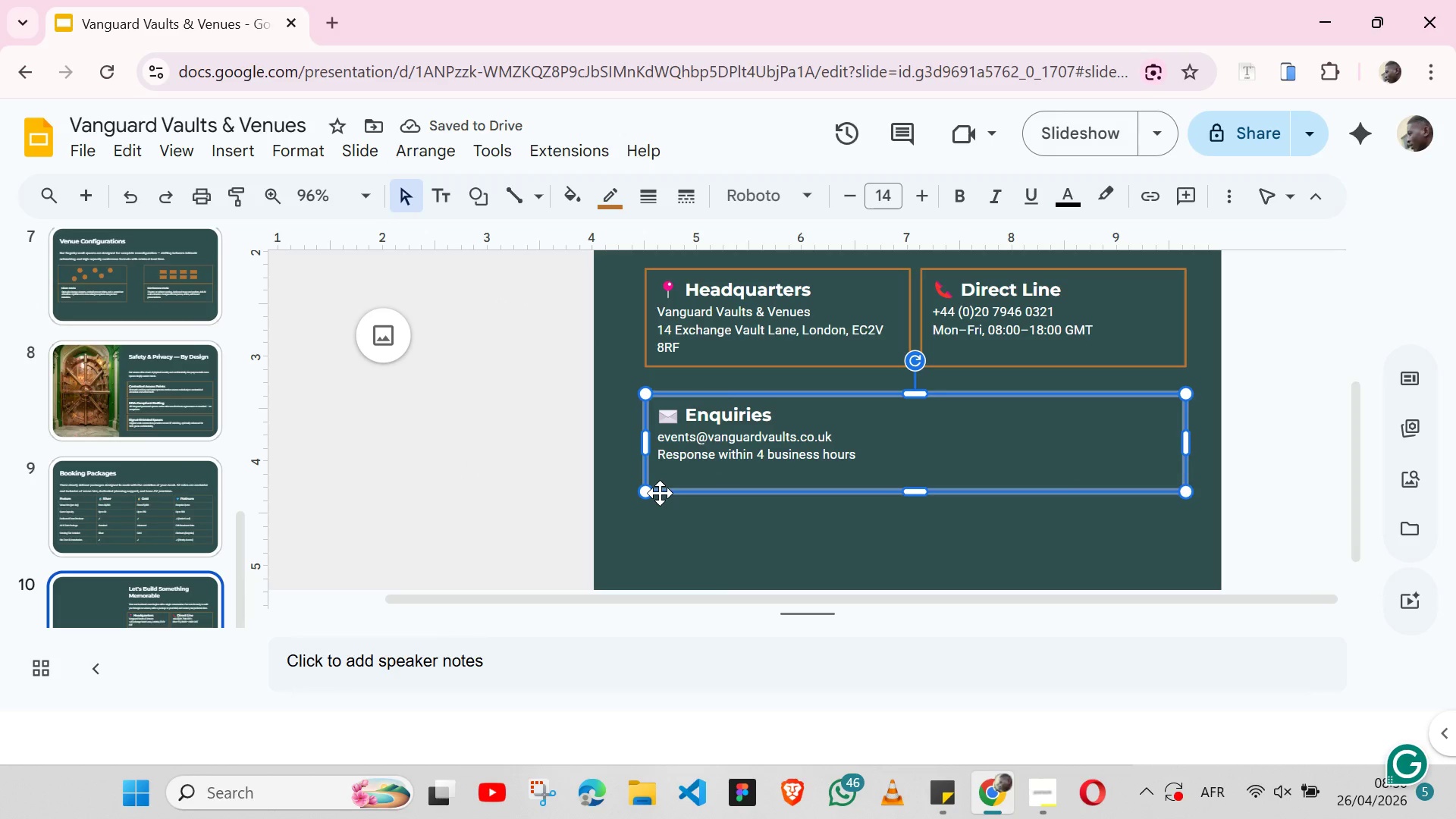 
key(Shift+ShiftLeft)
 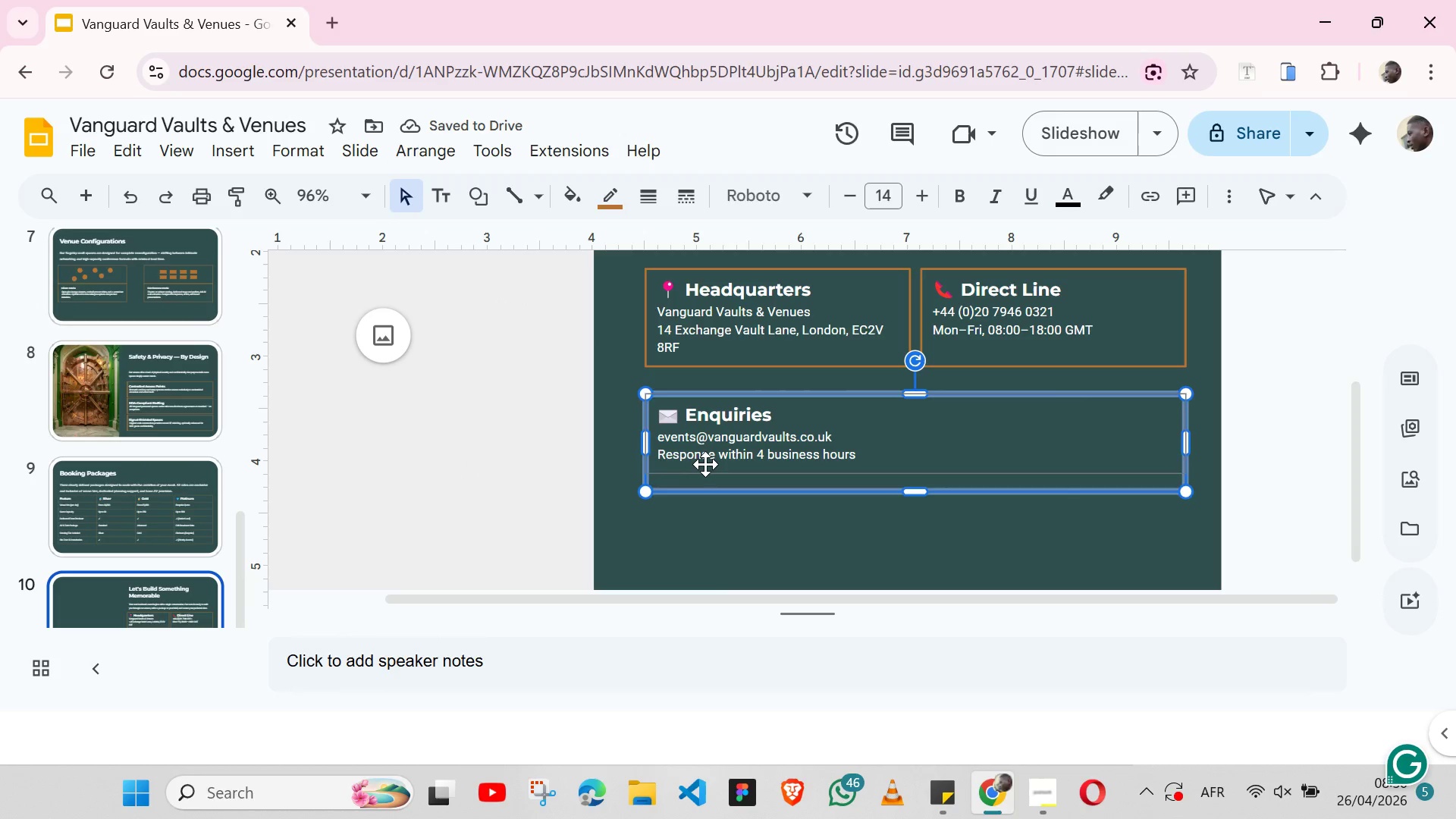 
left_click([705, 464])
 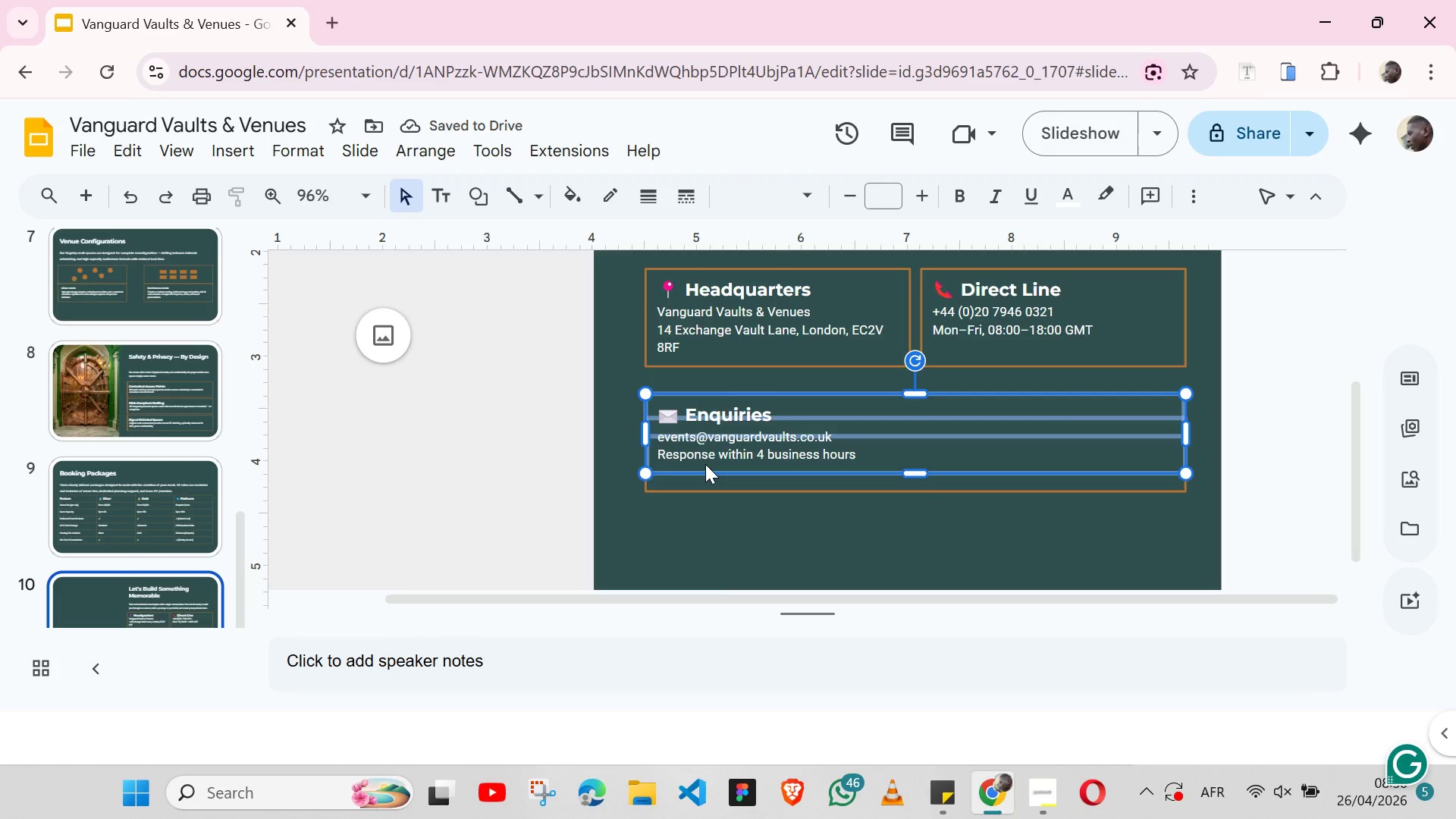 
hold_key(key=ShiftLeft, duration=1.51)
left_click([702, 485])
 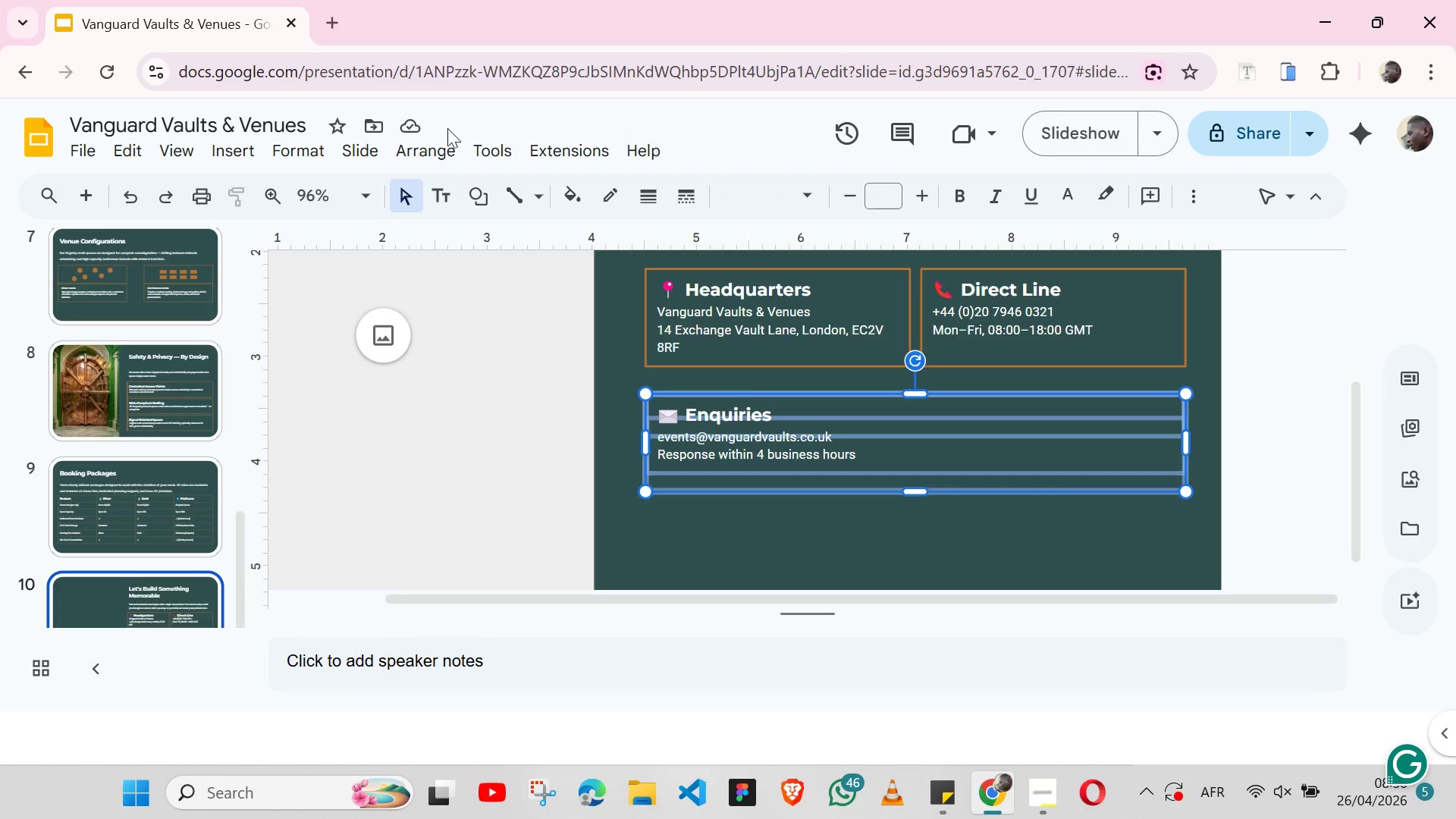 
left_click([445, 145])
 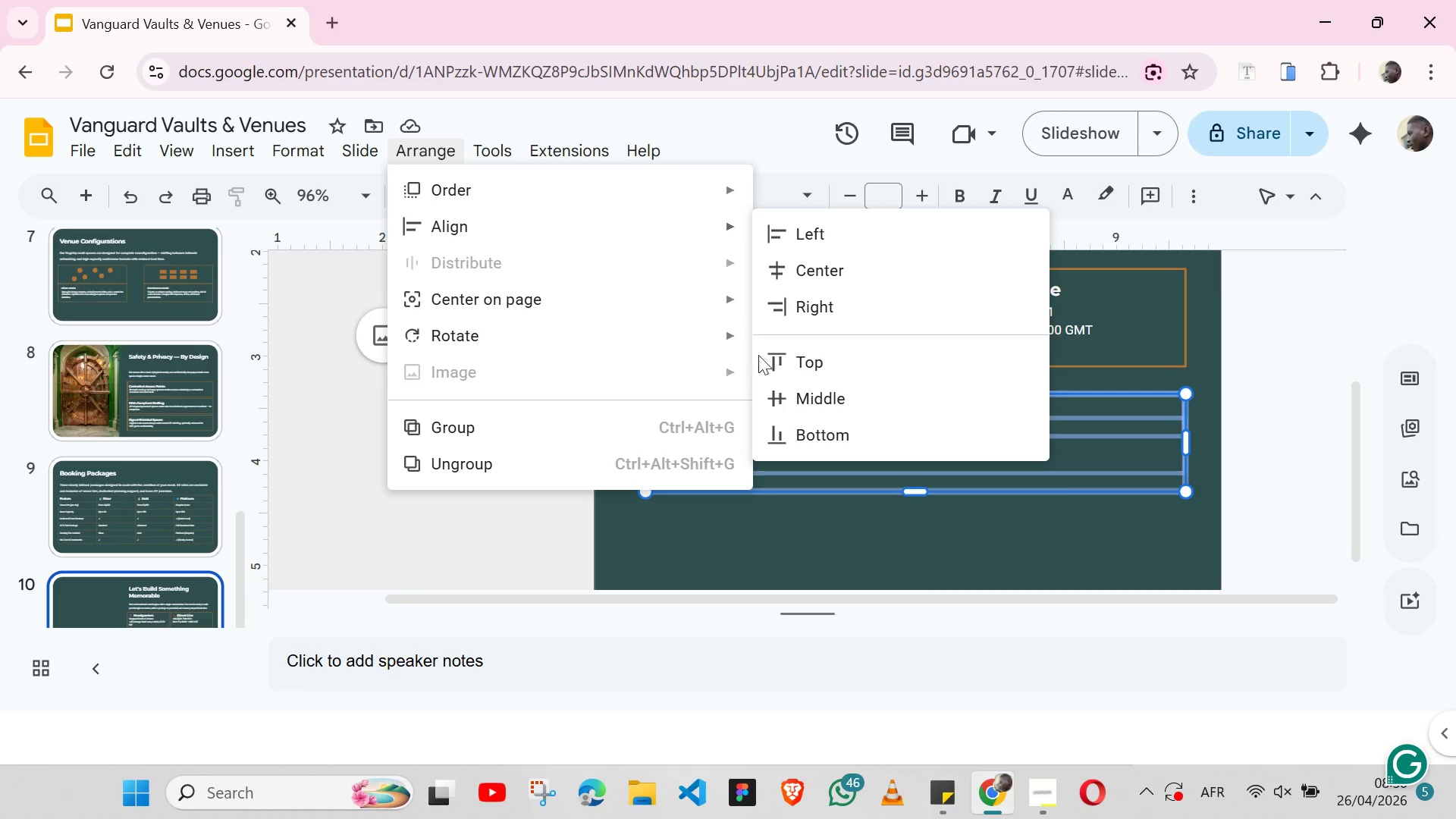 
left_click([795, 406])
 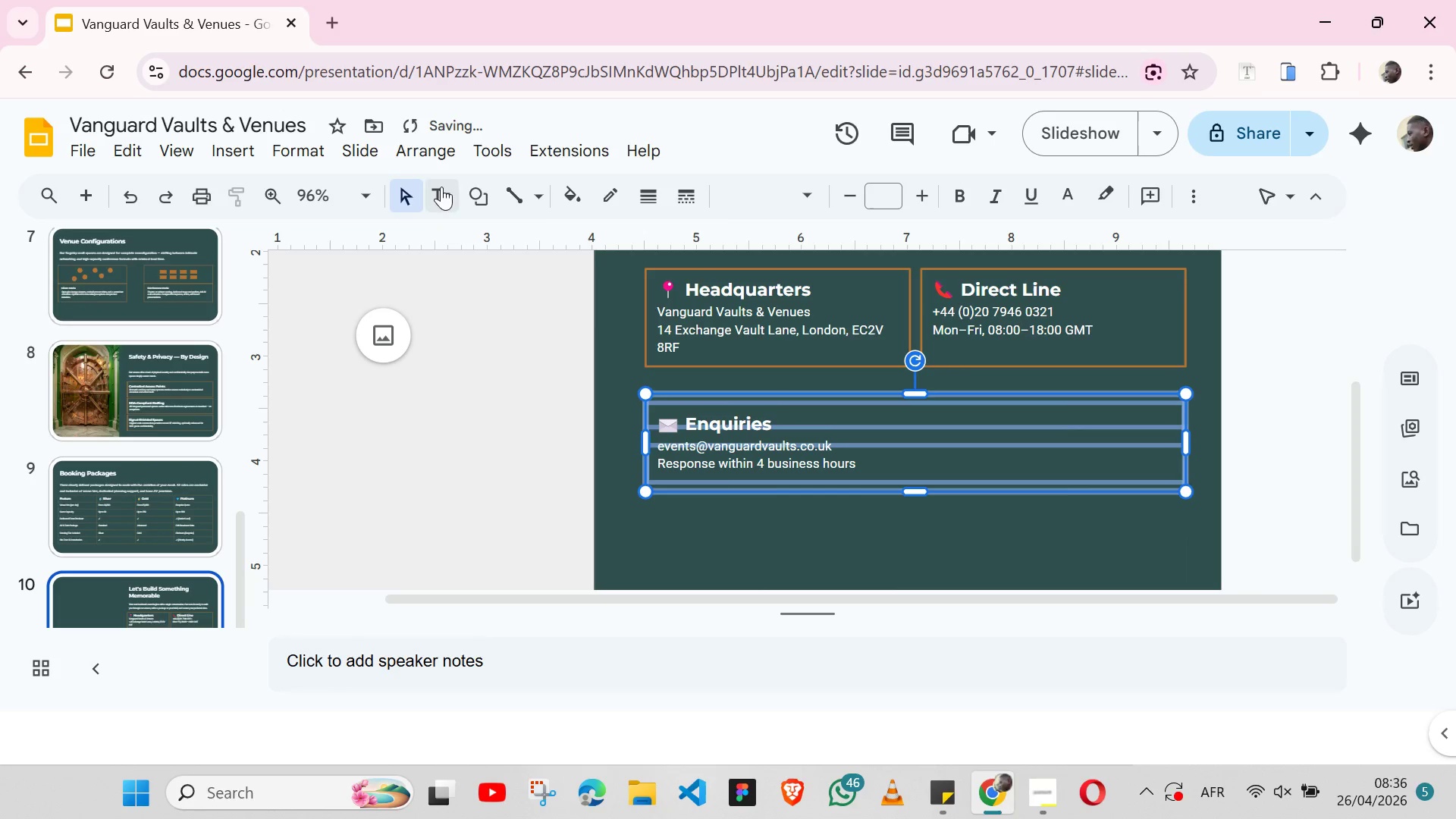 
left_click([411, 148])
 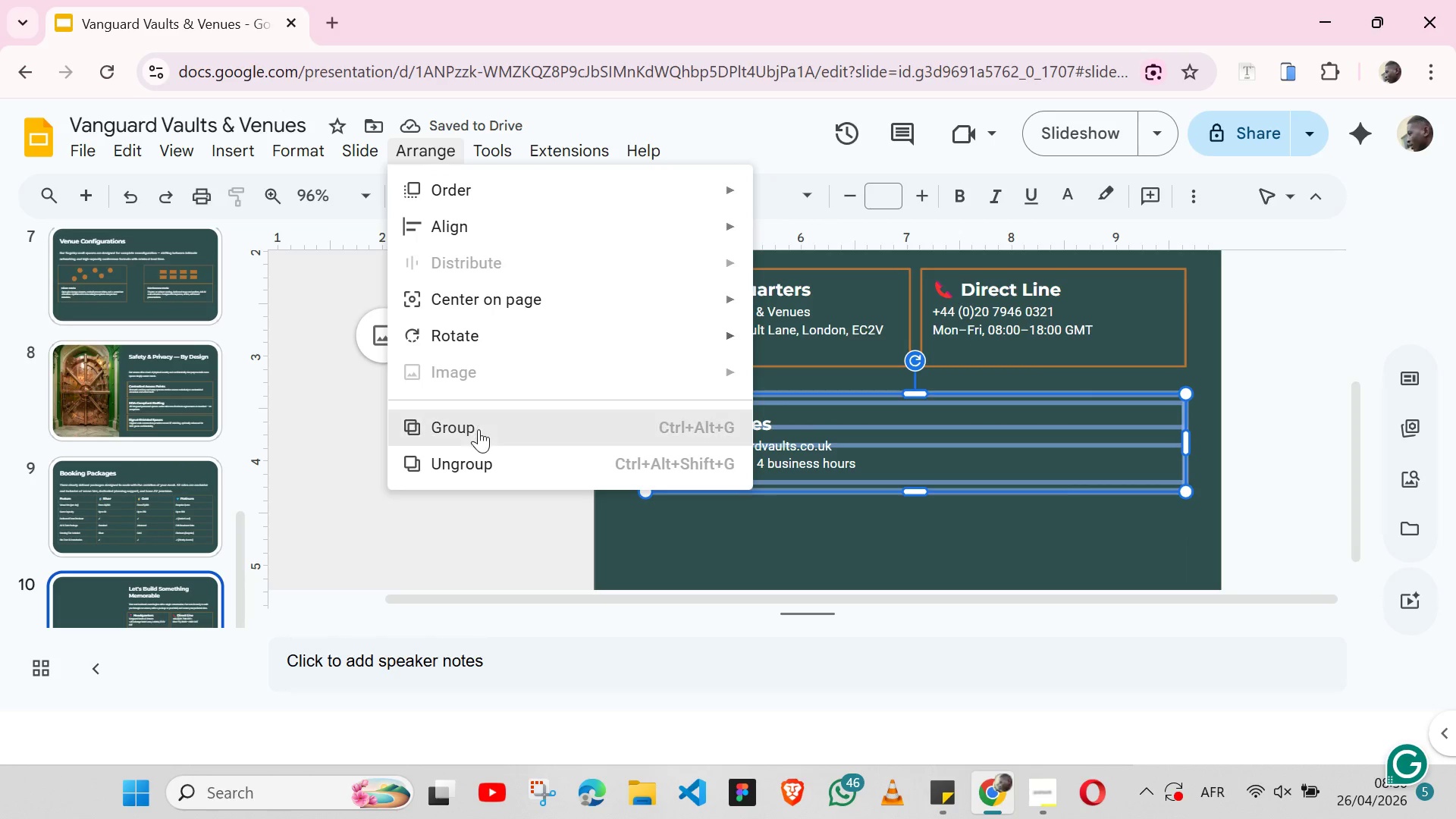 
left_click([479, 432])
 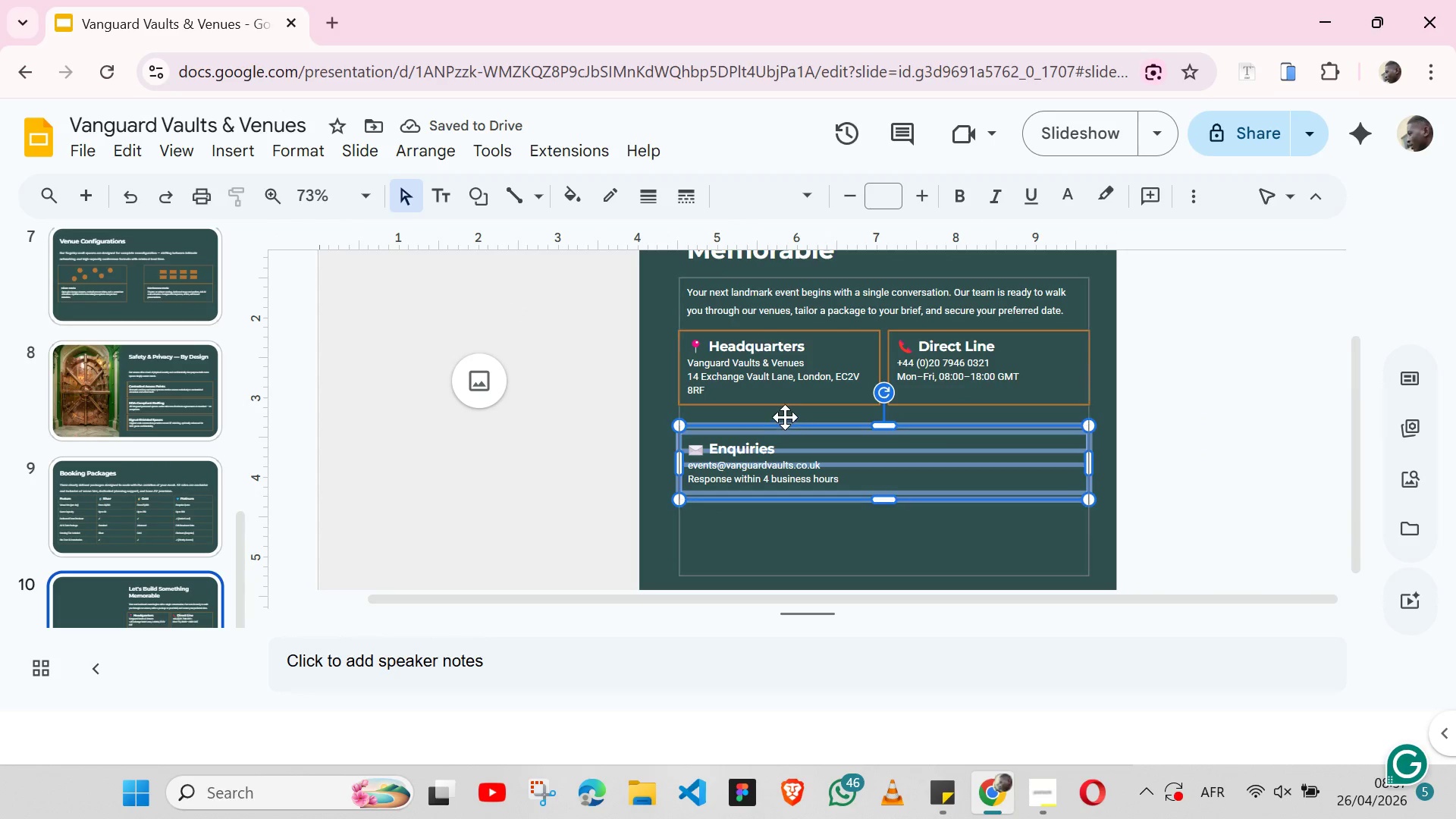 
key(Shift+ArrowUp)
 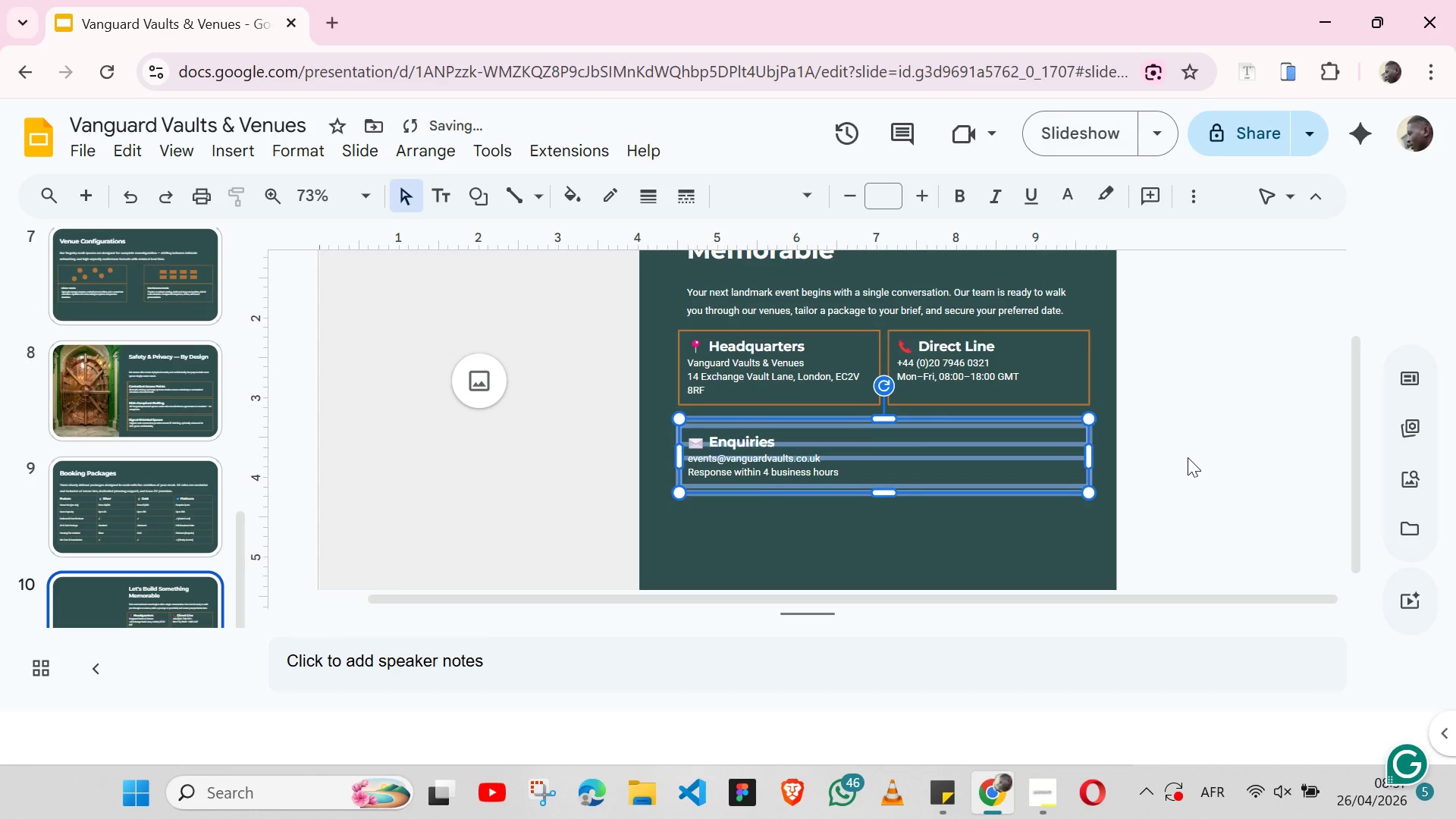 
left_click([1190, 457])
 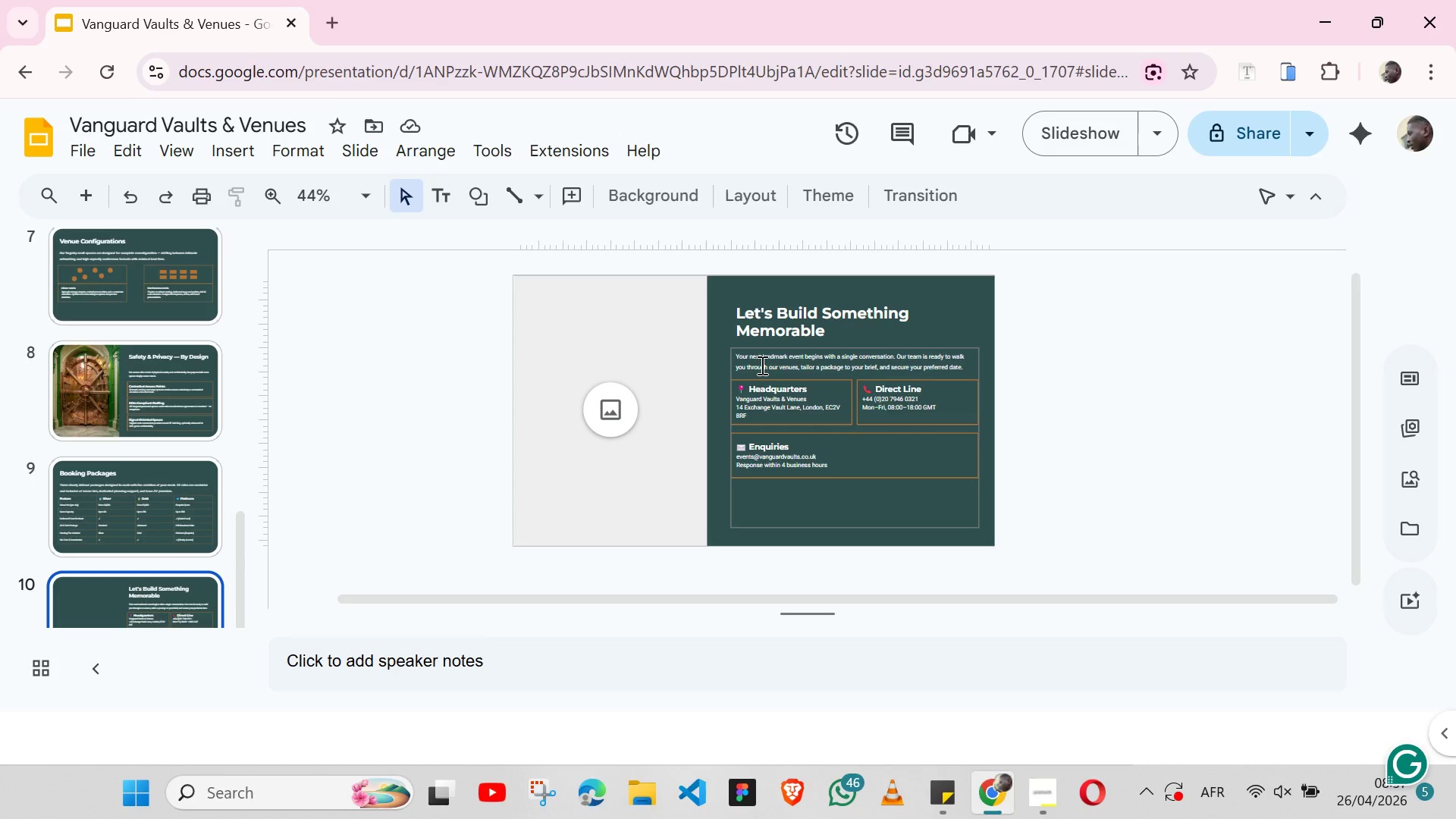 
wait(16.53)
 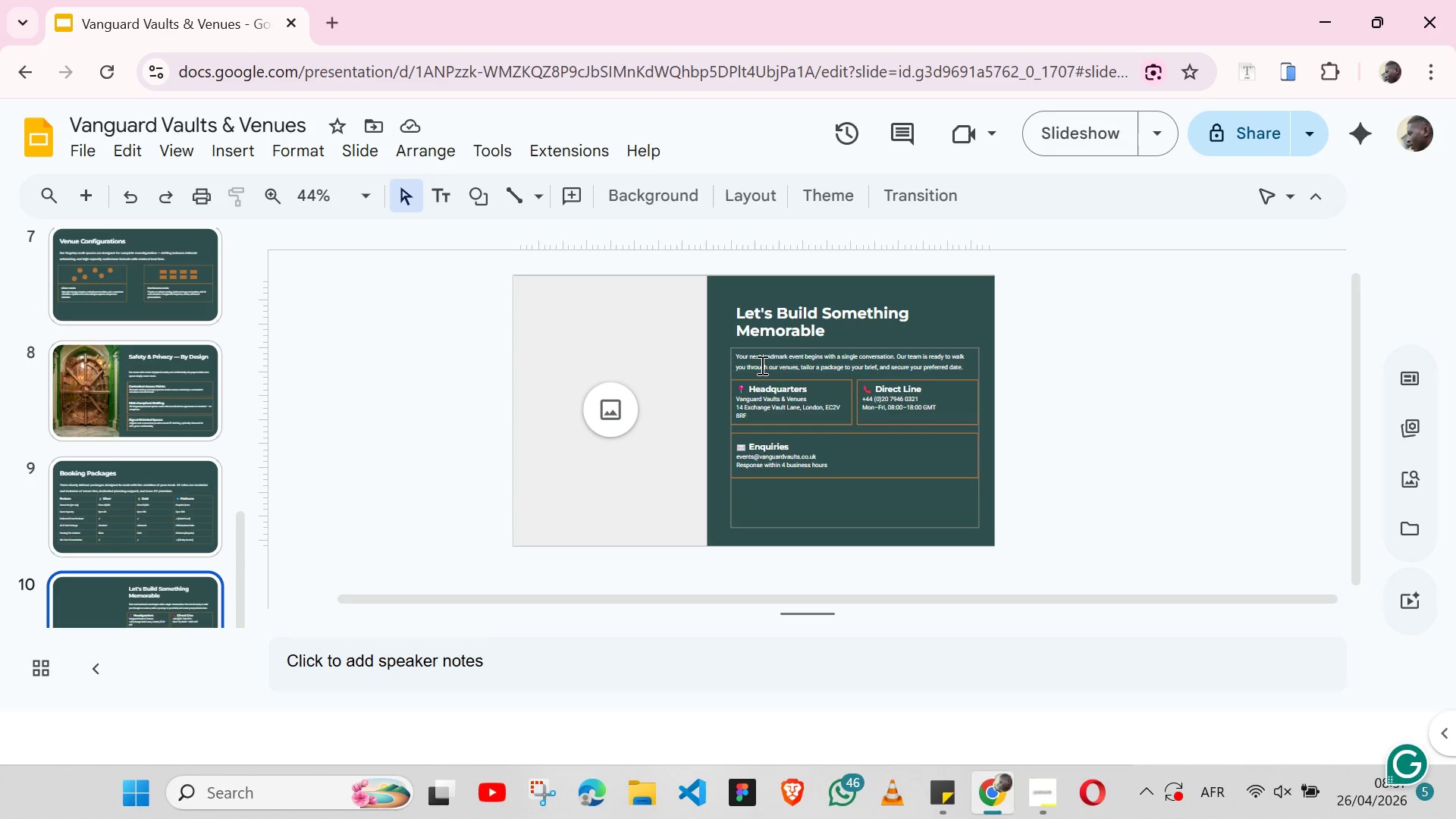 
left_click([152, 287])
 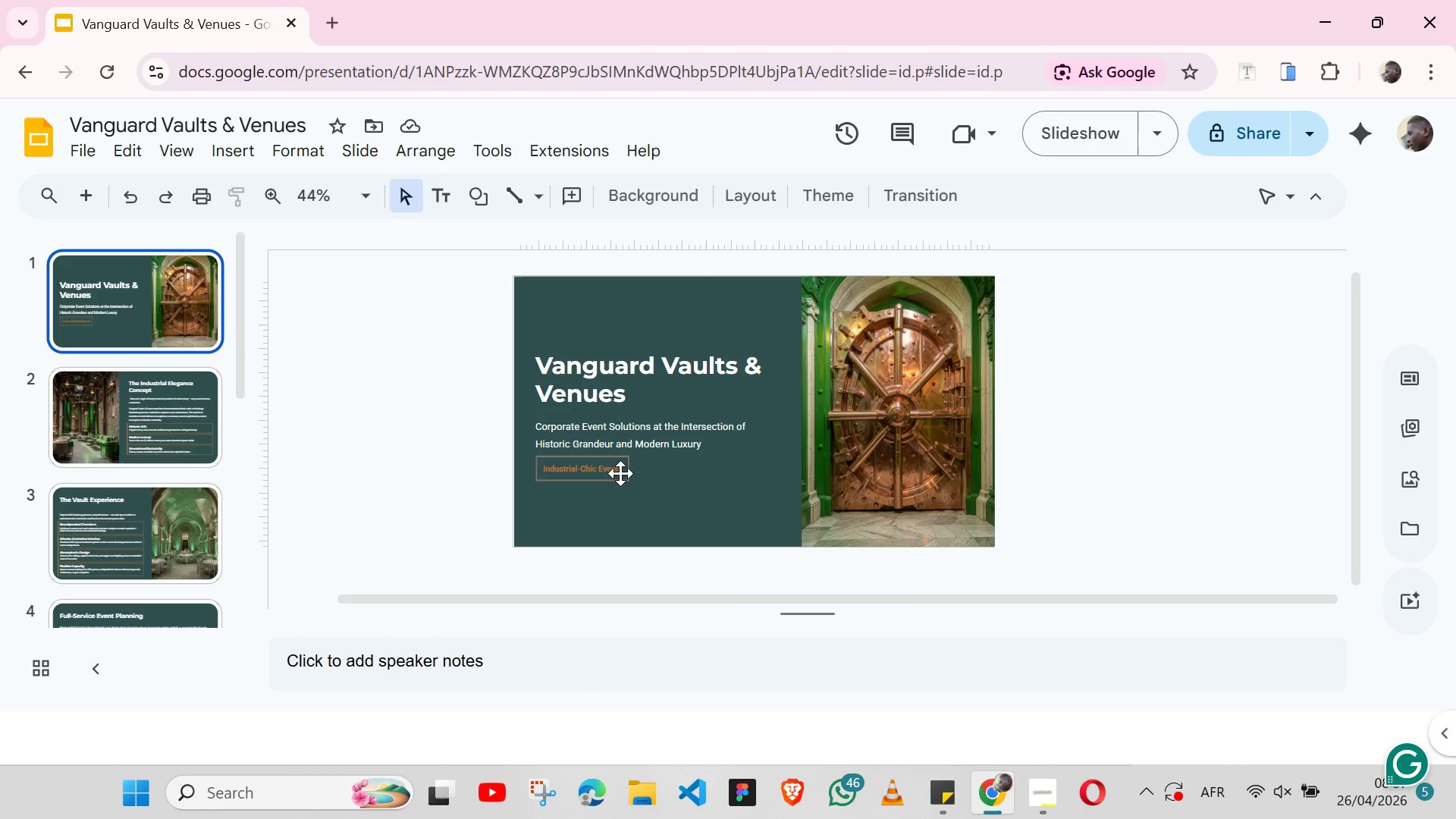 
left_click([620, 473])
 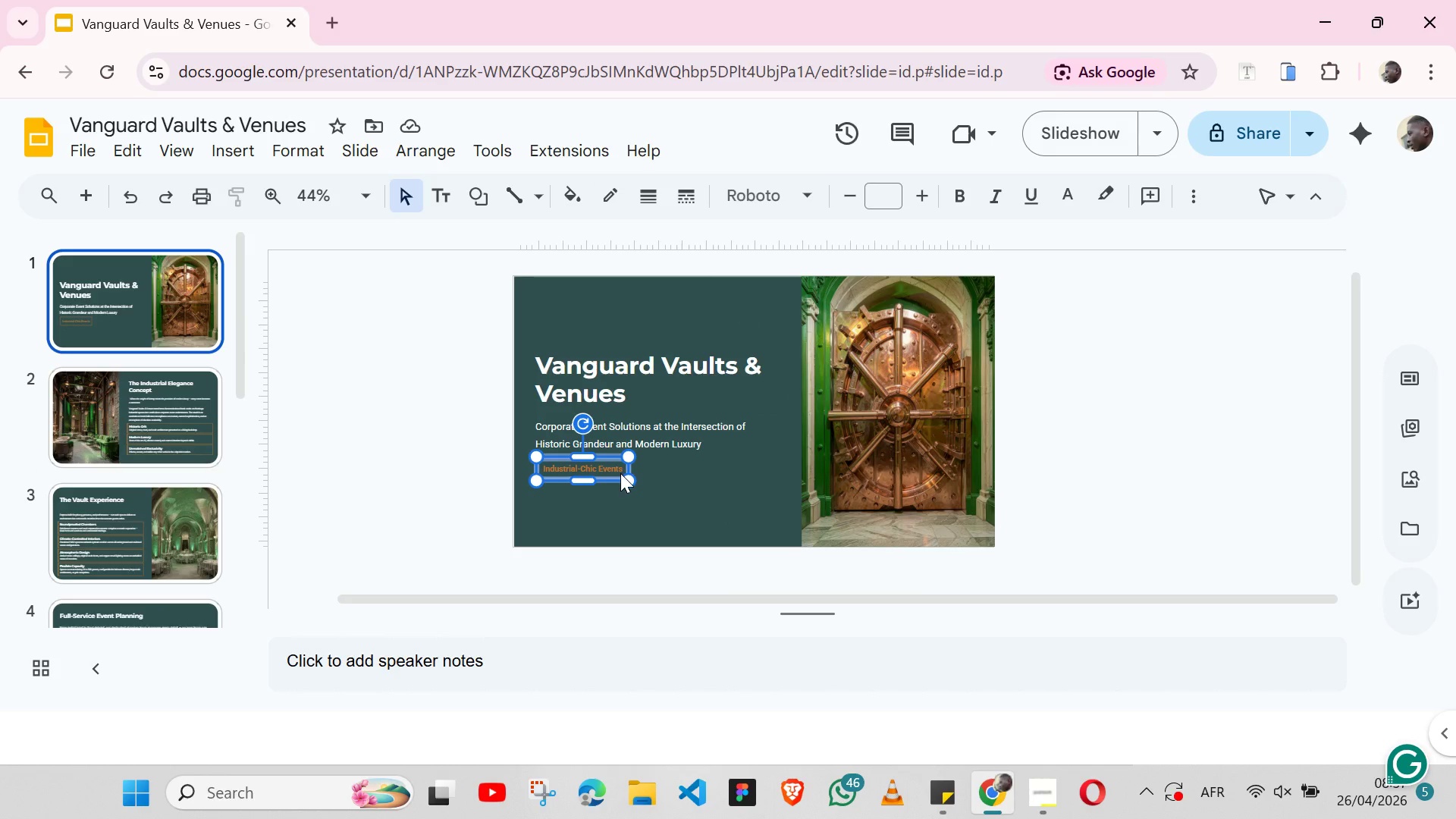 
key(Control+ControlLeft)
 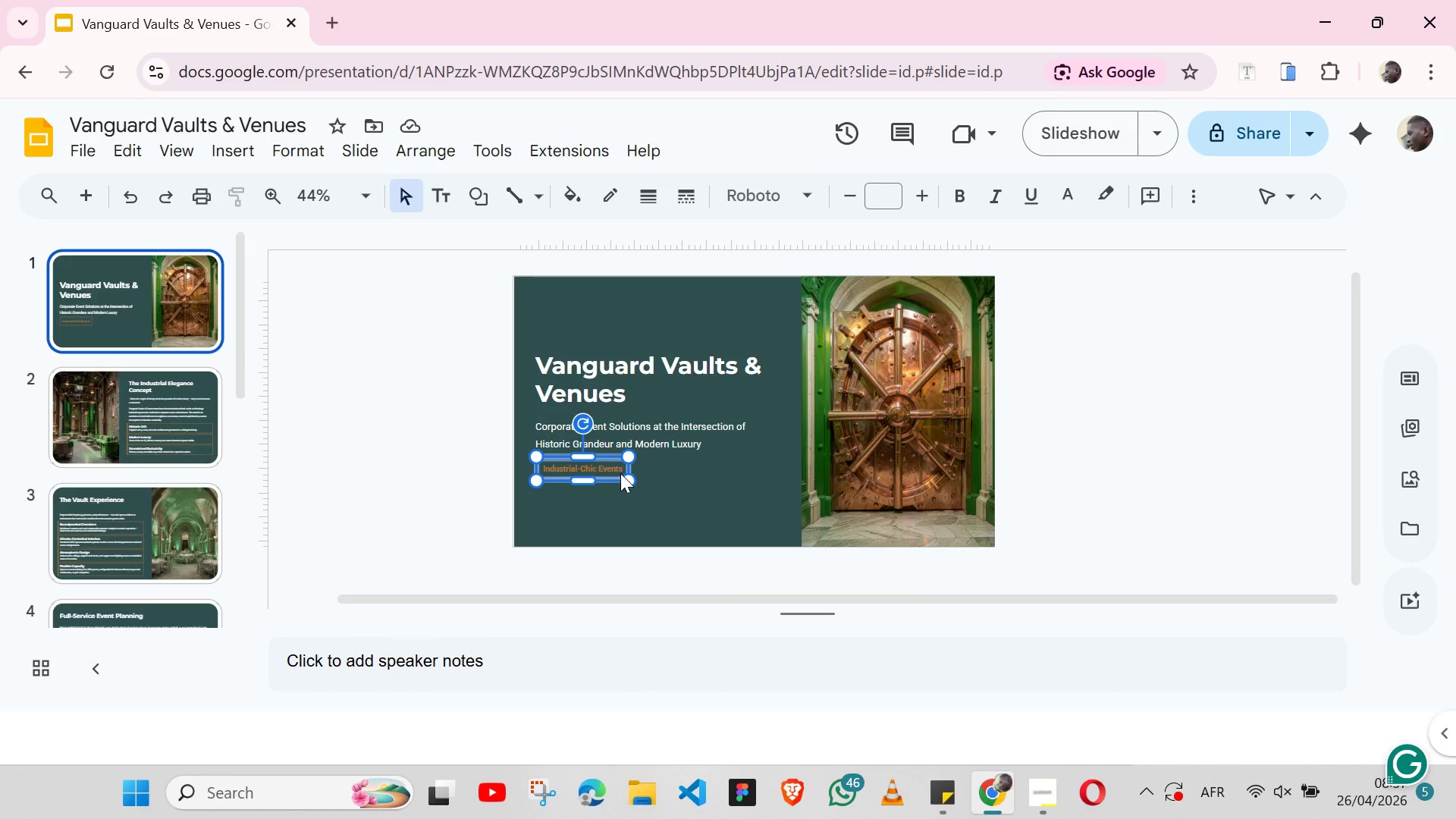 
key(Control+C)
 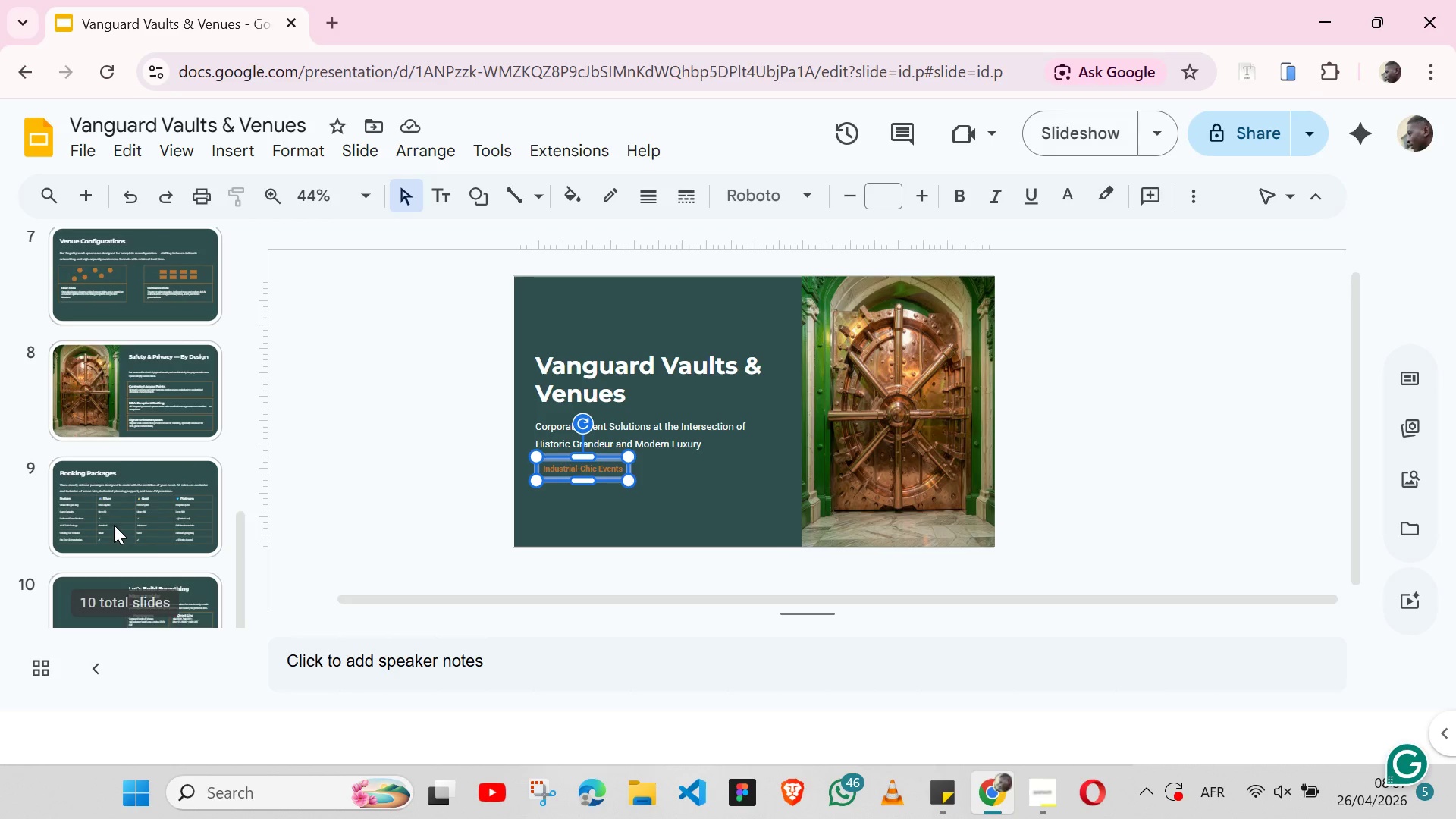 
left_click([203, 590])
 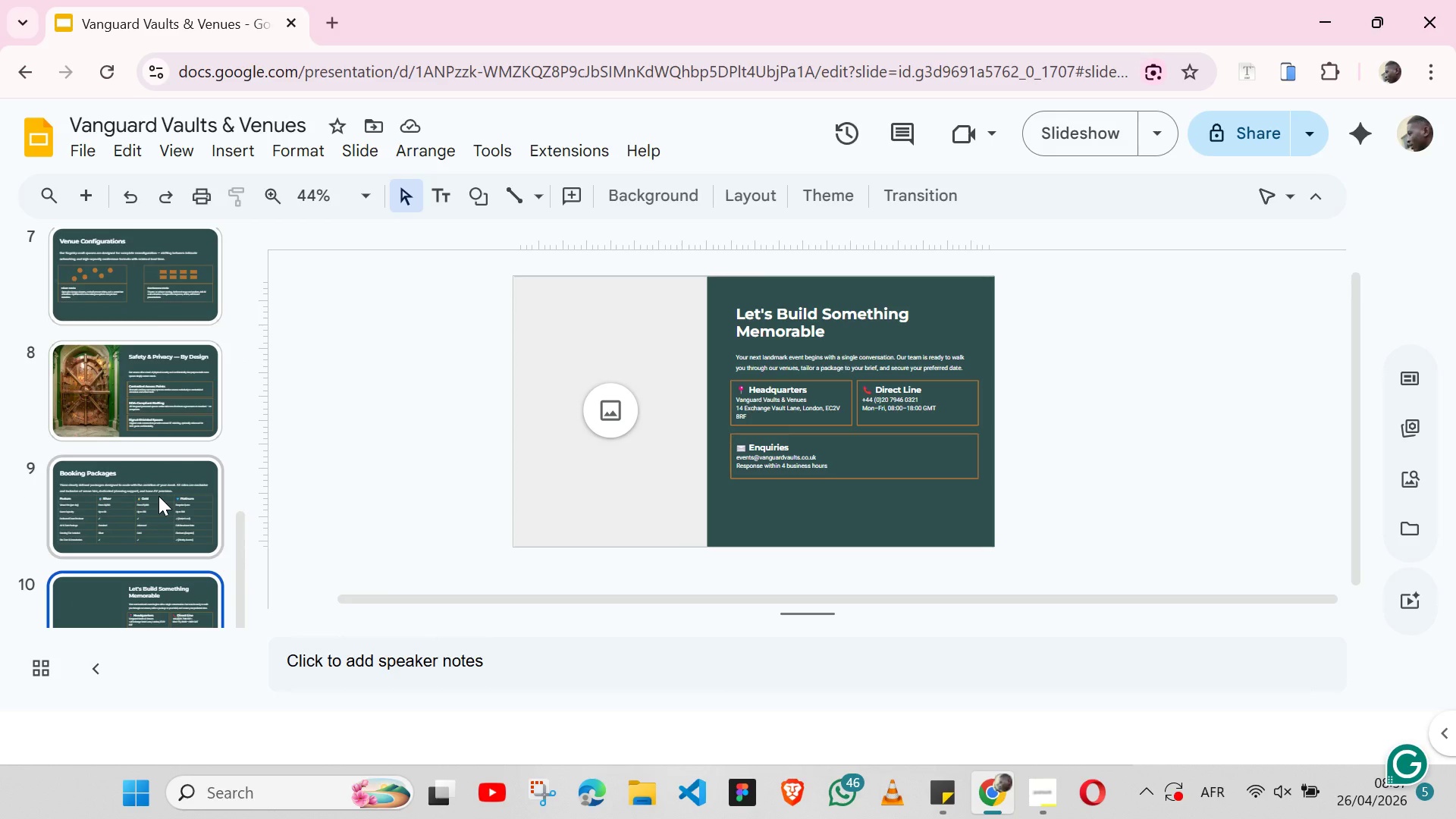 
wait(17.75)
 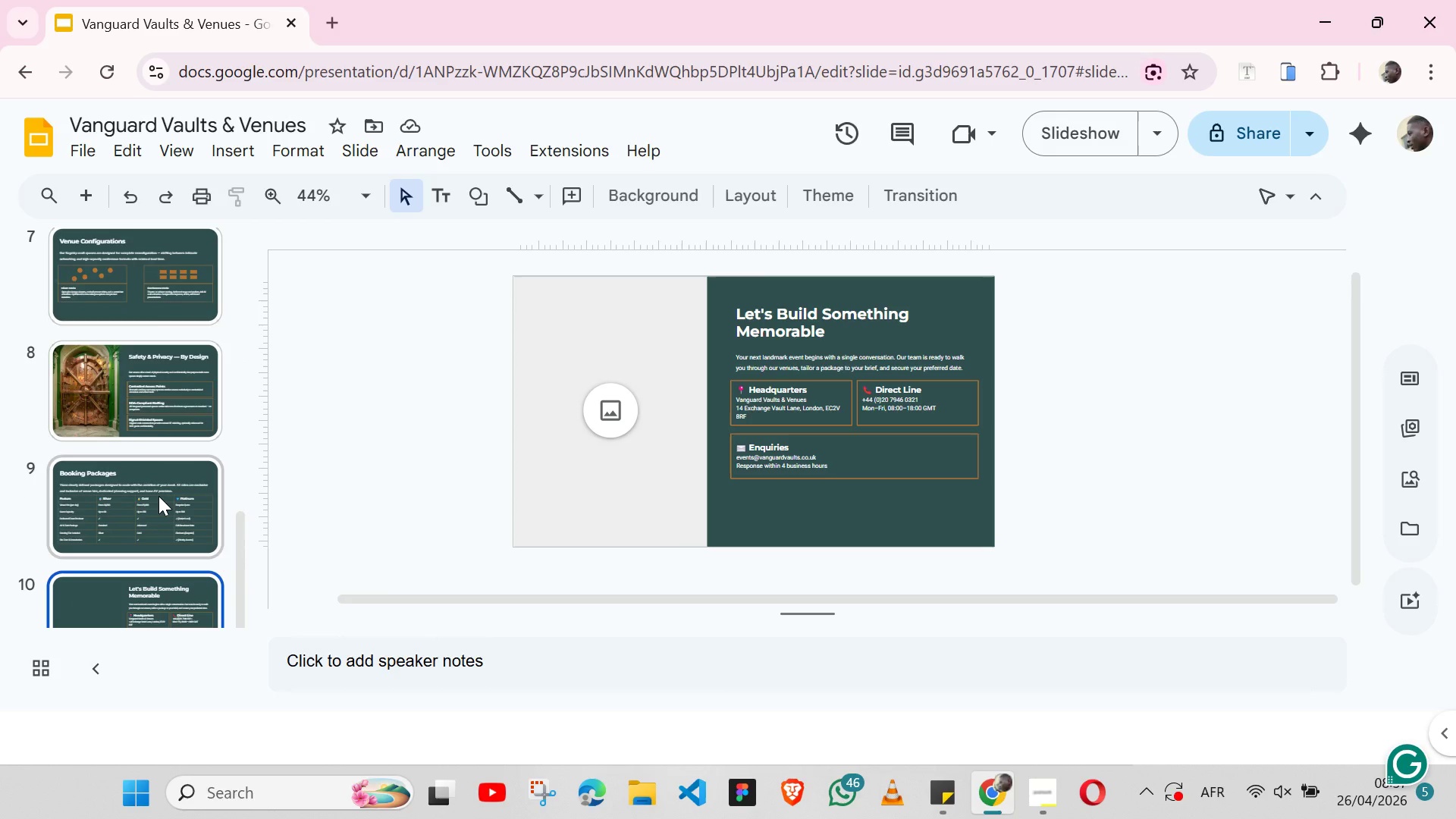 
key(Control+V)
 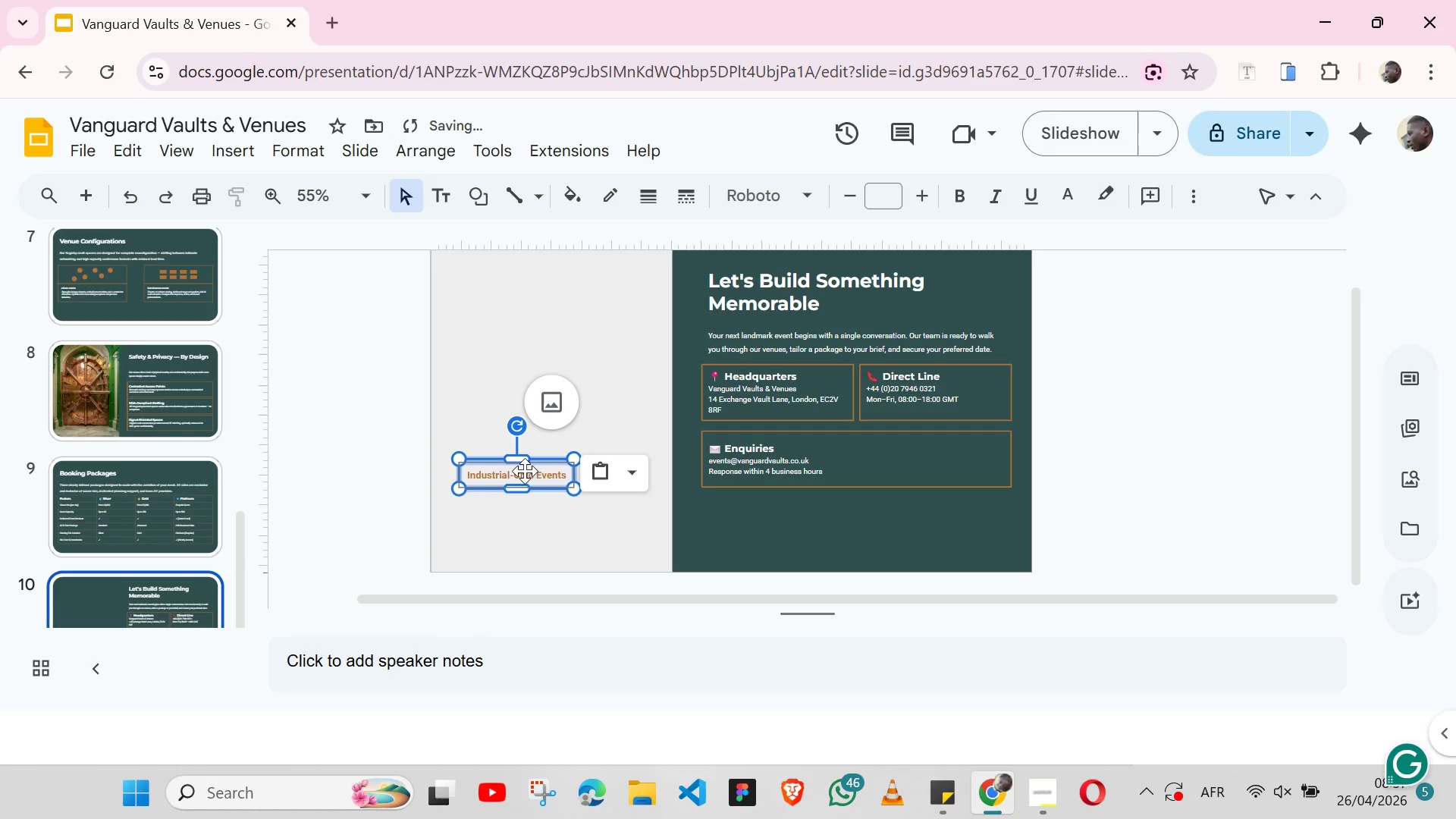 
left_click_drag(start_coordinate=[525, 471], to_coordinate=[765, 513])
 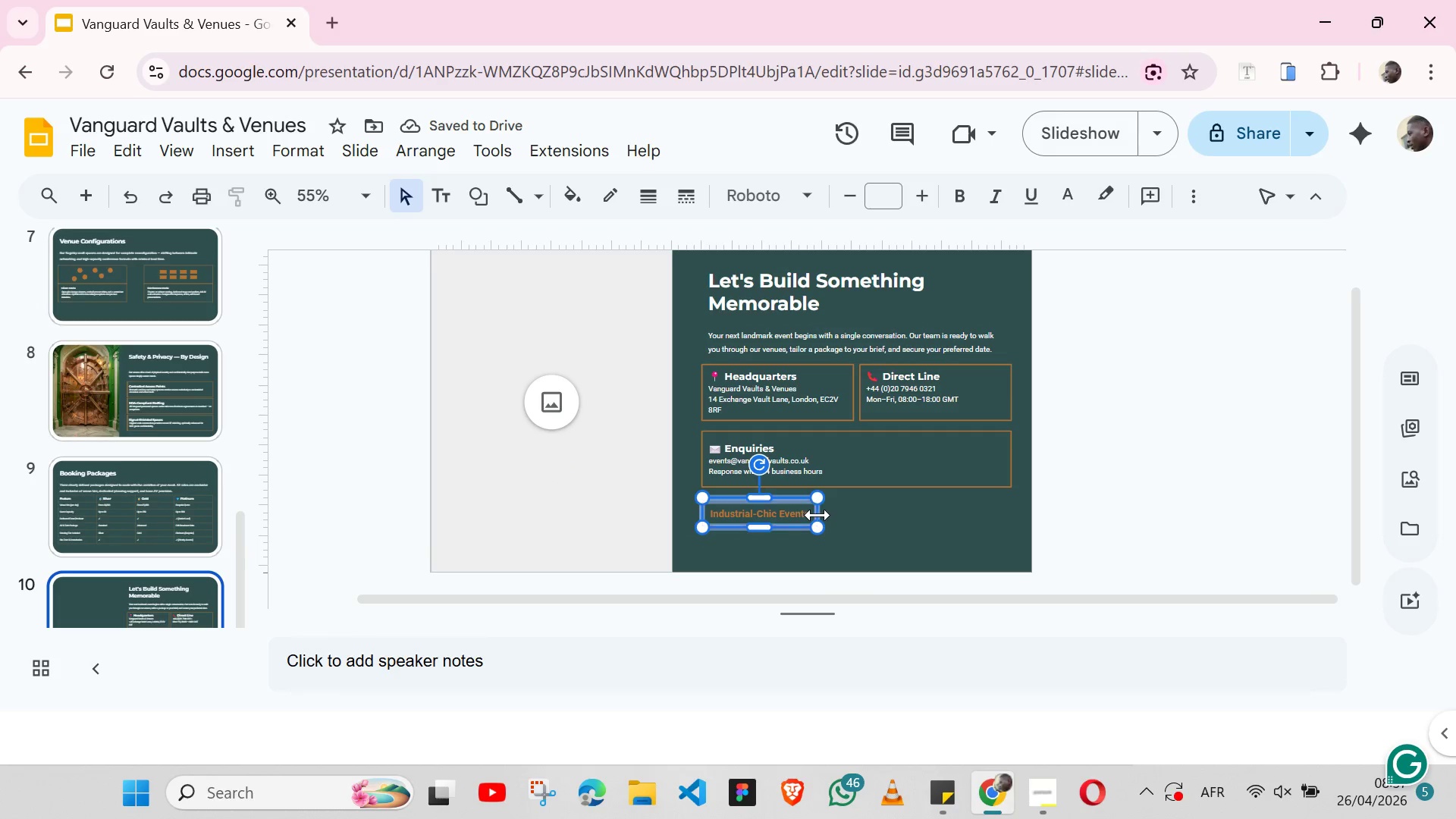 
left_click_drag(start_coordinate=[817, 515], to_coordinate=[852, 506])
 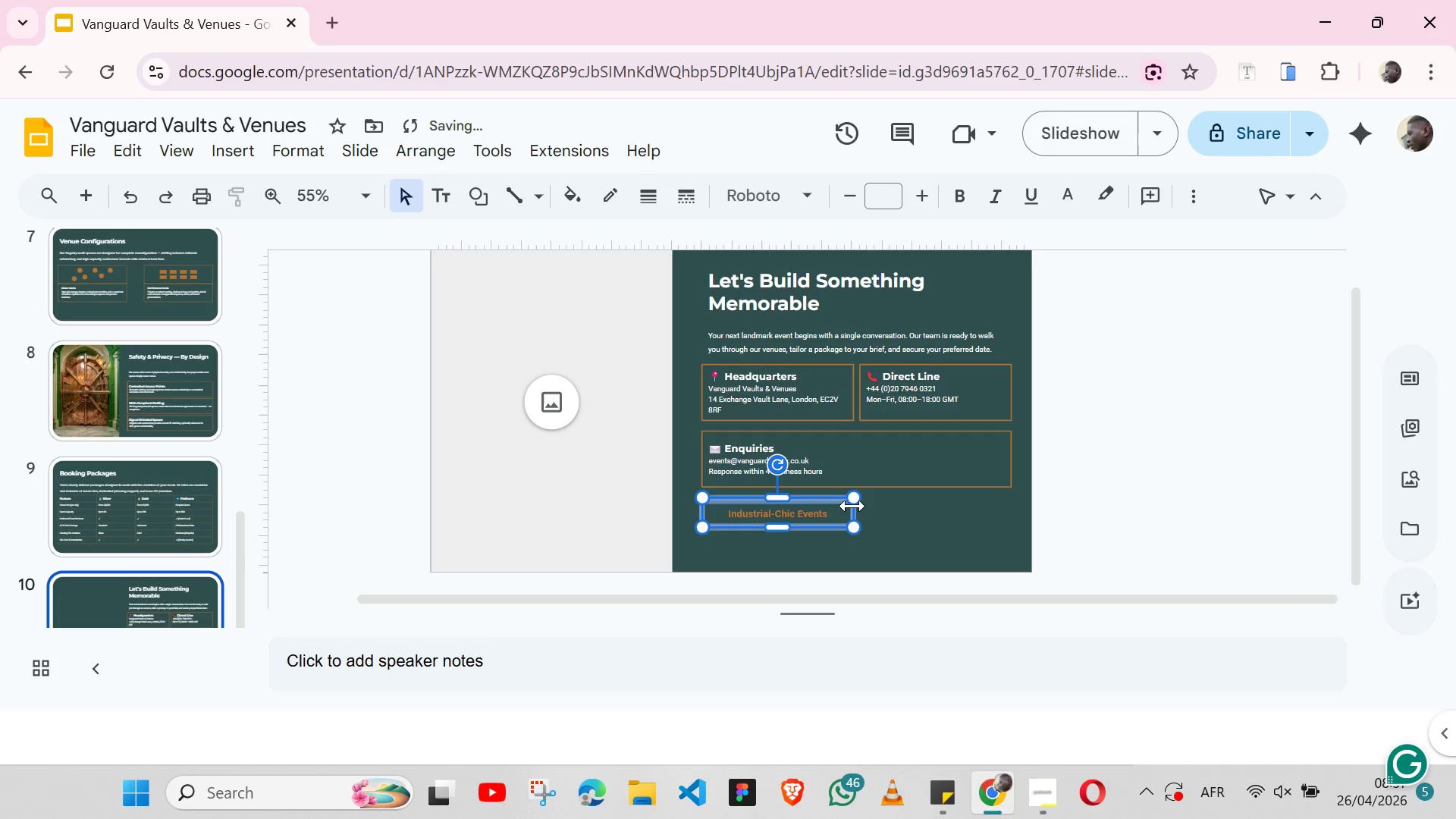 
key(Control+ControlLeft)
 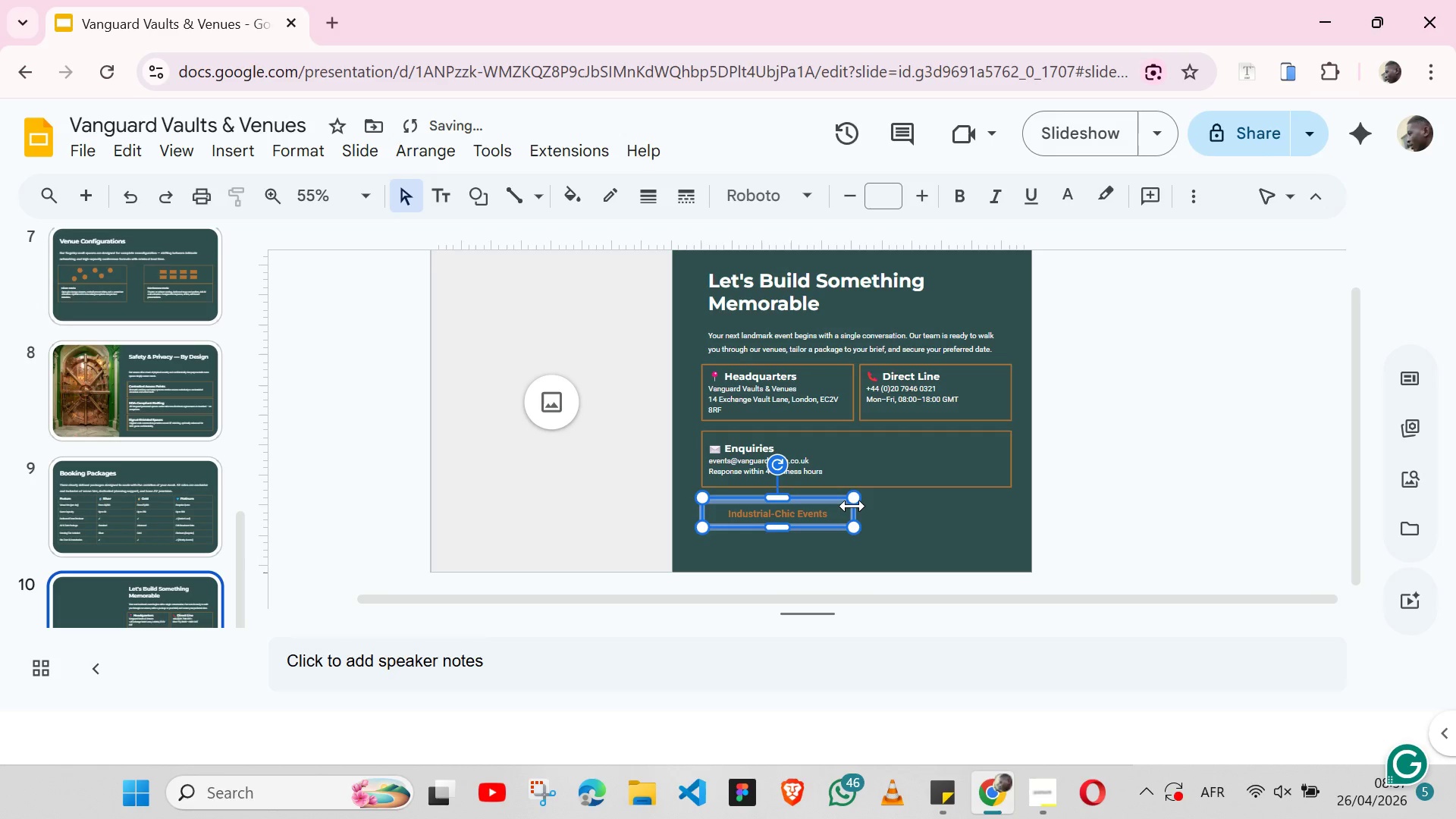 
key(Control+C)
 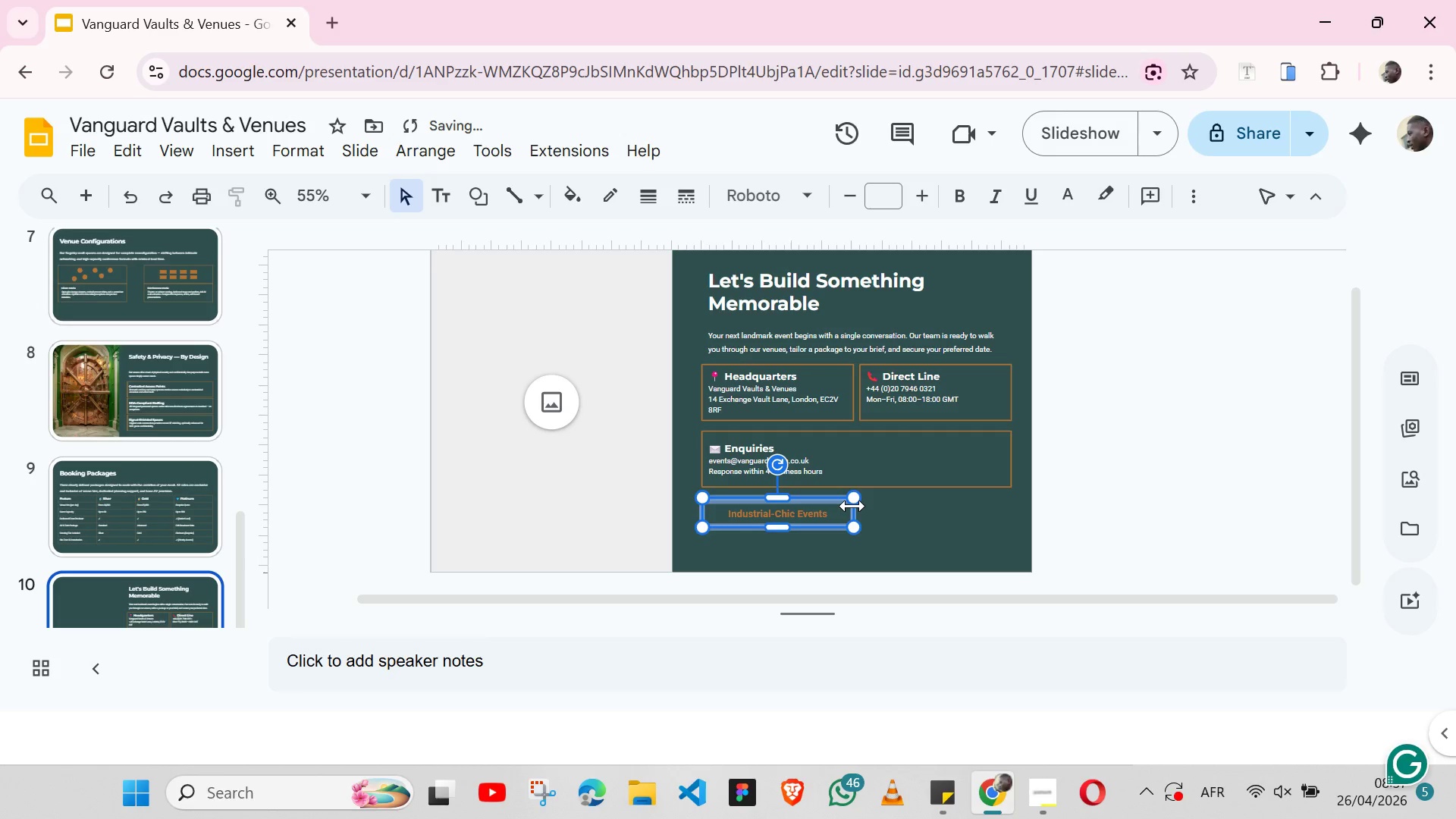 
key(Control+V)
 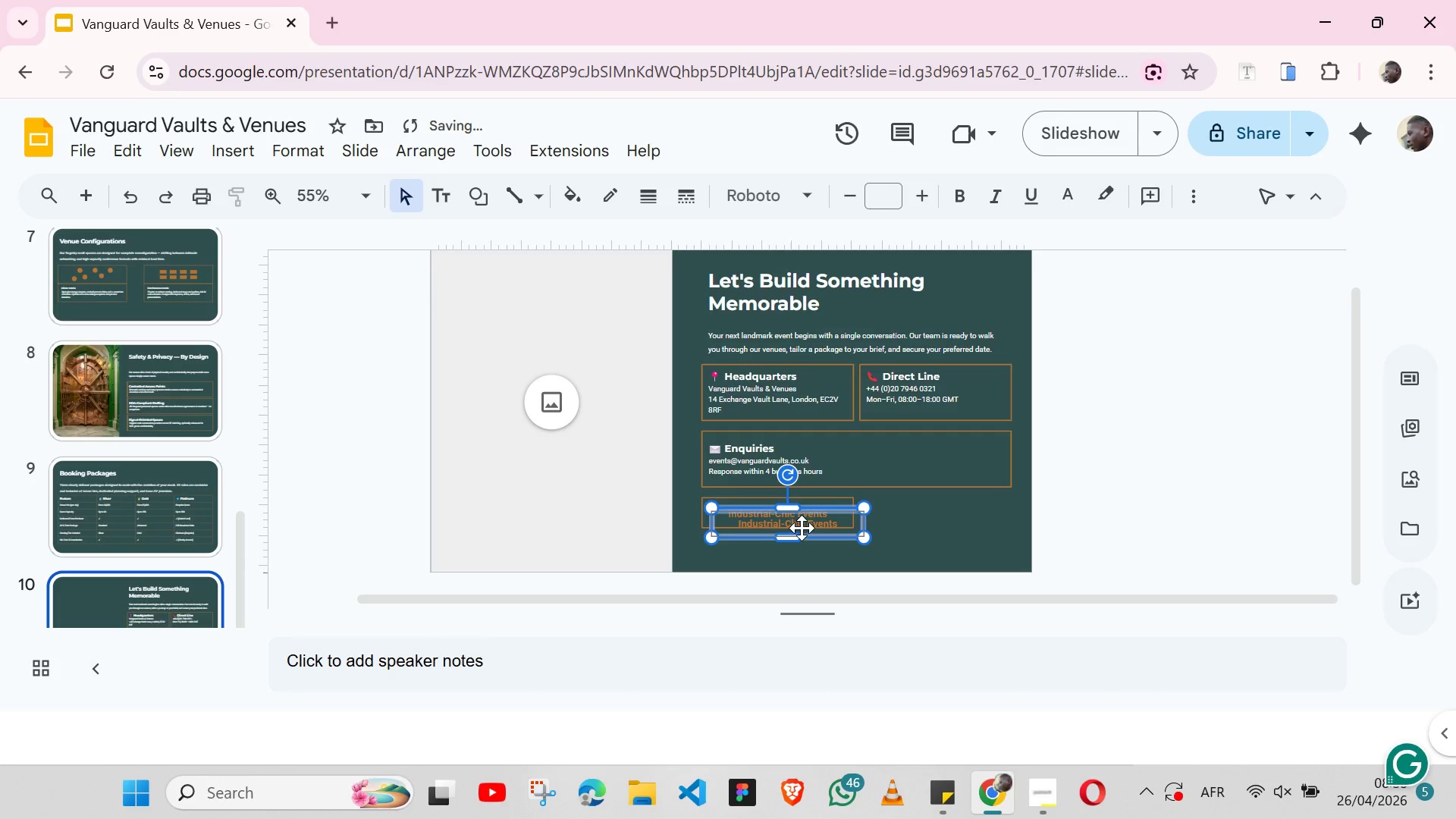 
left_click_drag(start_coordinate=[802, 528], to_coordinate=[947, 521])
 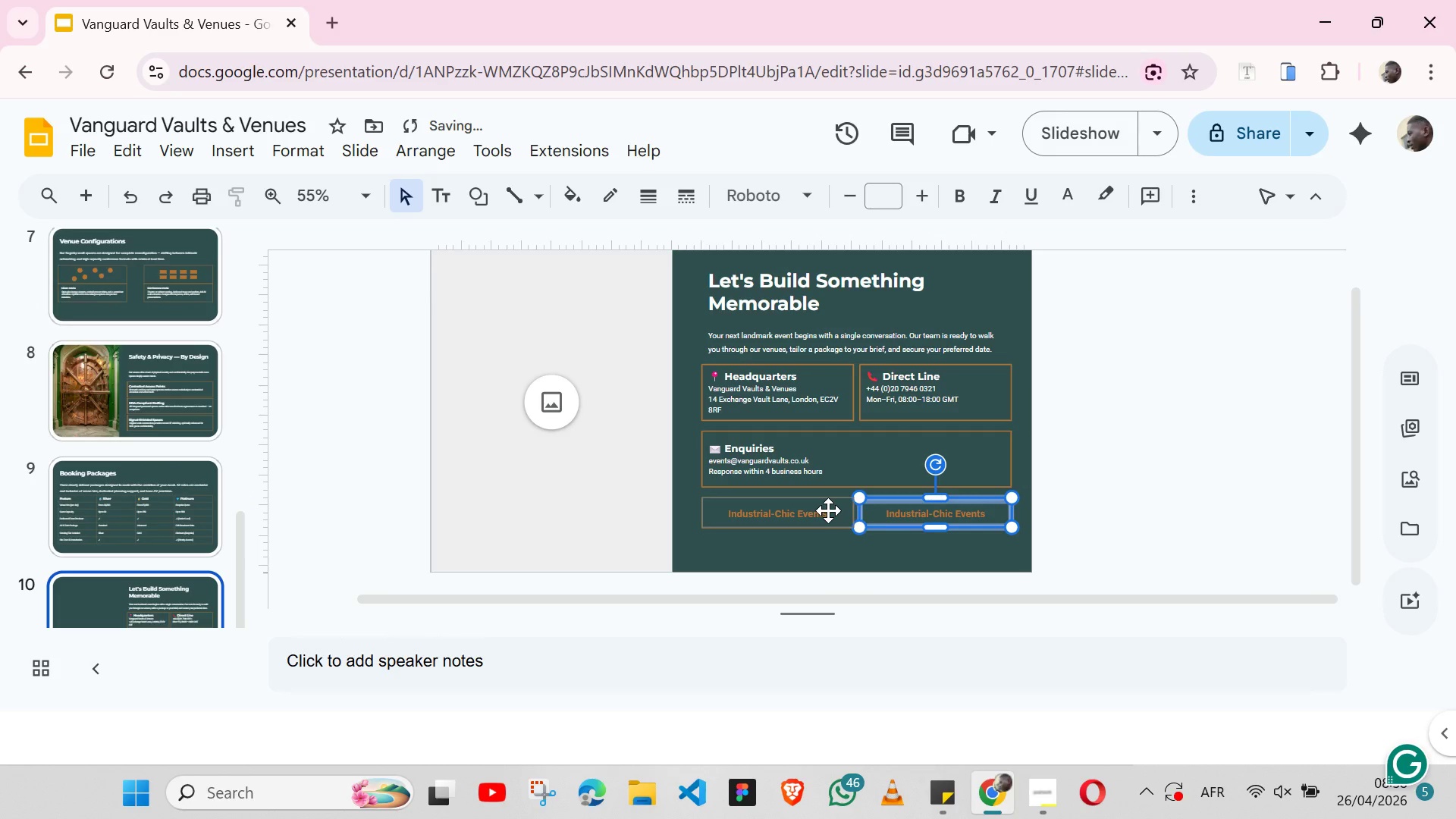 
hold_key(key=ShiftLeft, duration=1.0)
left_click([828, 510])
 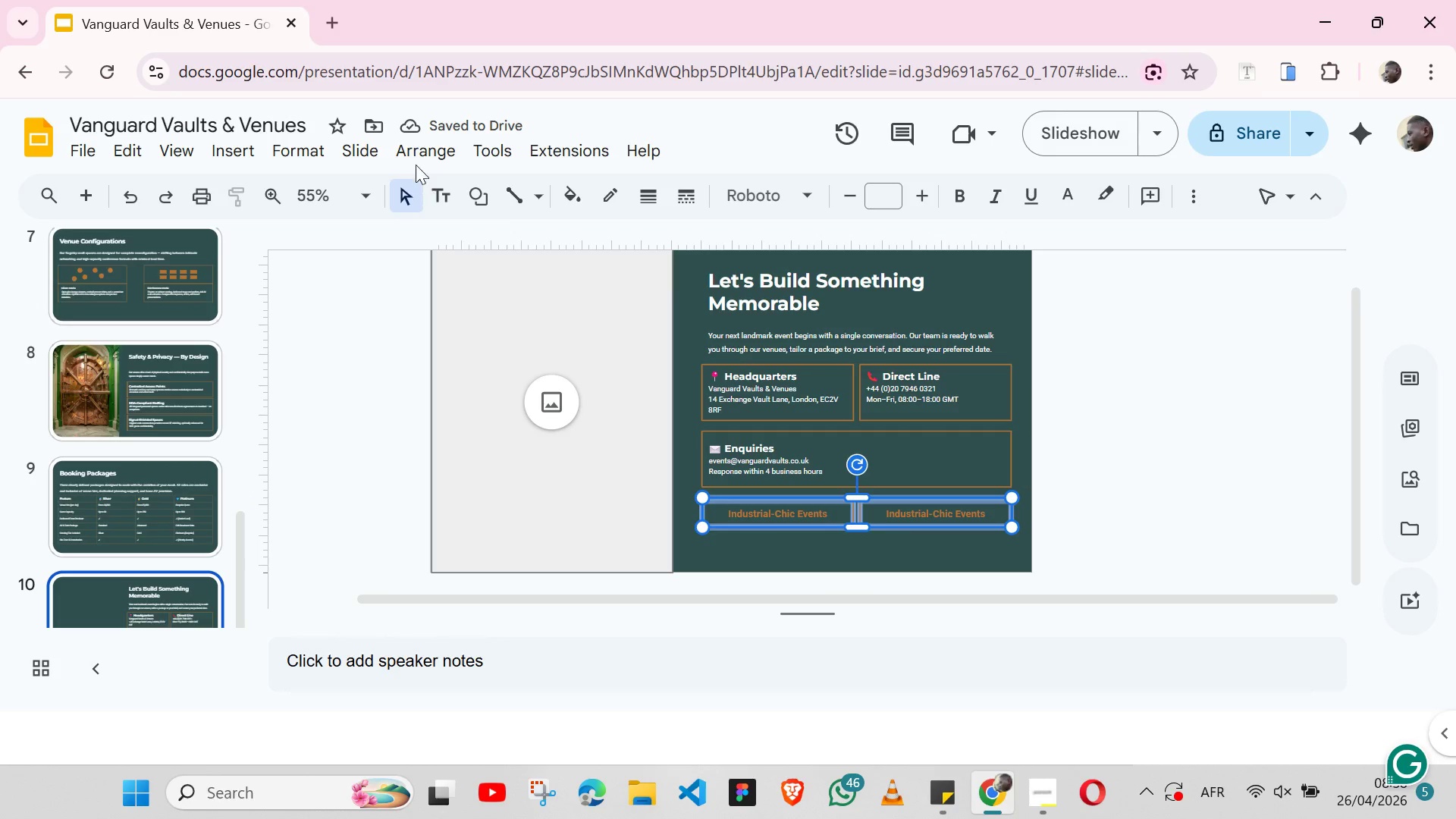 
left_click([416, 158])
 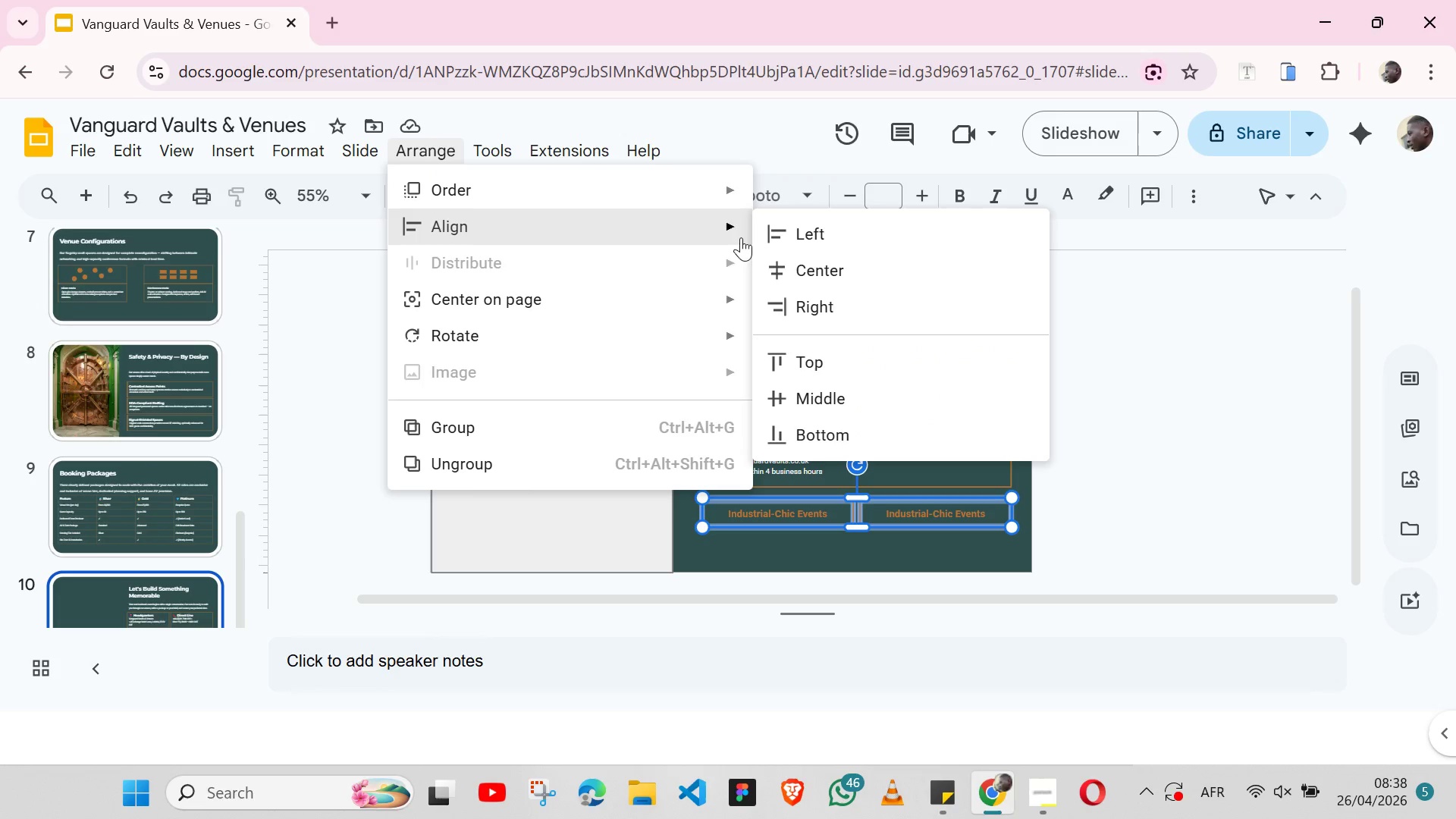 
left_click([789, 398])
 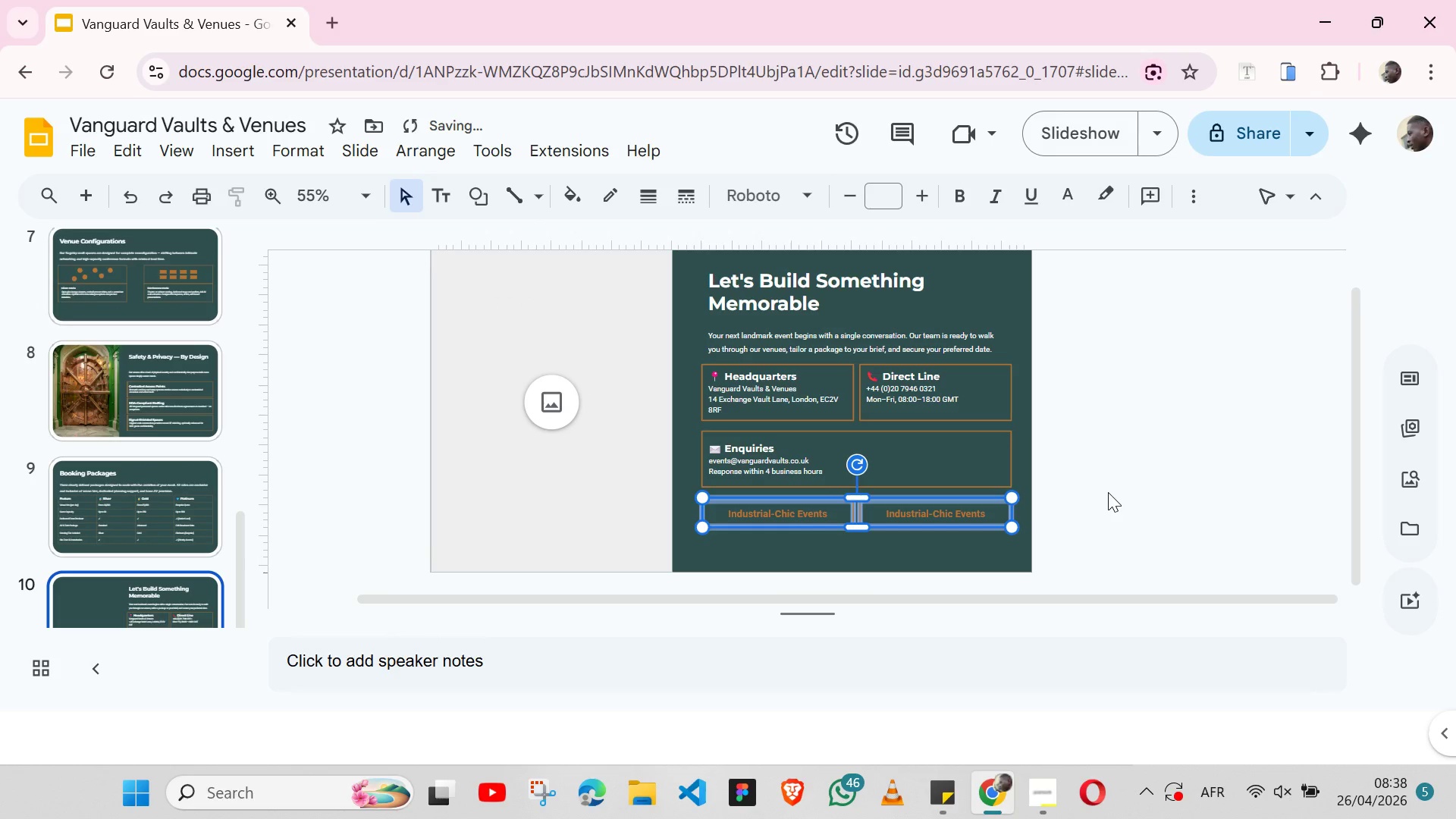 
left_click([1108, 492])
 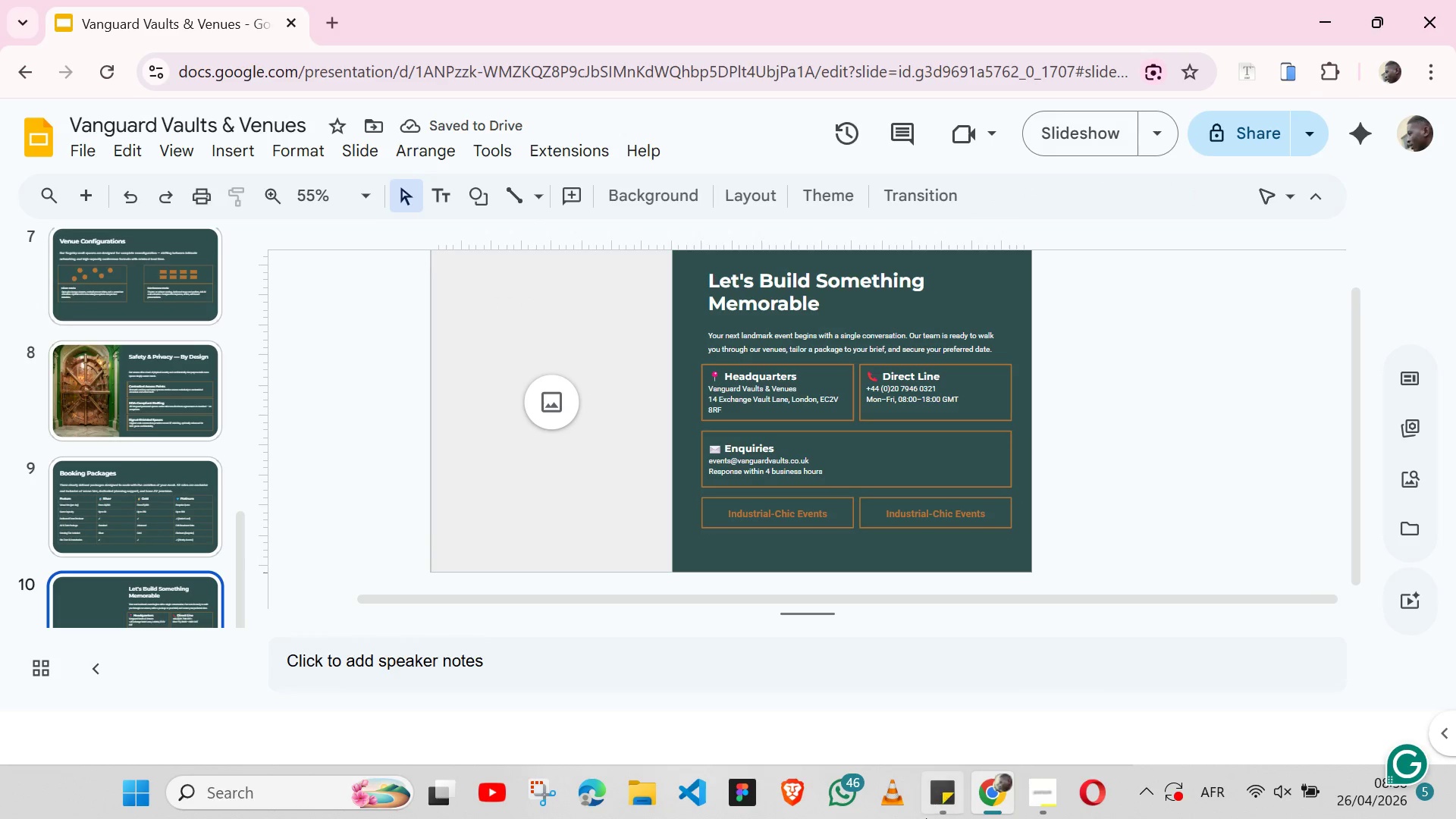 
left_click([942, 814])
 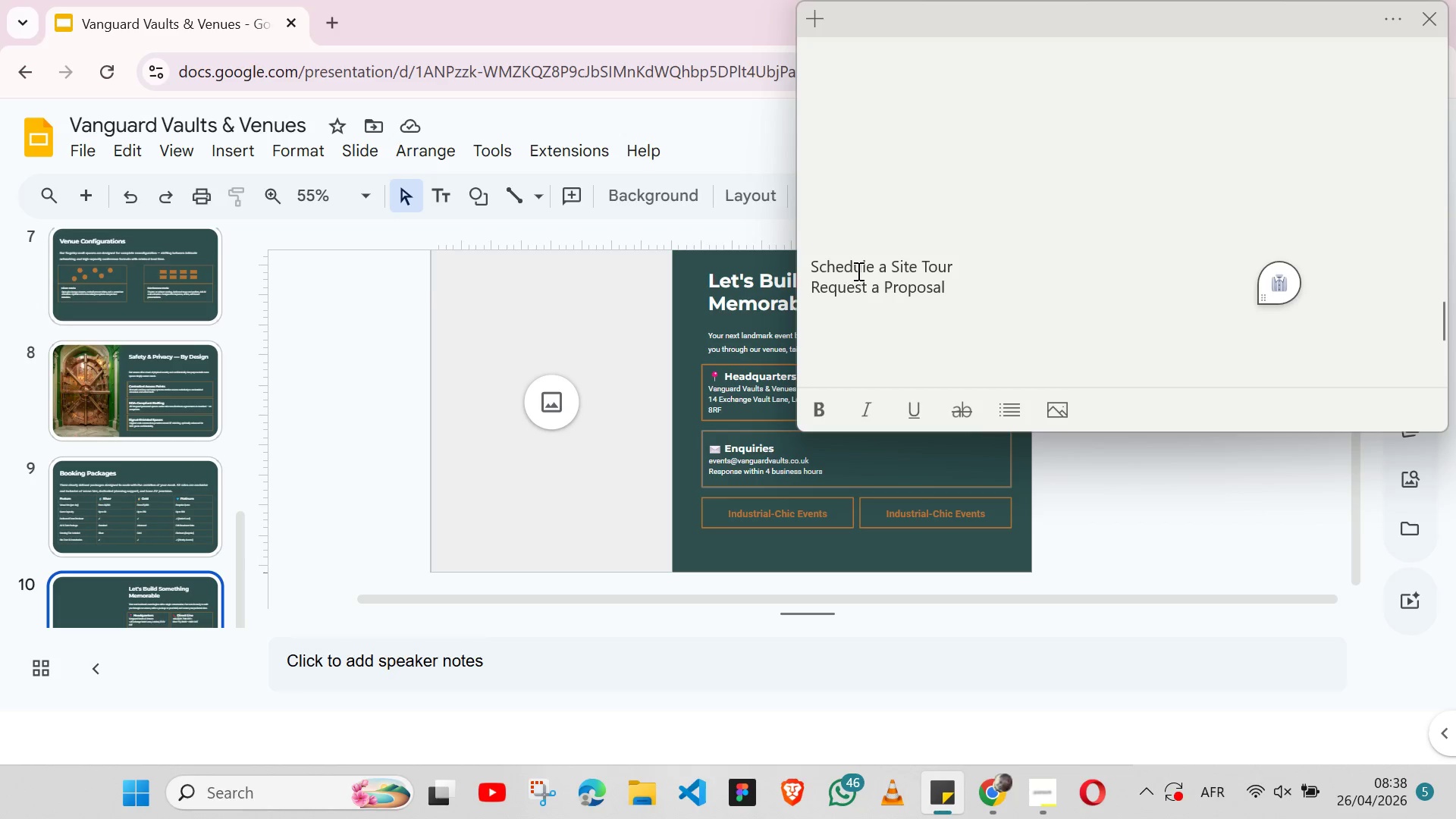 
double_click([857, 271])
 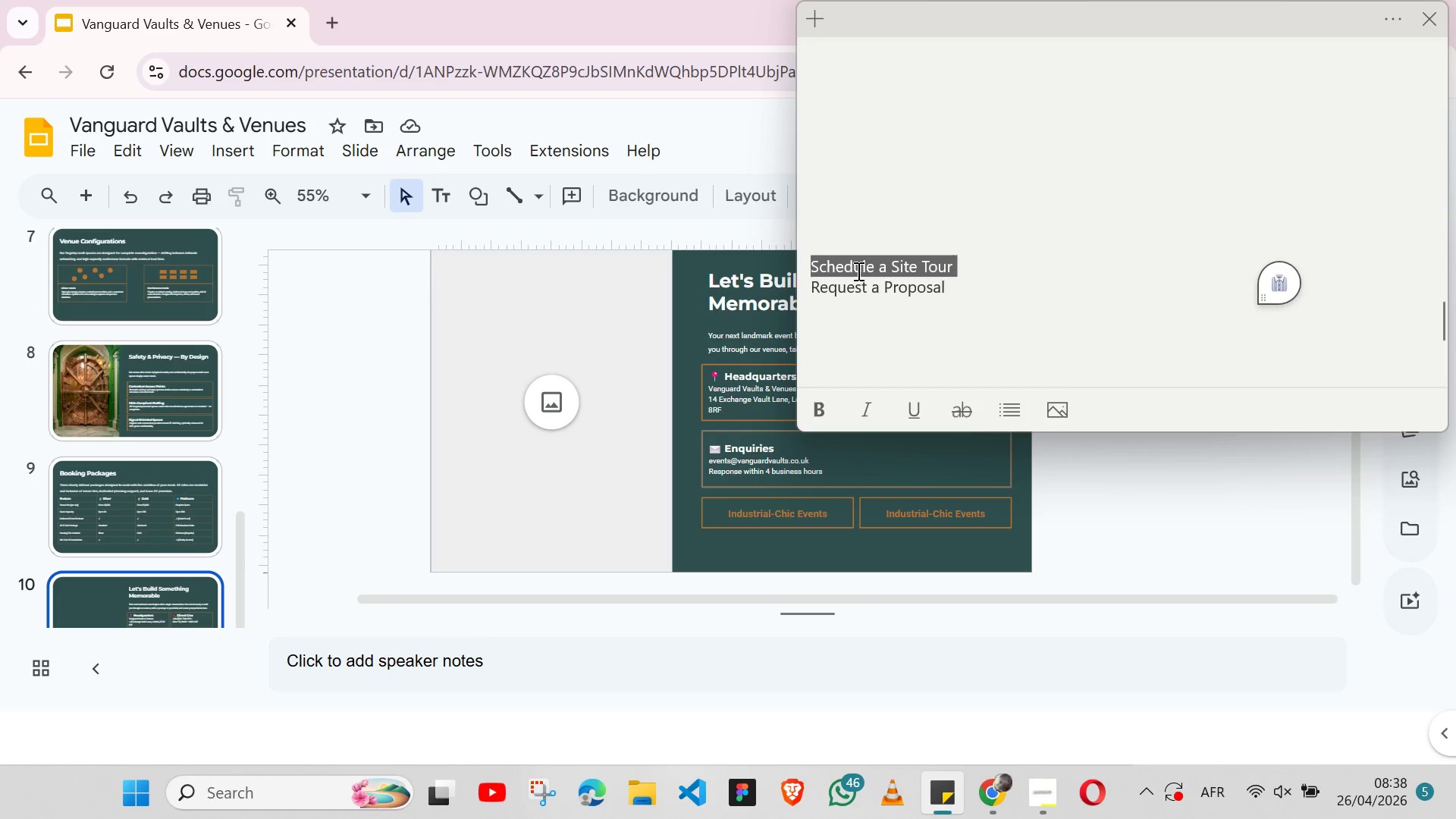 
triple_click([857, 271])
 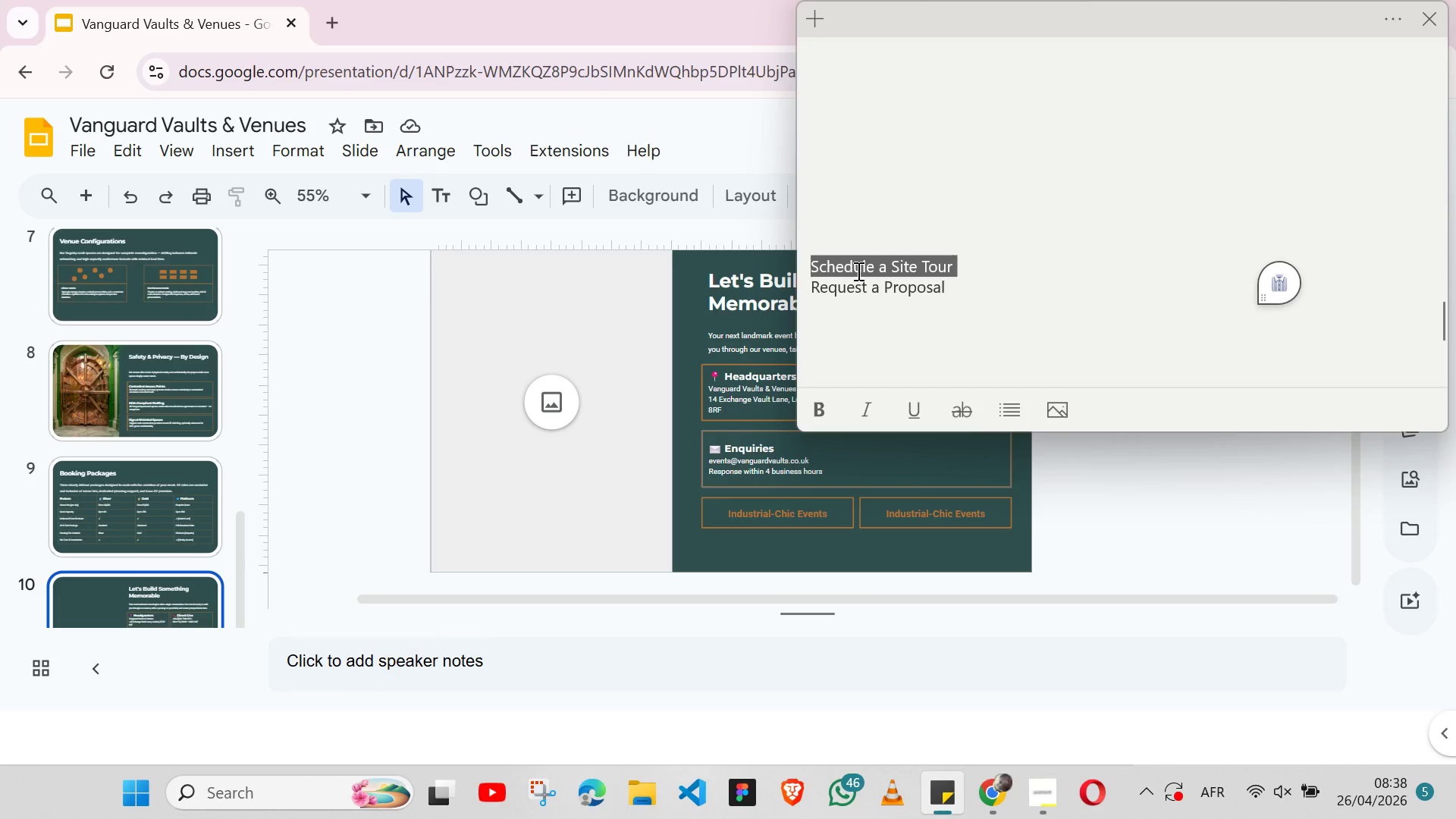 
key(Shift+ShiftLeft)
 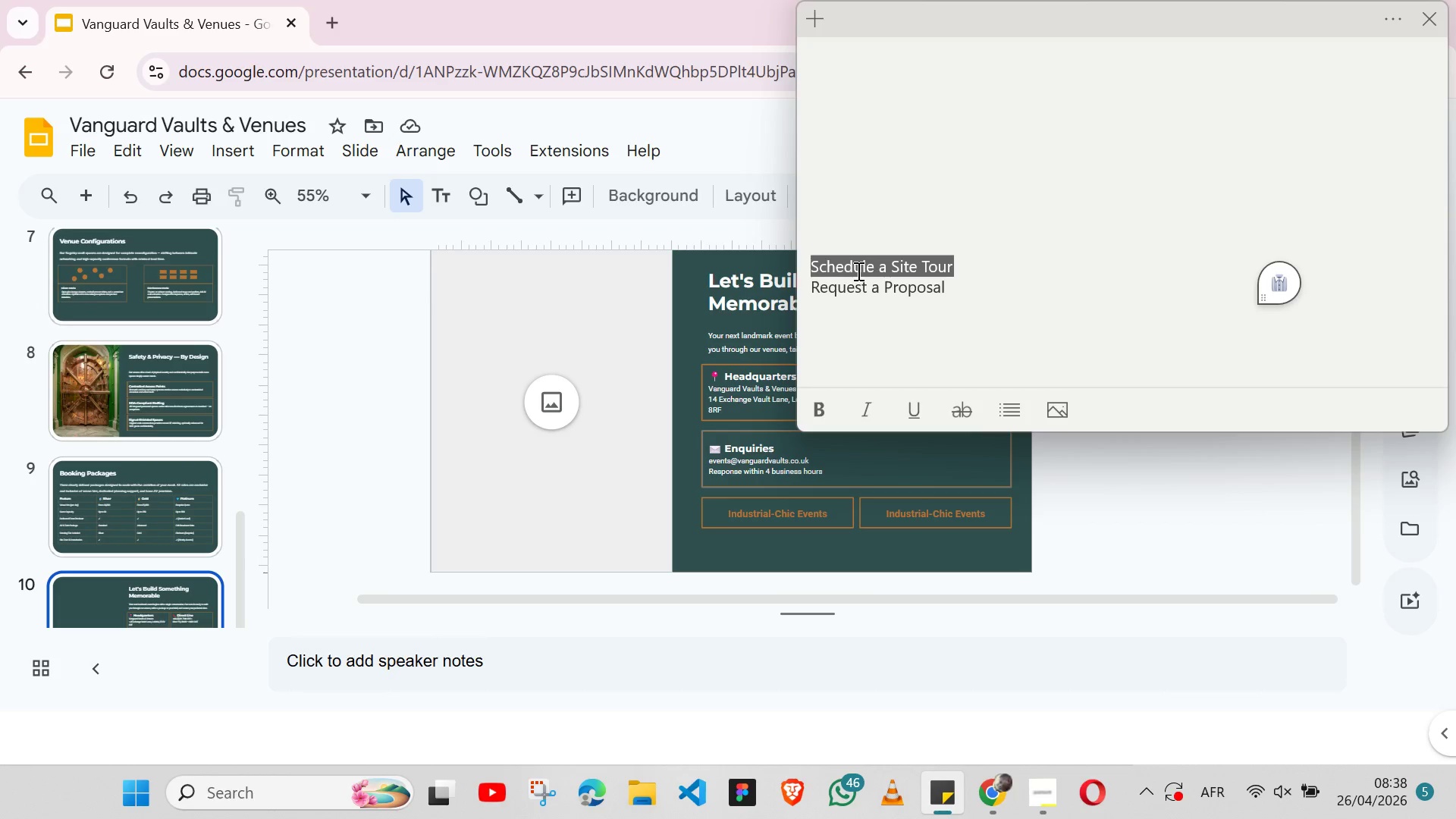 
key(Shift+ArrowLeft)
 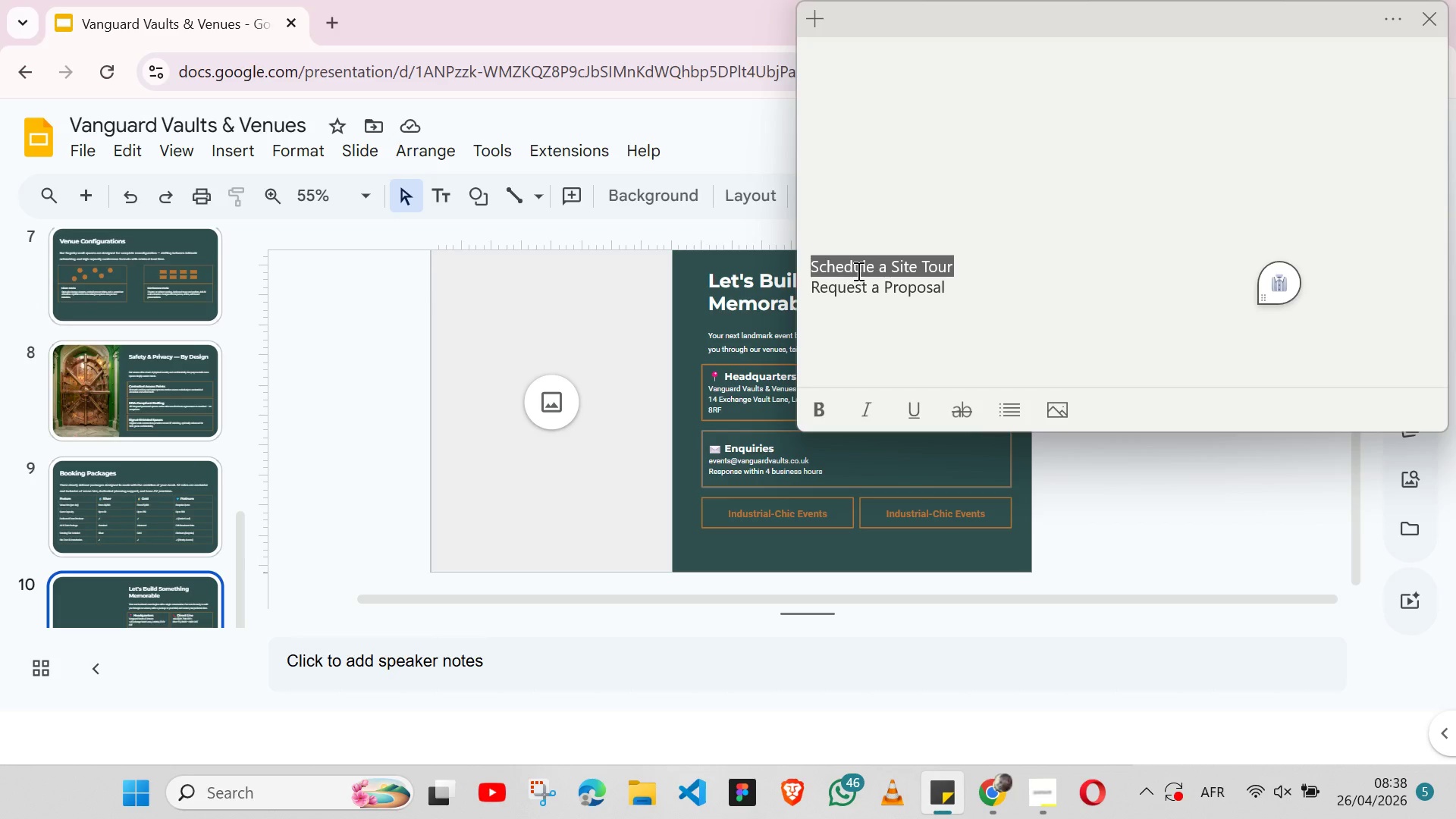 
key(Control+X)
 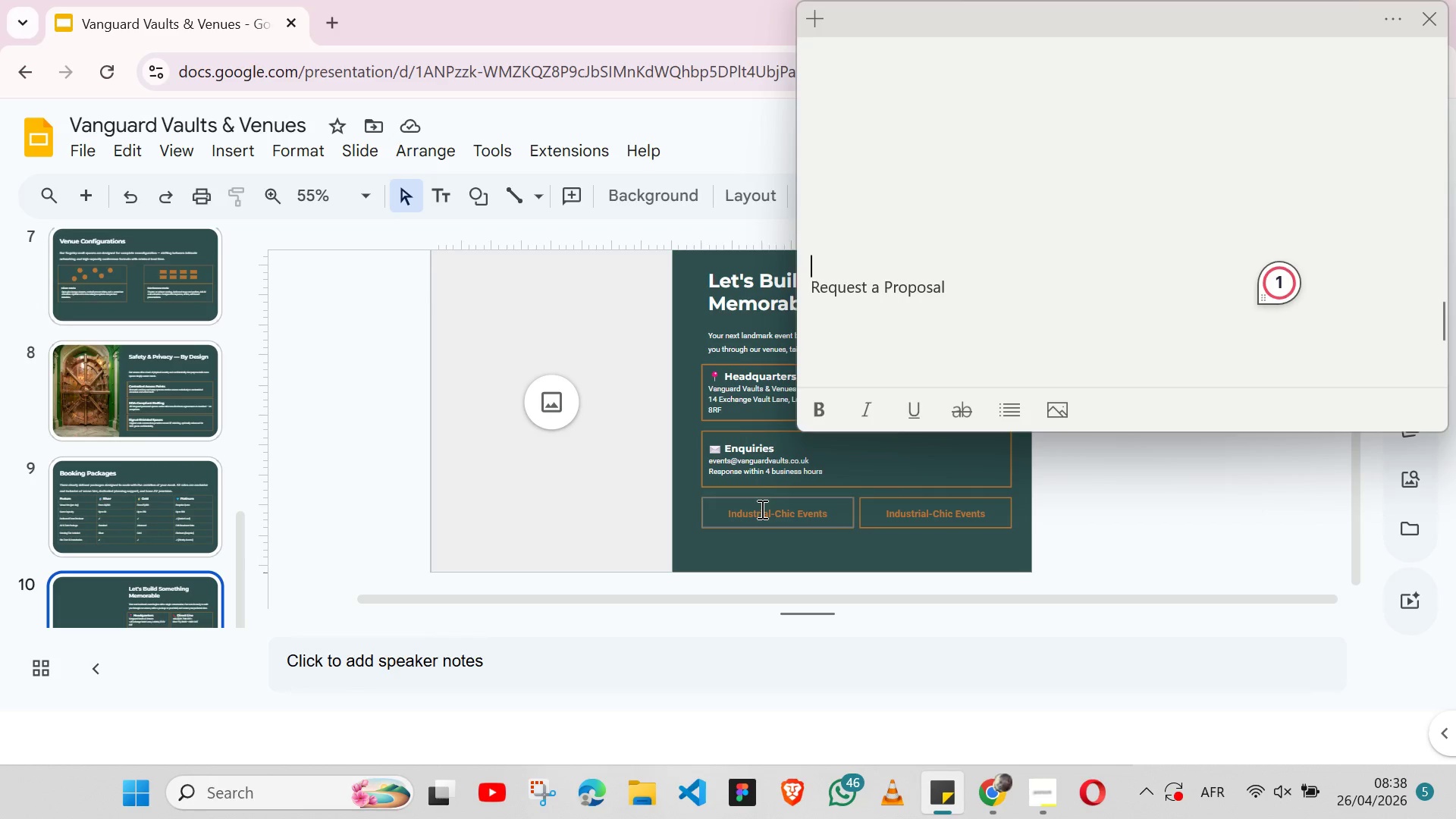 
double_click([761, 509])
 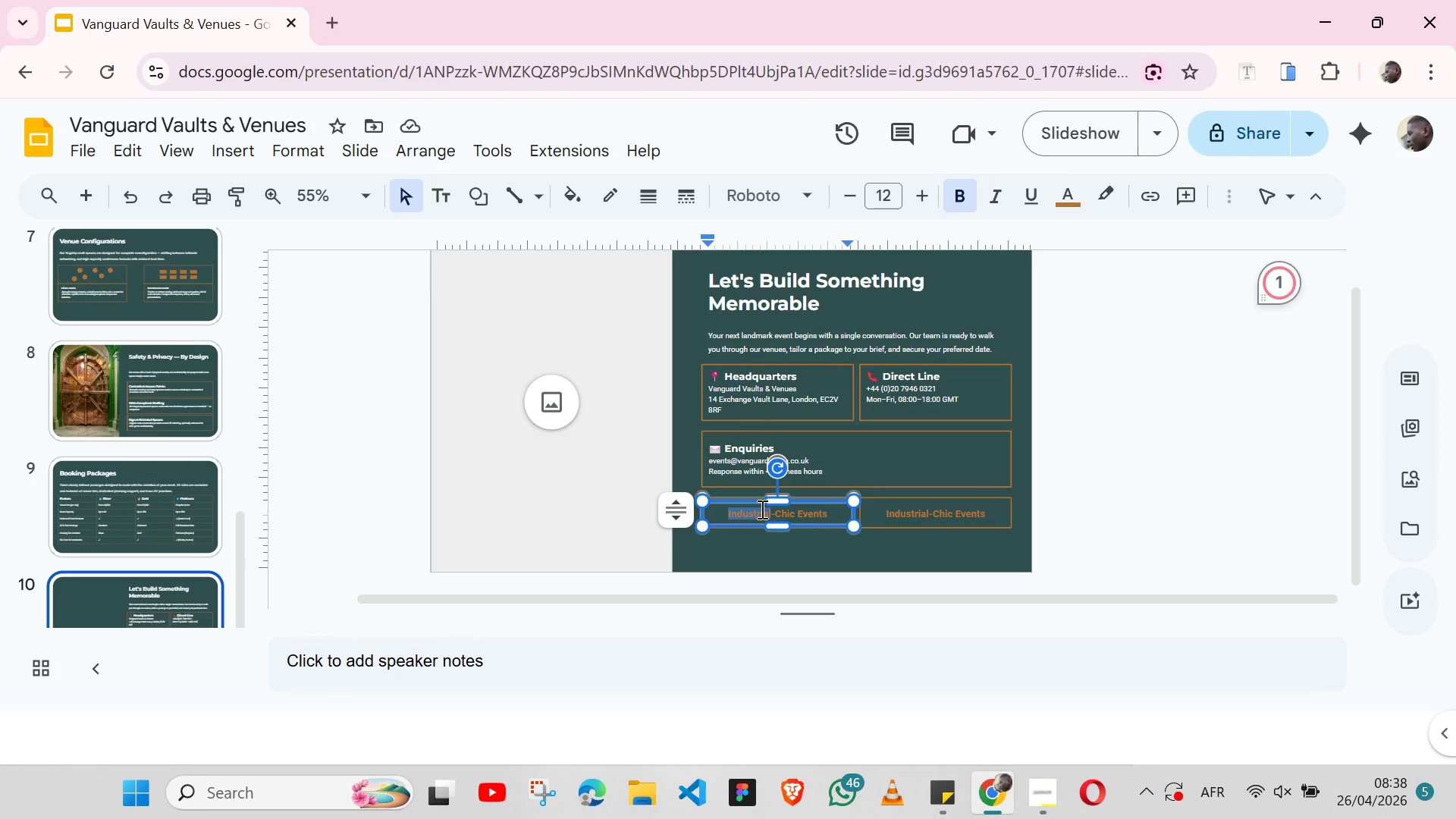 
triple_click([761, 509])
 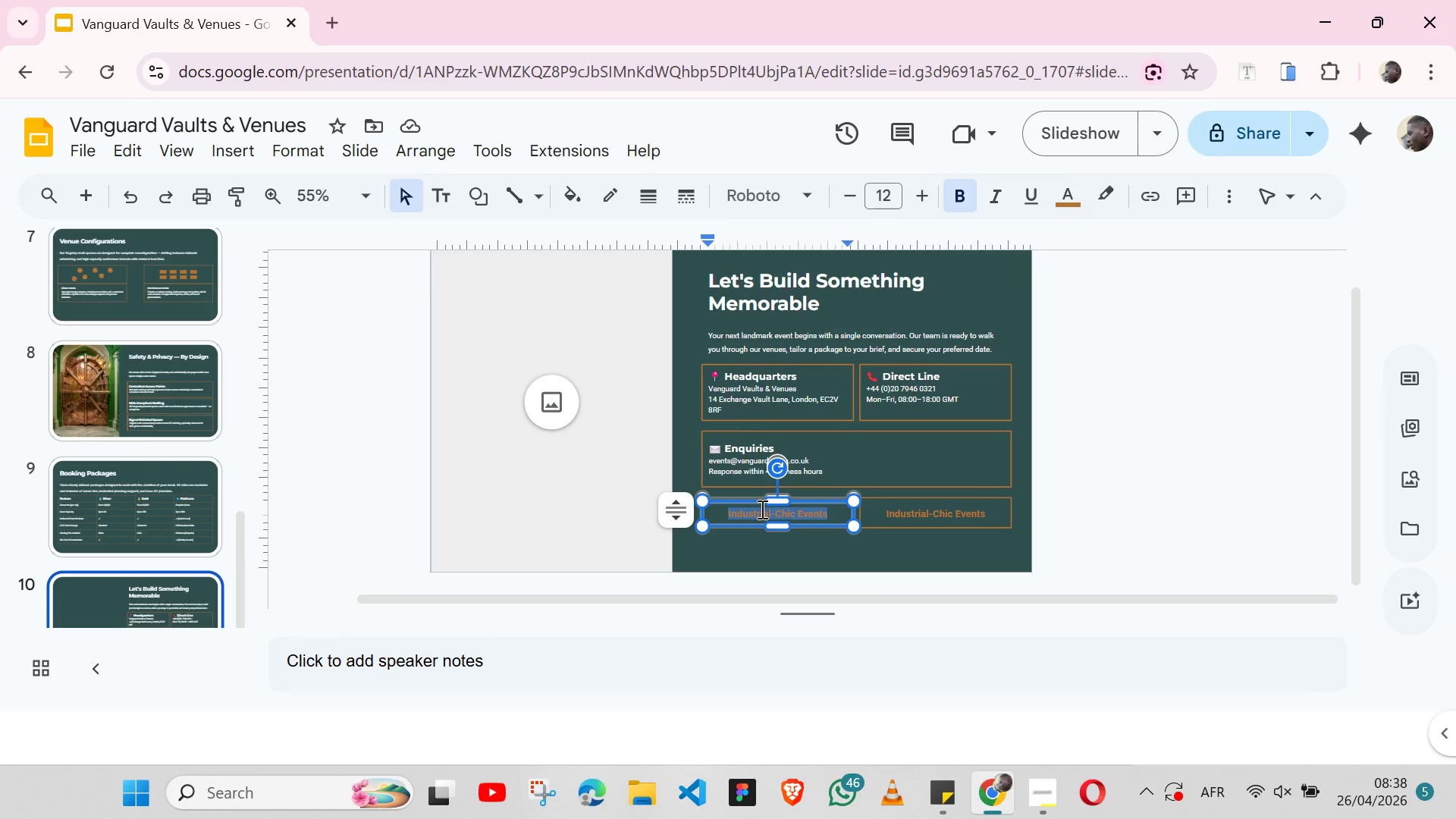 
key(Control+V)
 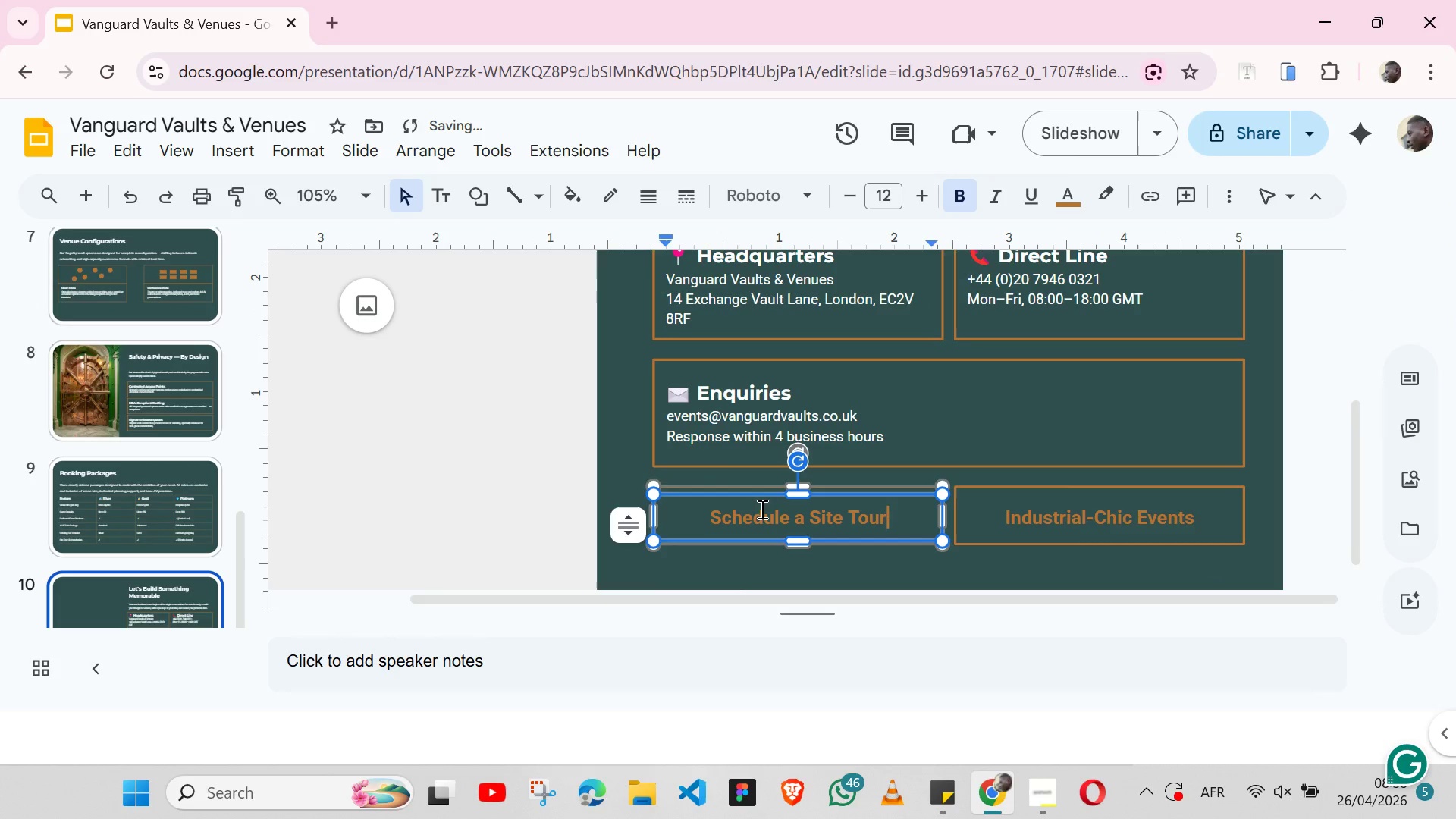 
hold_key(key=ShiftLeft, duration=1.41)
left_click([729, 484])
 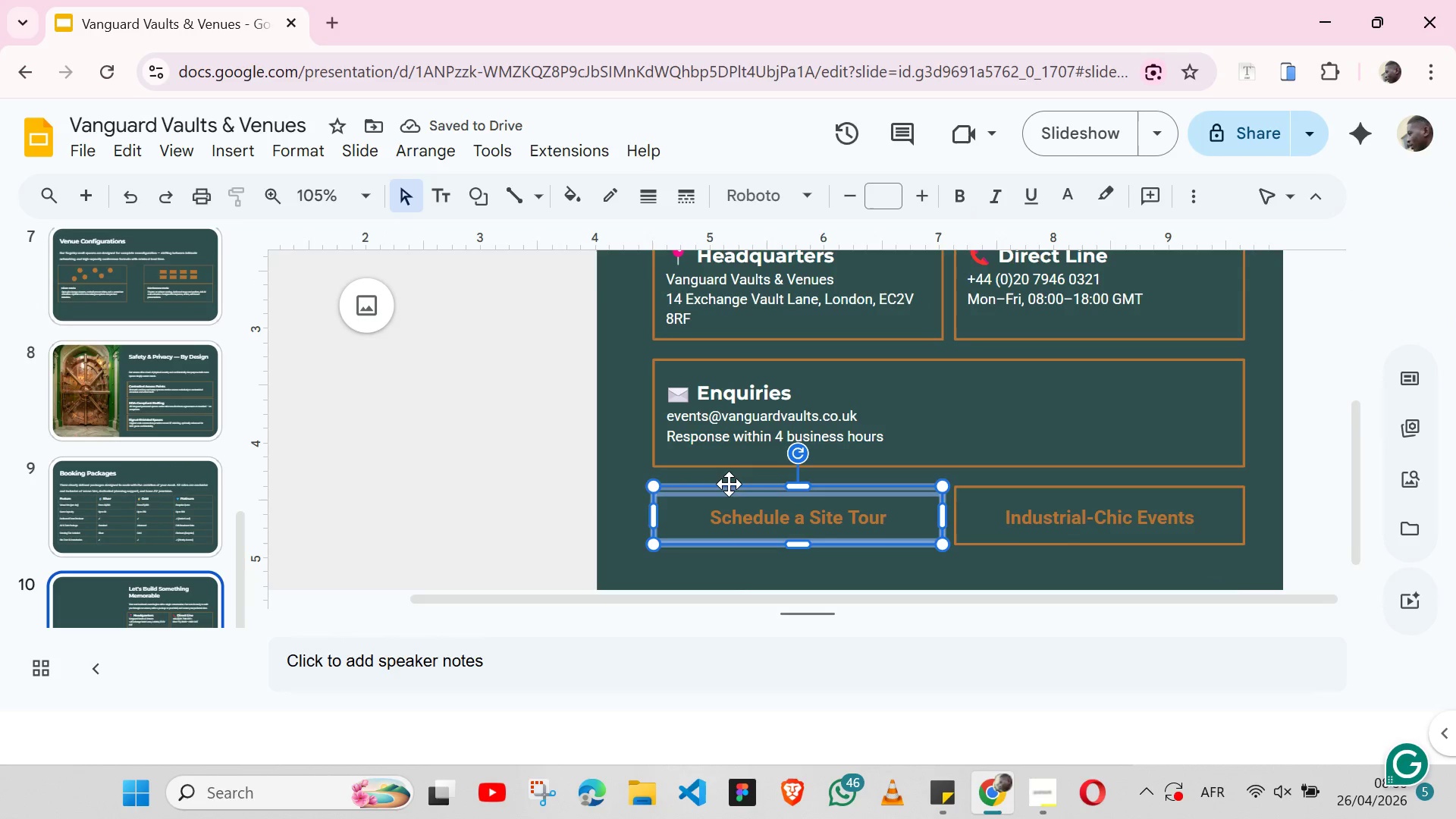 
hold_key(key=ShiftLeft, duration=10.3)
left_click([431, 143])
 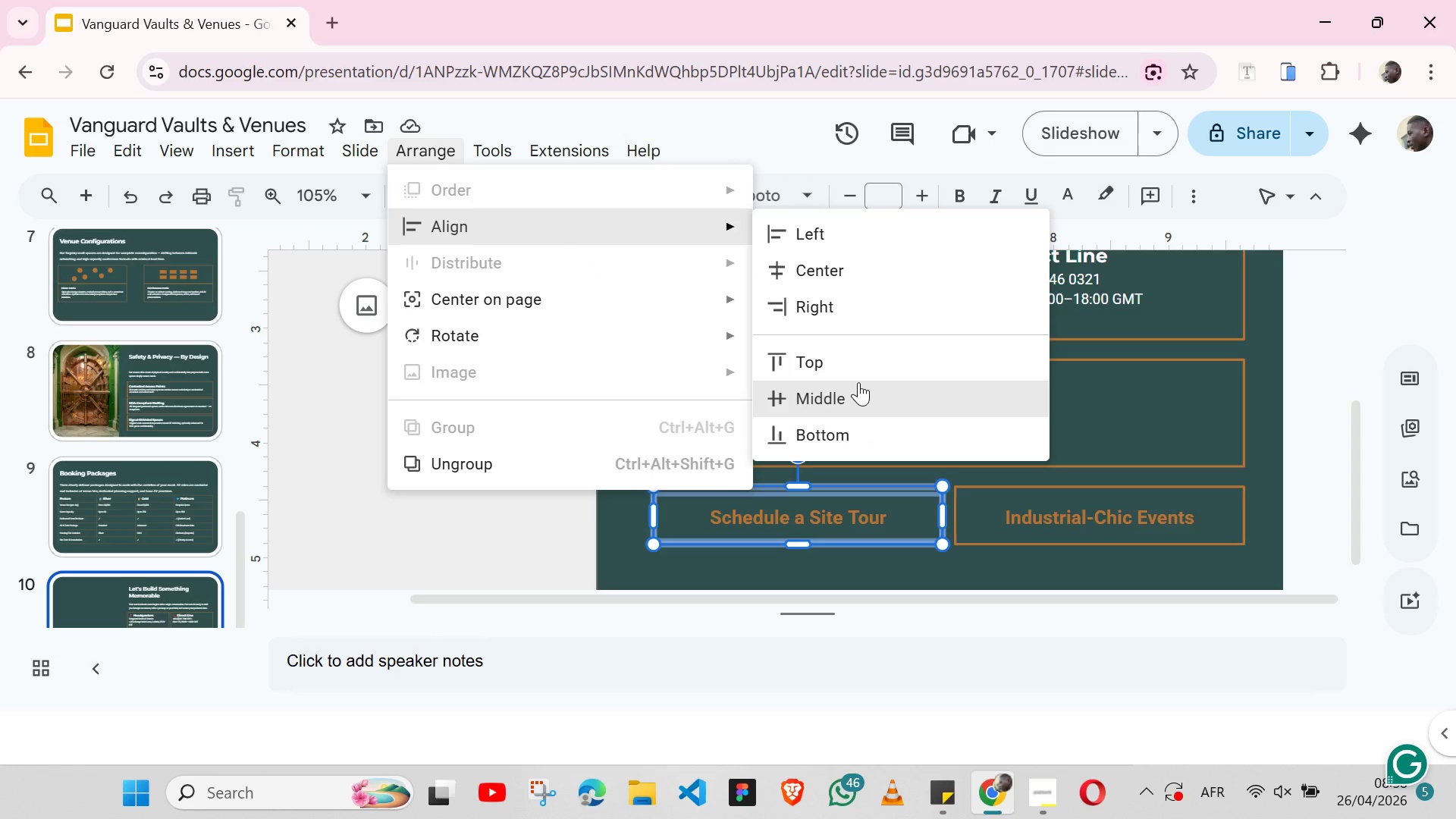 
left_click([858, 382])
 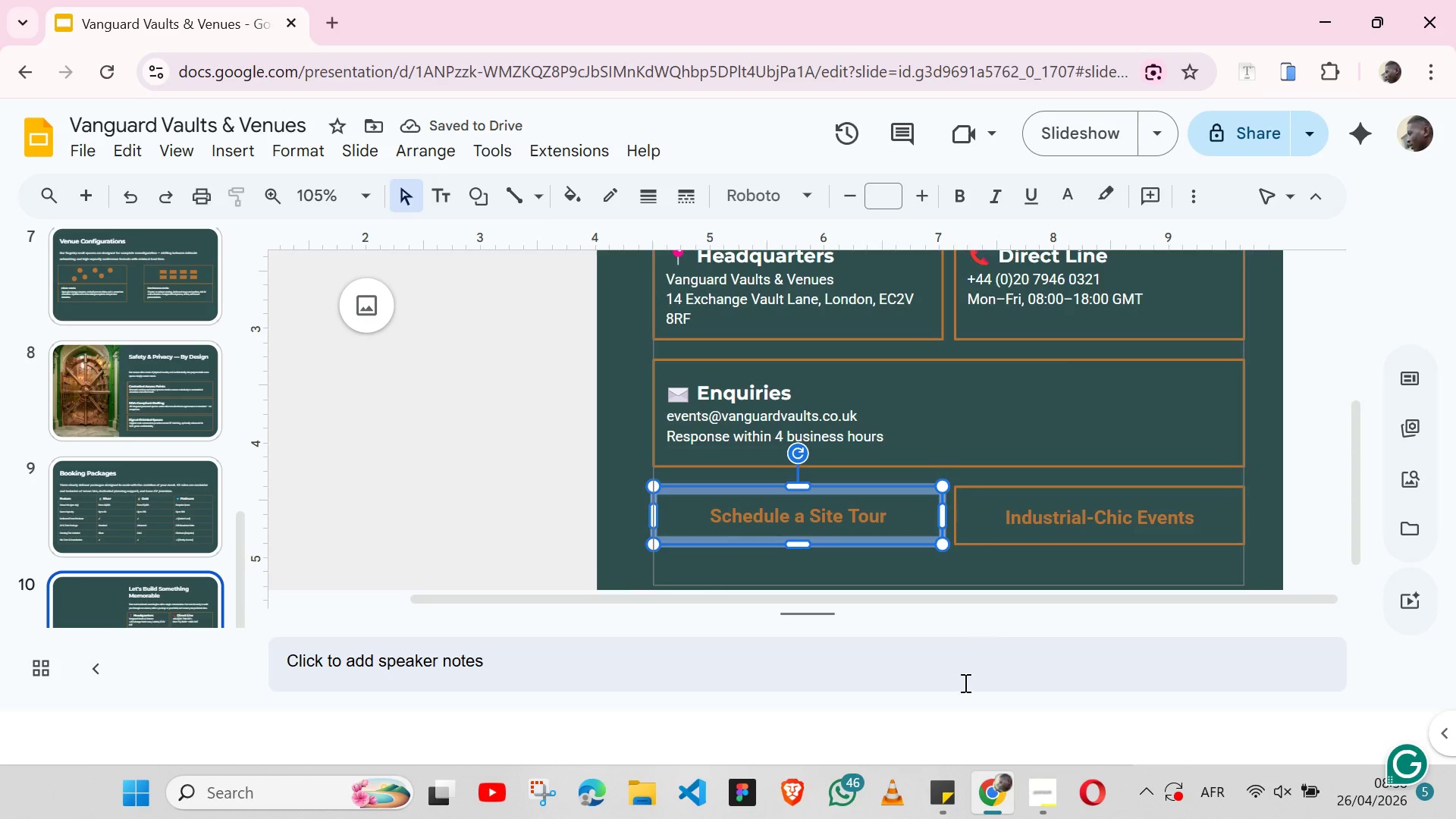 
left_click([942, 778])
 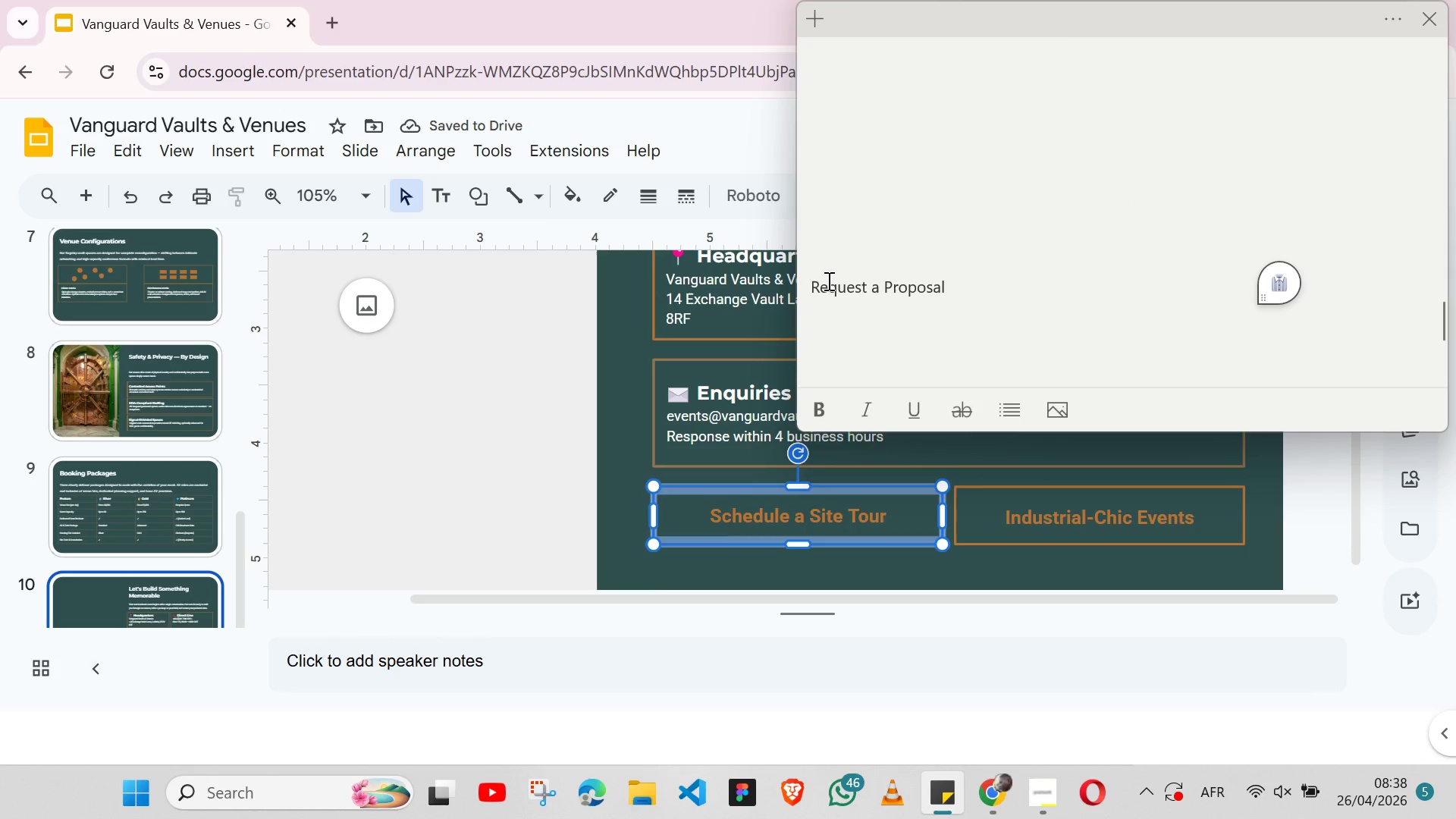 
double_click([827, 281])
 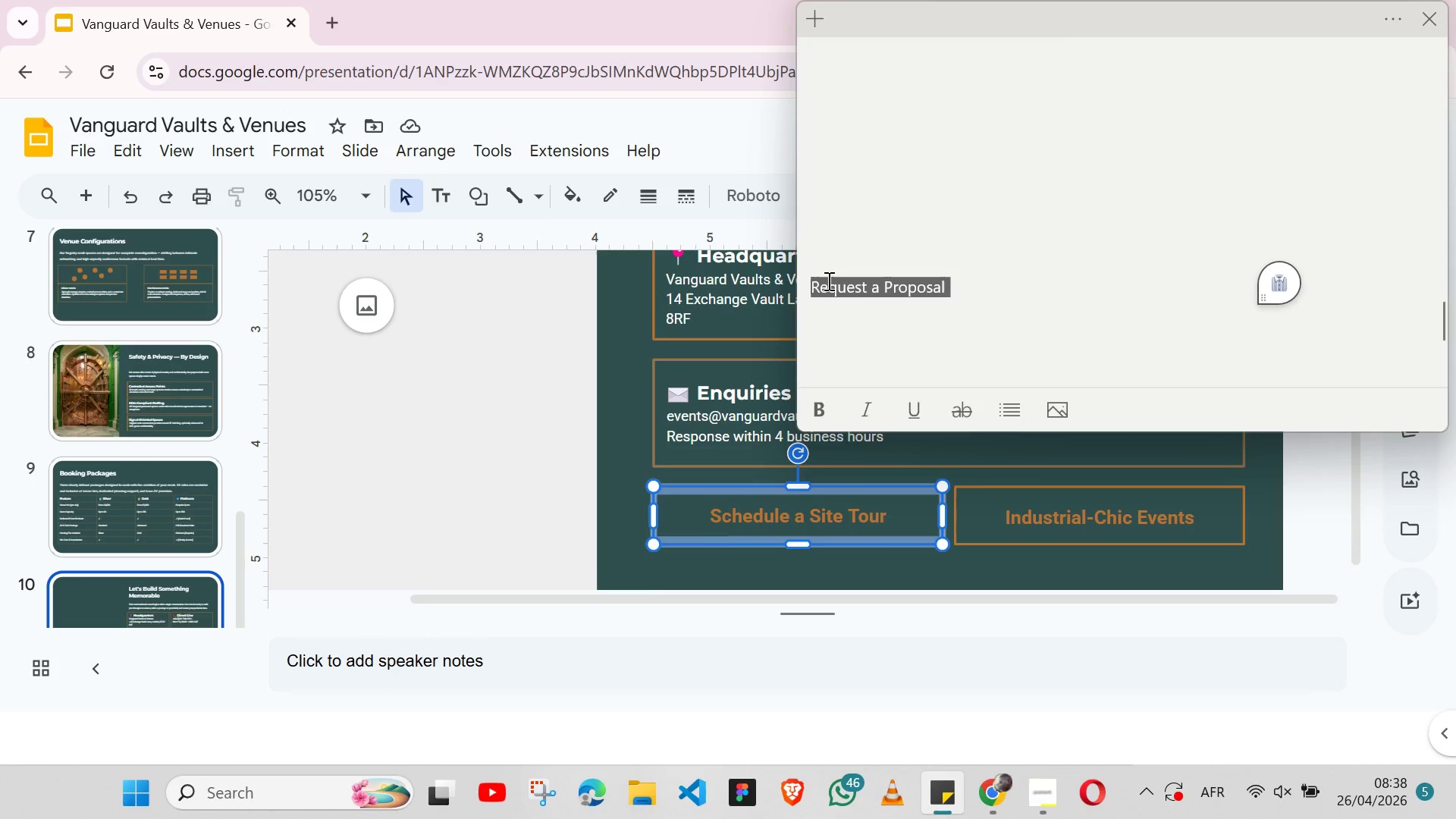 
triple_click([827, 281])
 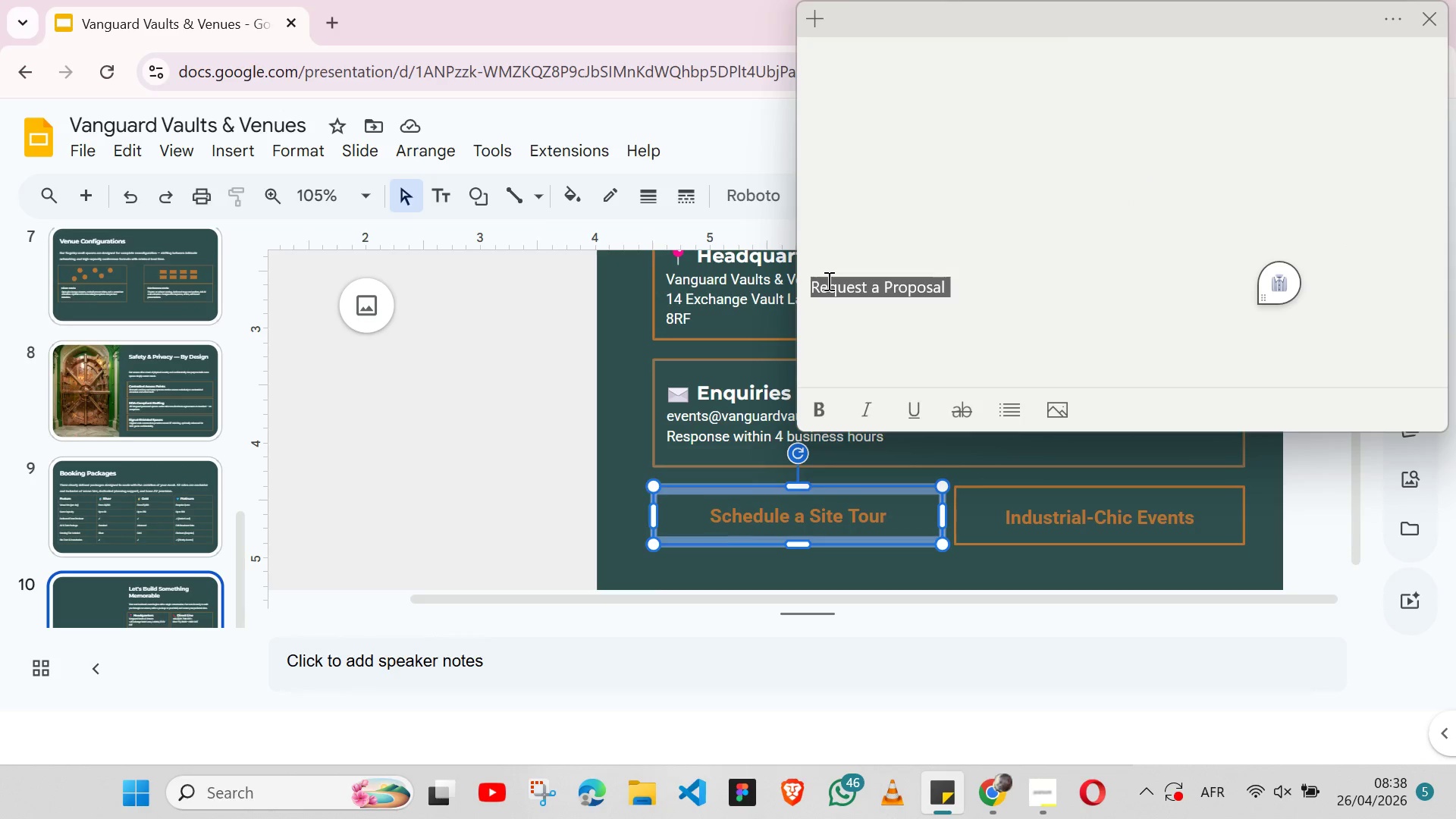 
key(Shift+ArrowLeft)
 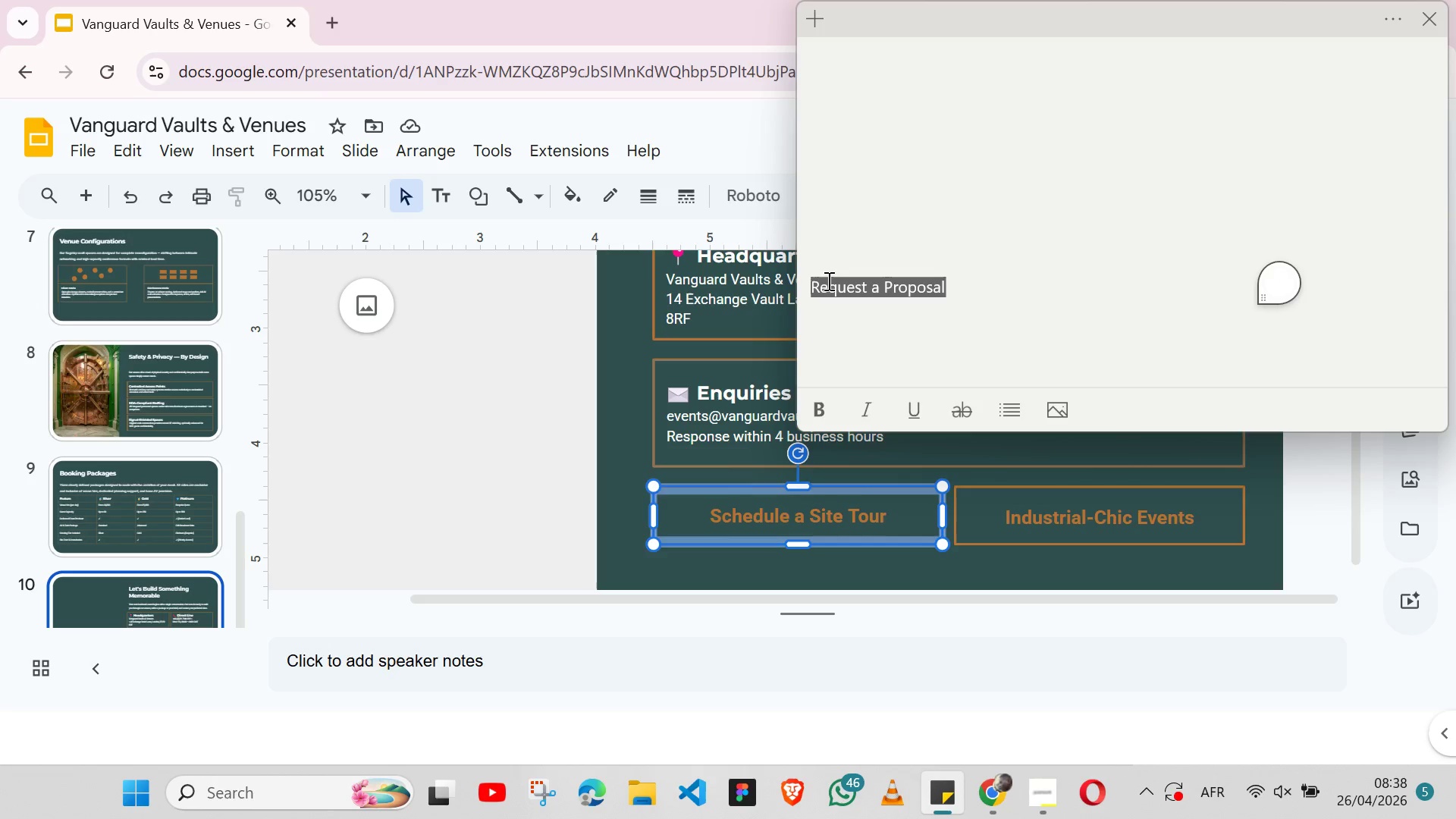 
key(Control+X)
 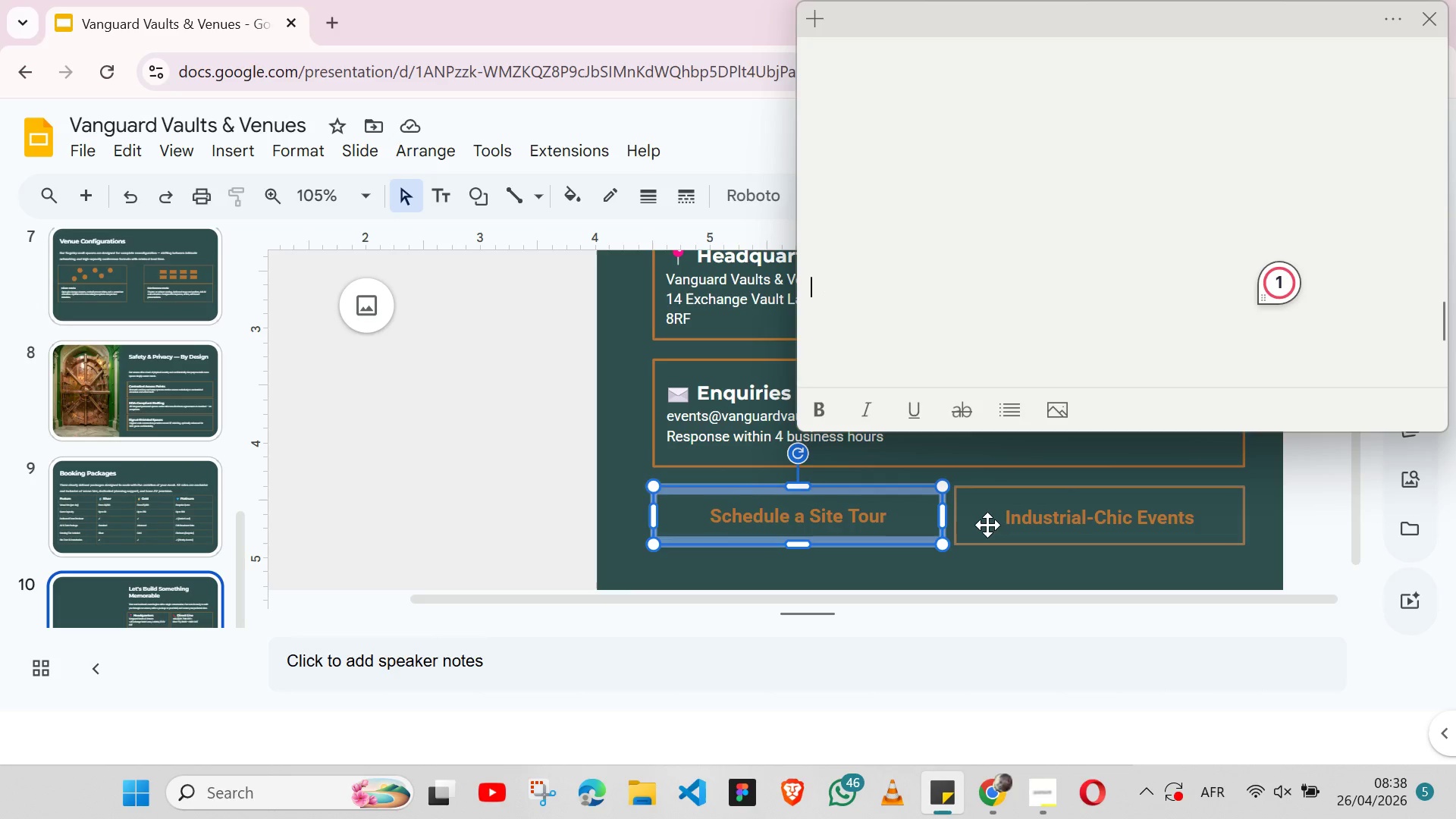 
left_click([987, 525])
 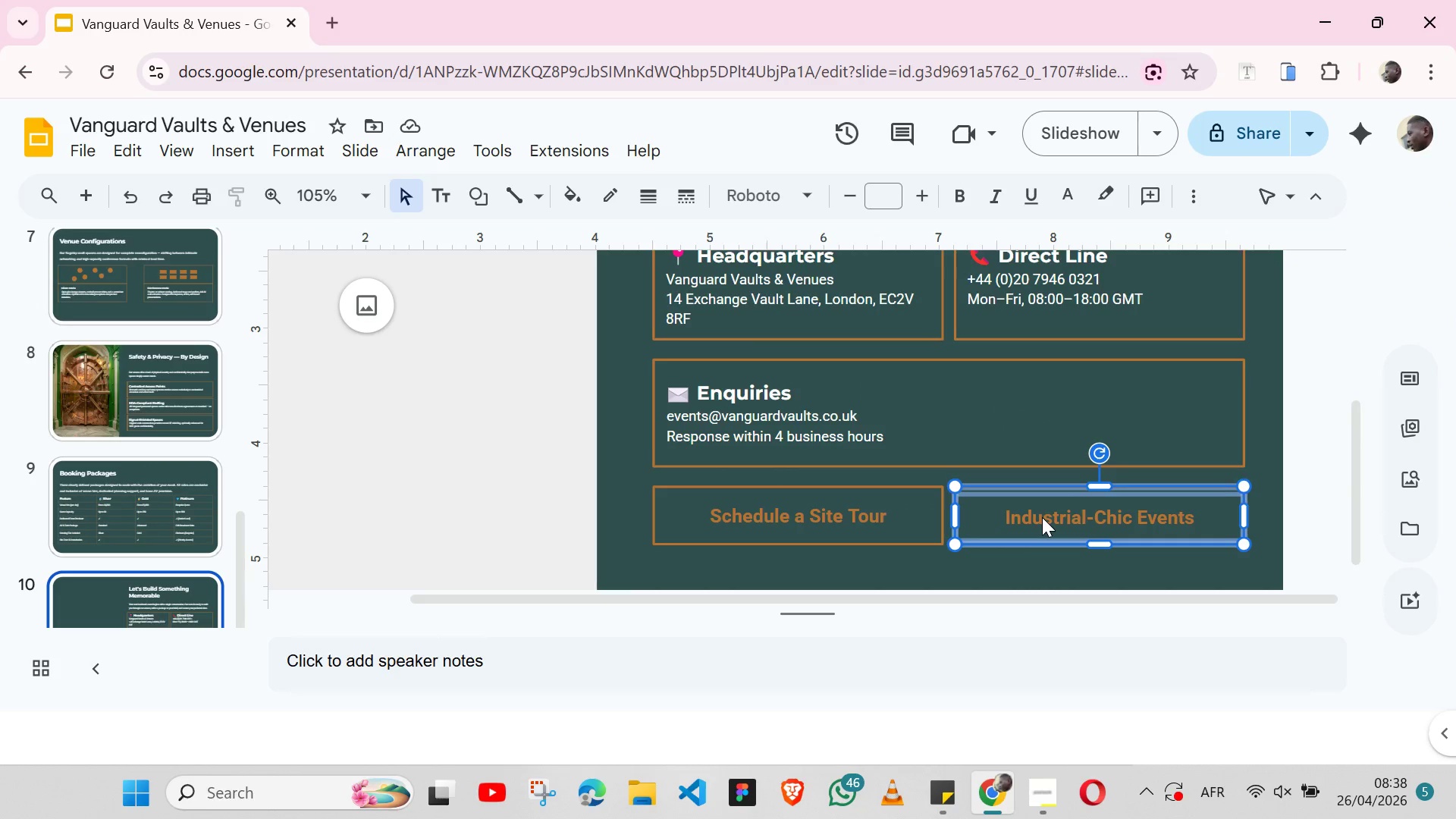 
double_click([1042, 517])
 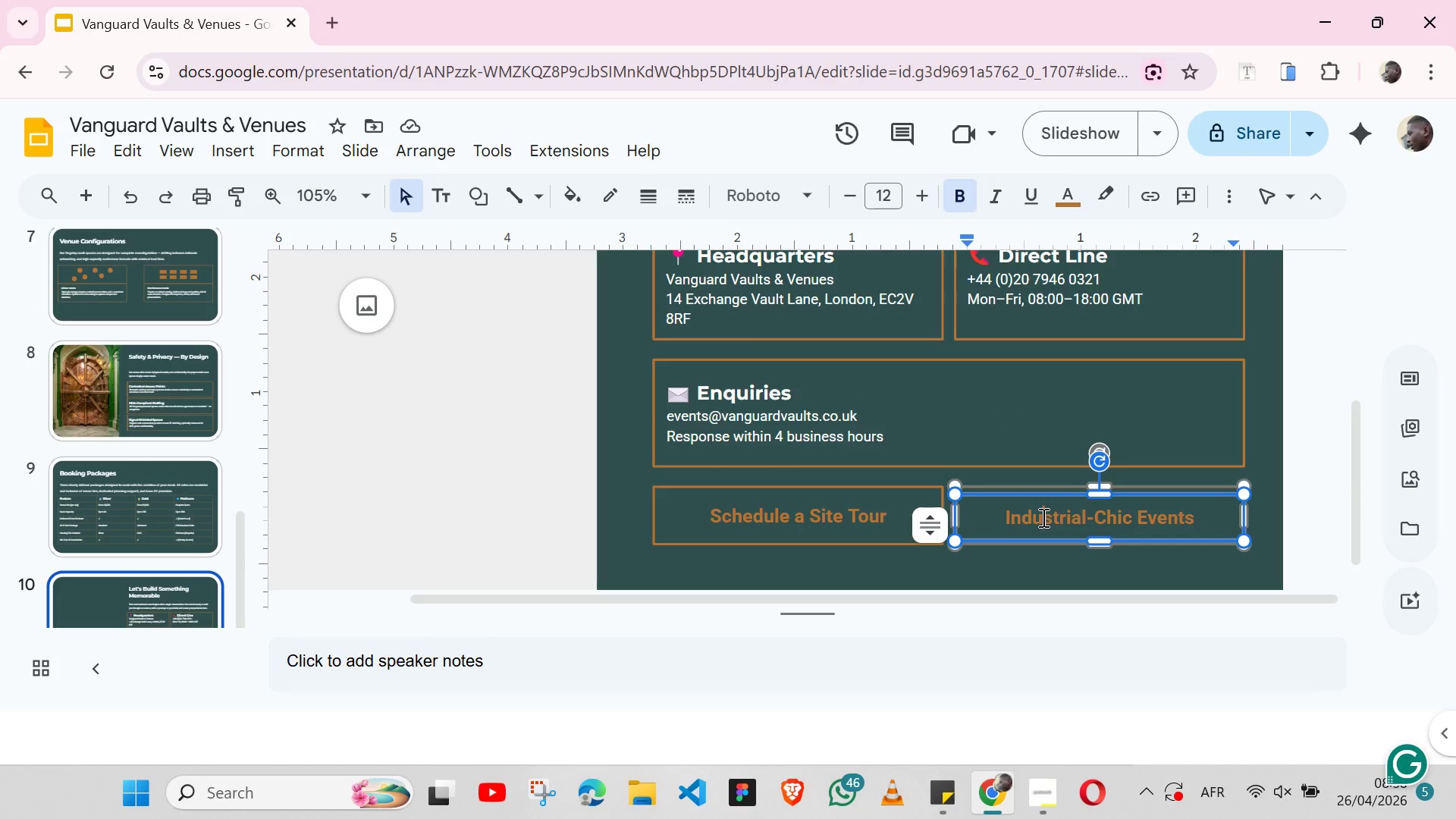 
triple_click([1042, 517])
 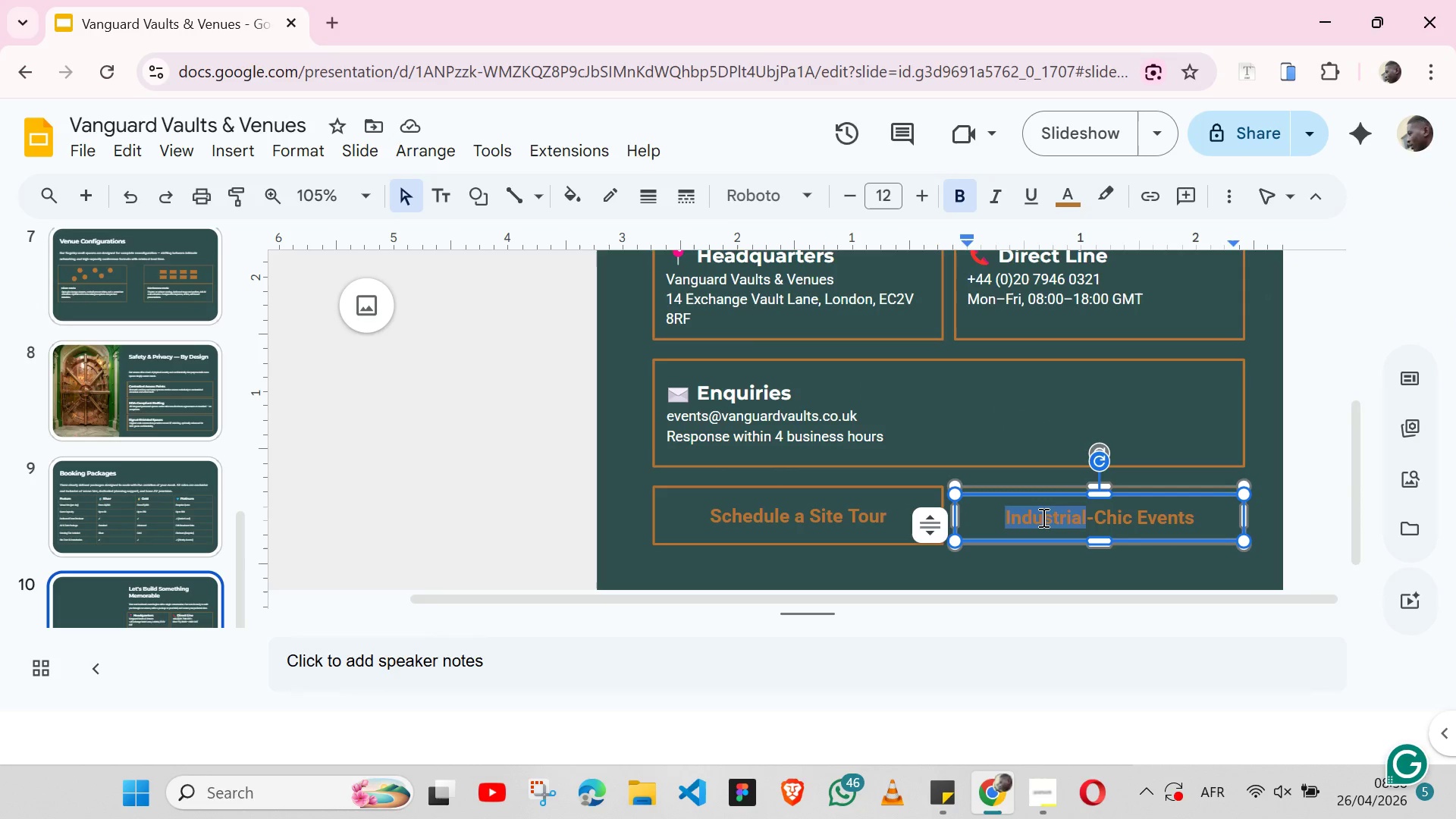 
double_click([1042, 517])
 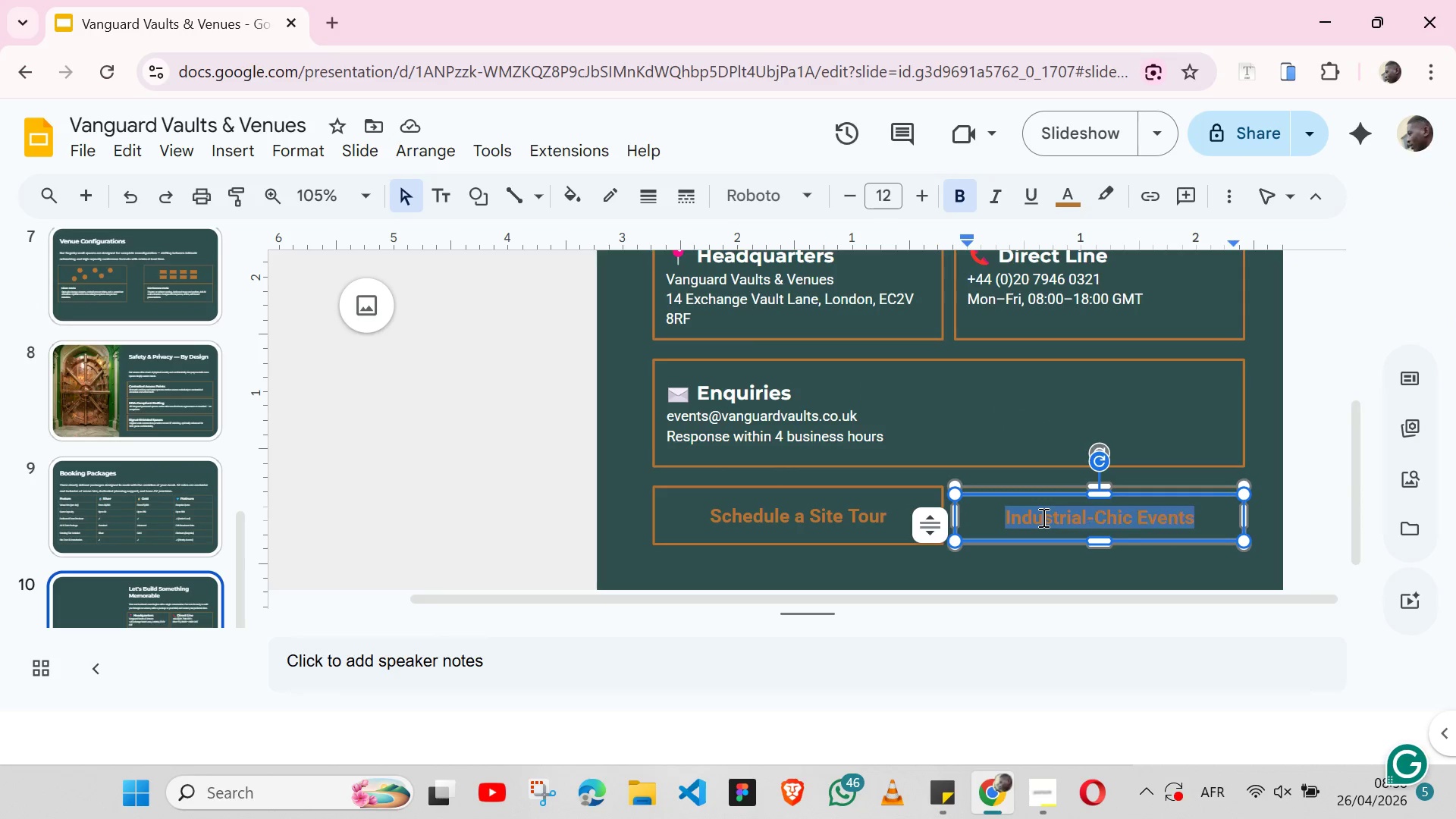 
triple_click([1042, 517])
 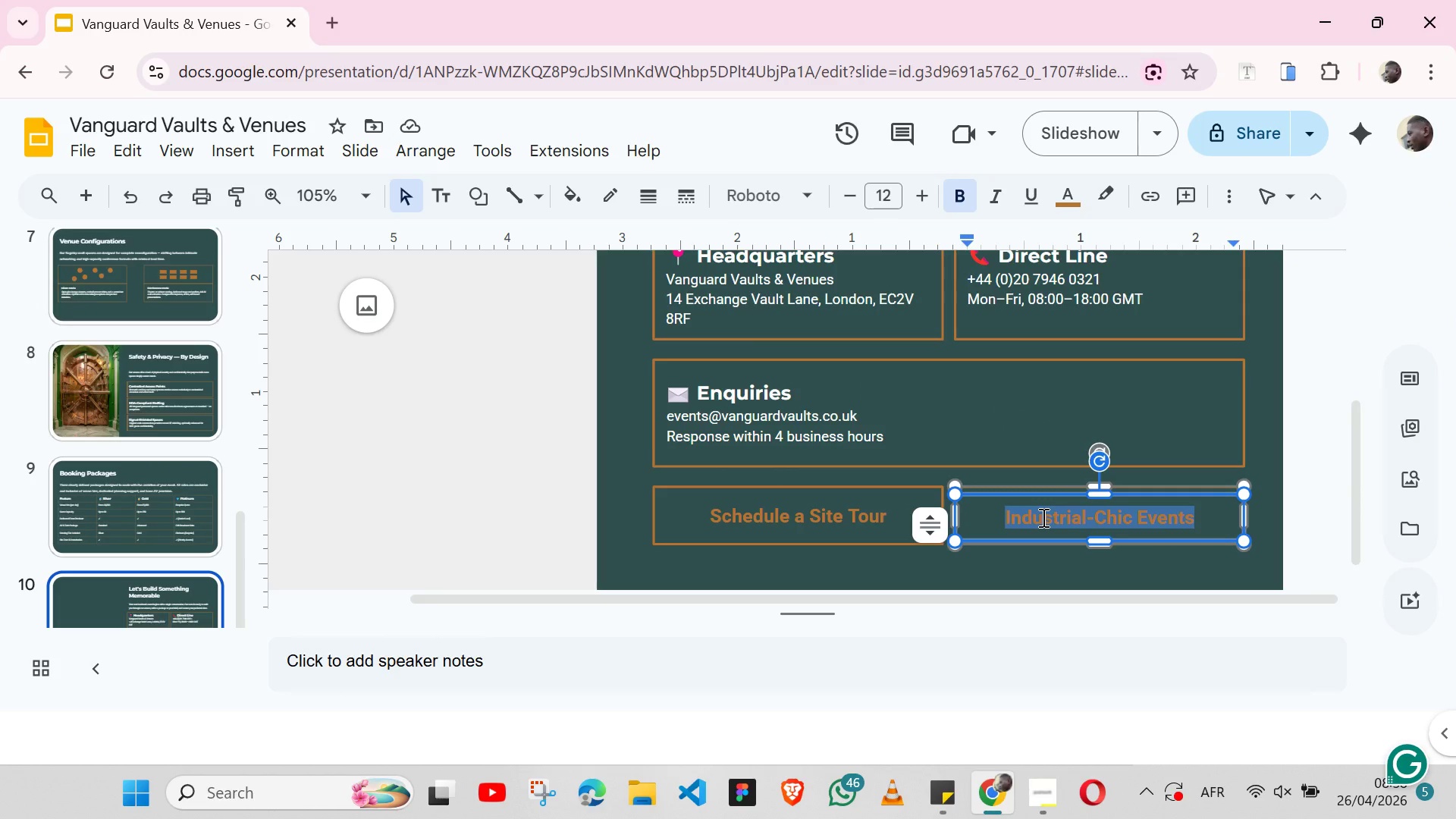 
key(Control+ControlLeft)
 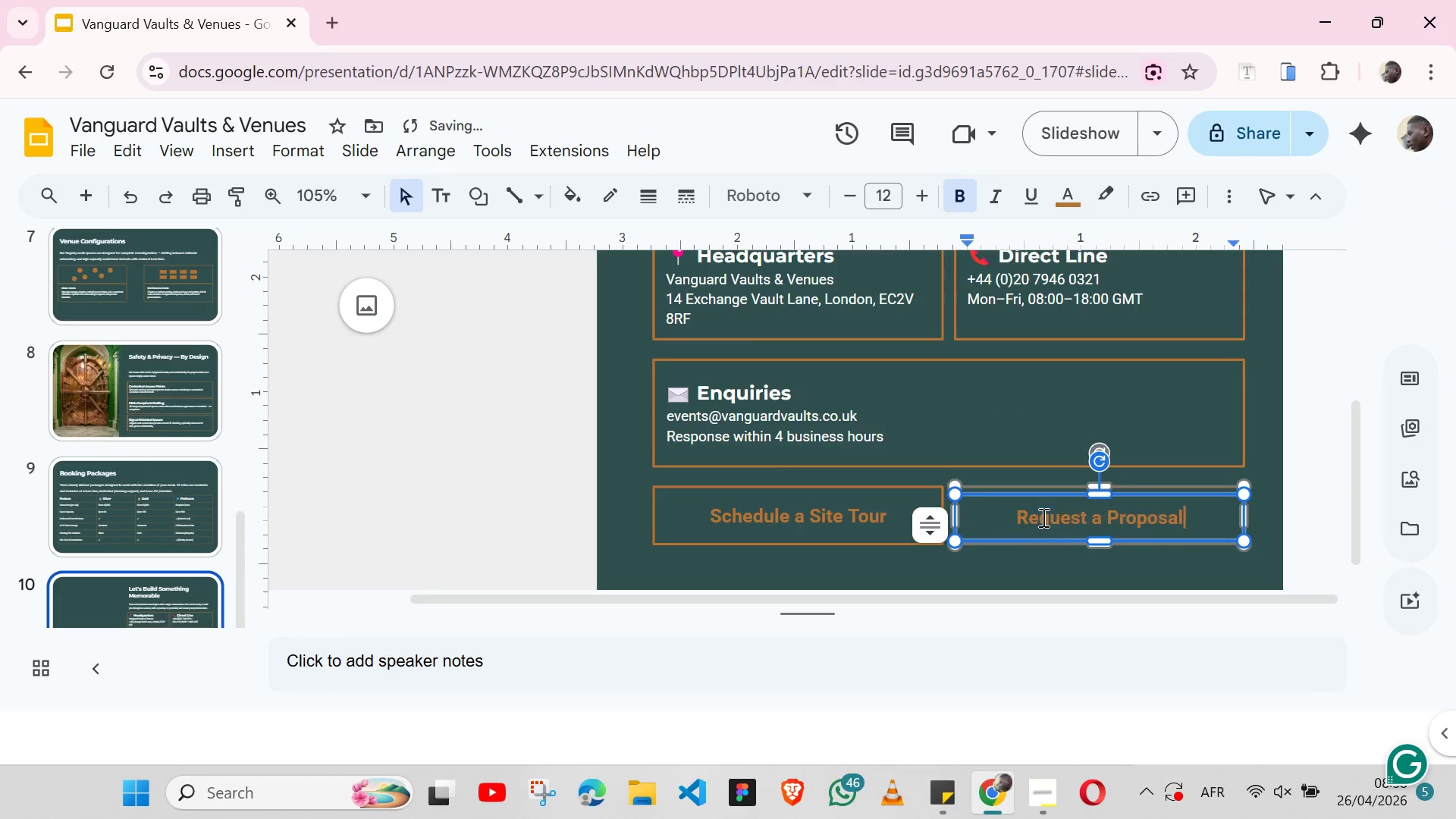 
key(Control+V)
 